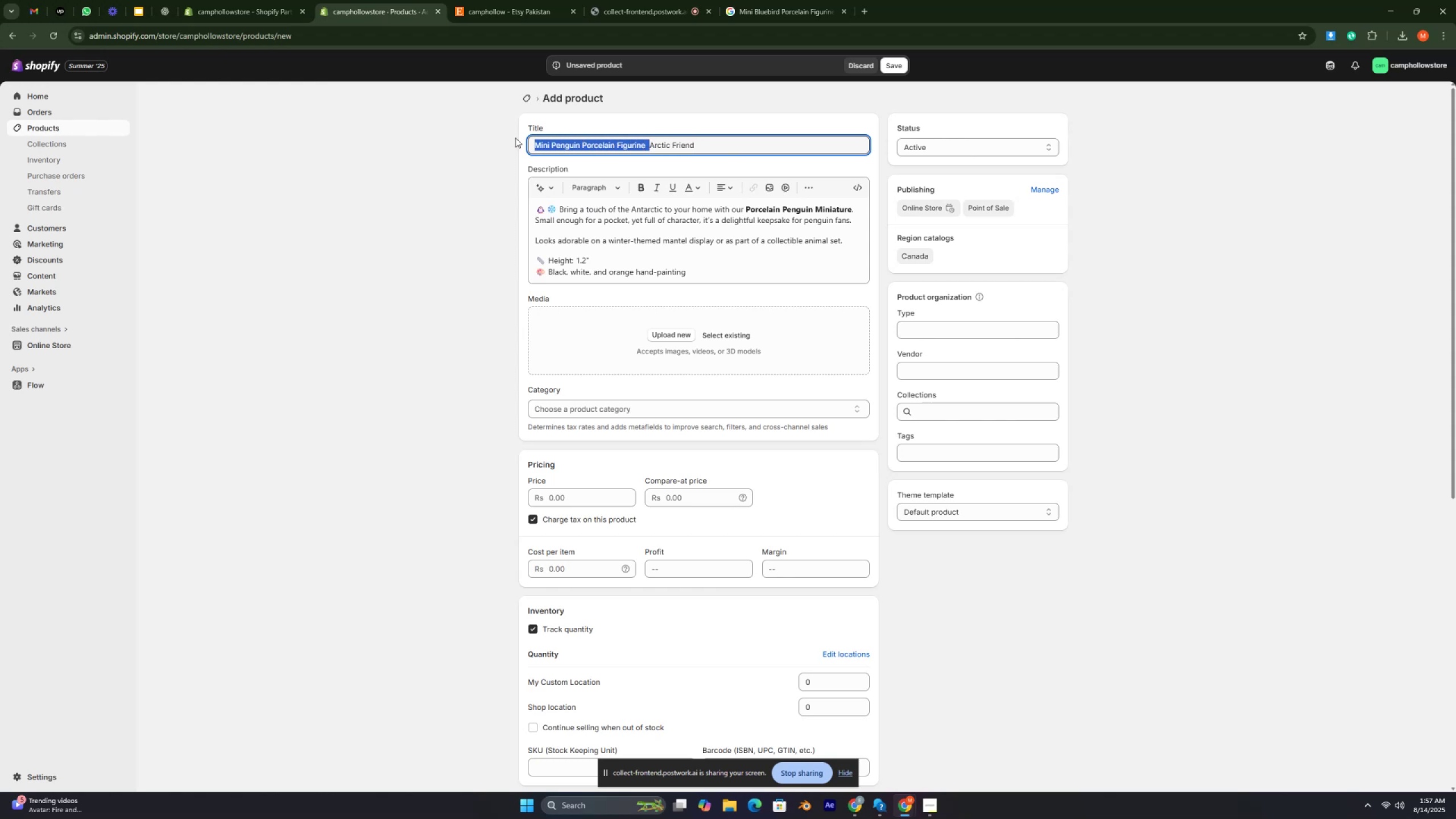 
key(Control+ControlLeft)
 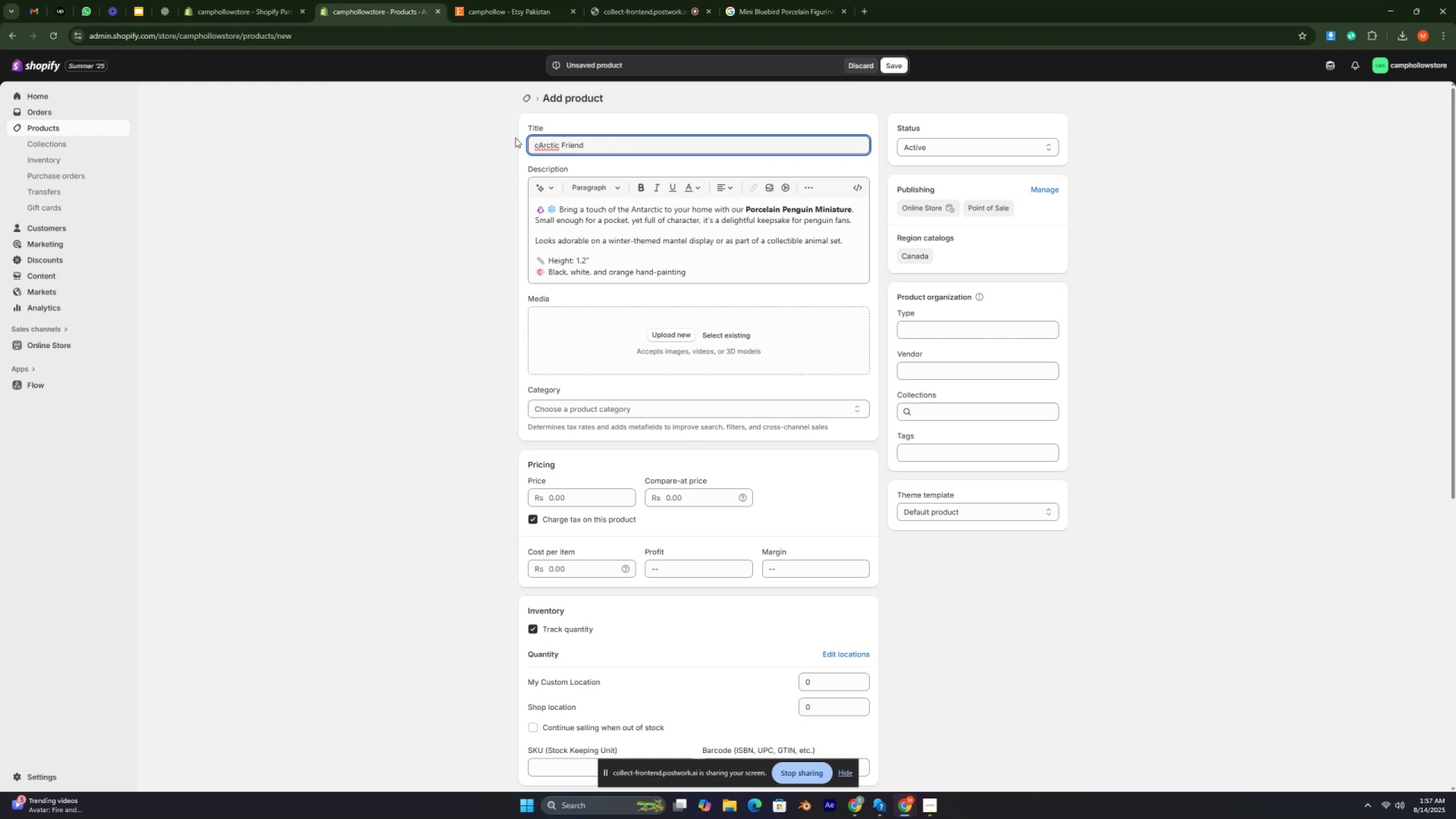 
wait(5.49)
 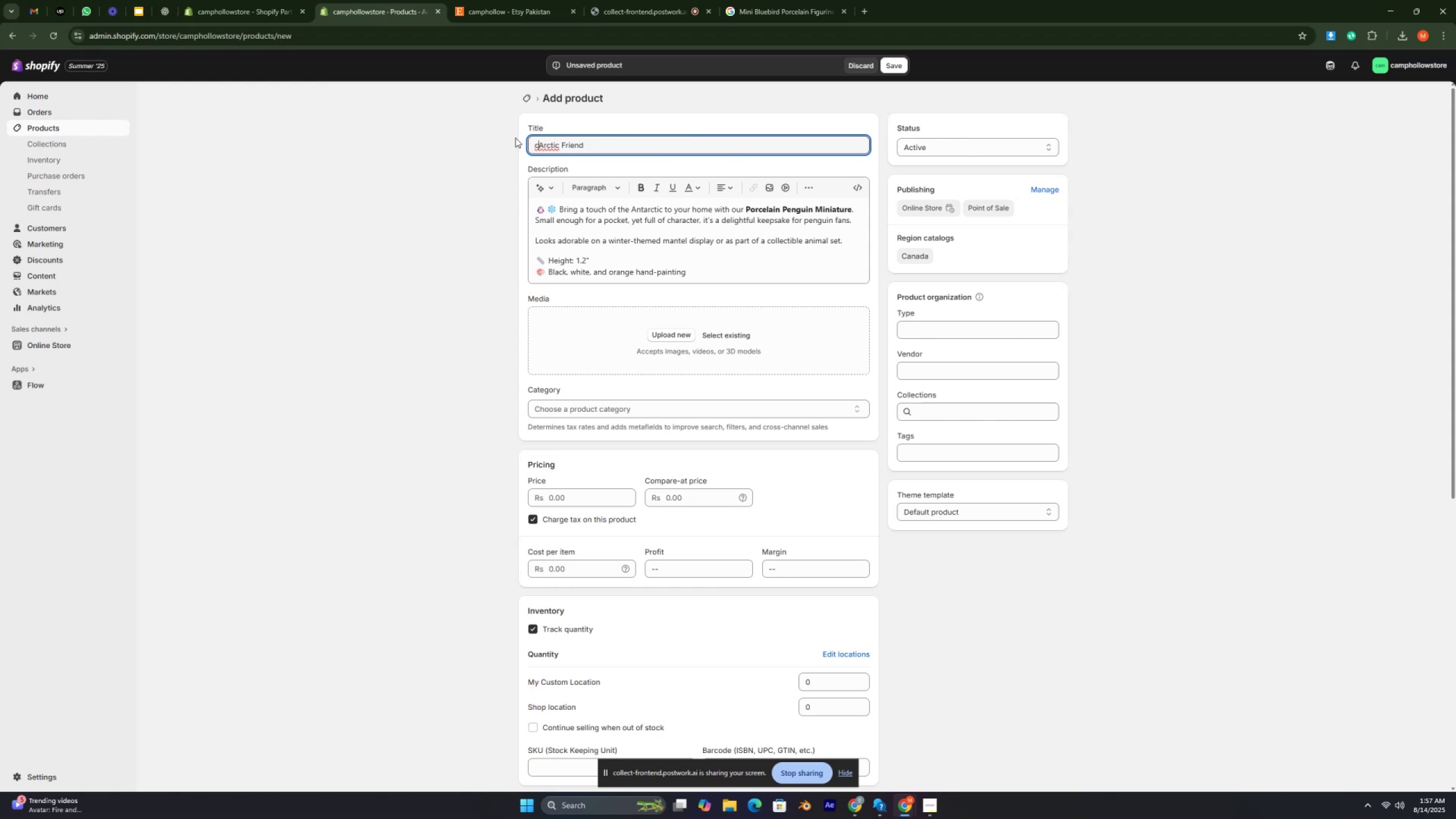 
key(Backspace)
 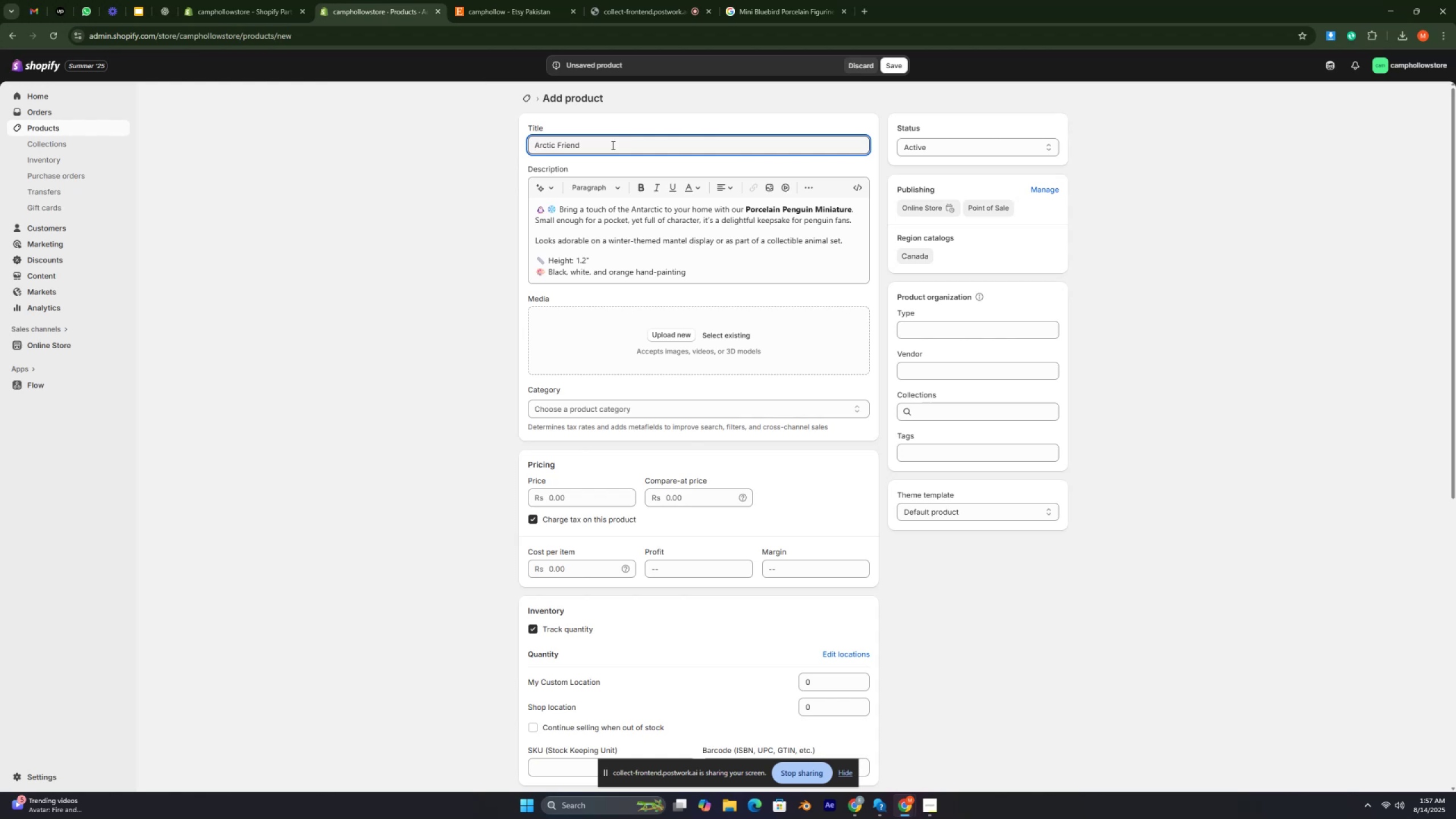 
left_click_drag(start_coordinate=[613, 143], to_coordinate=[442, 143])
 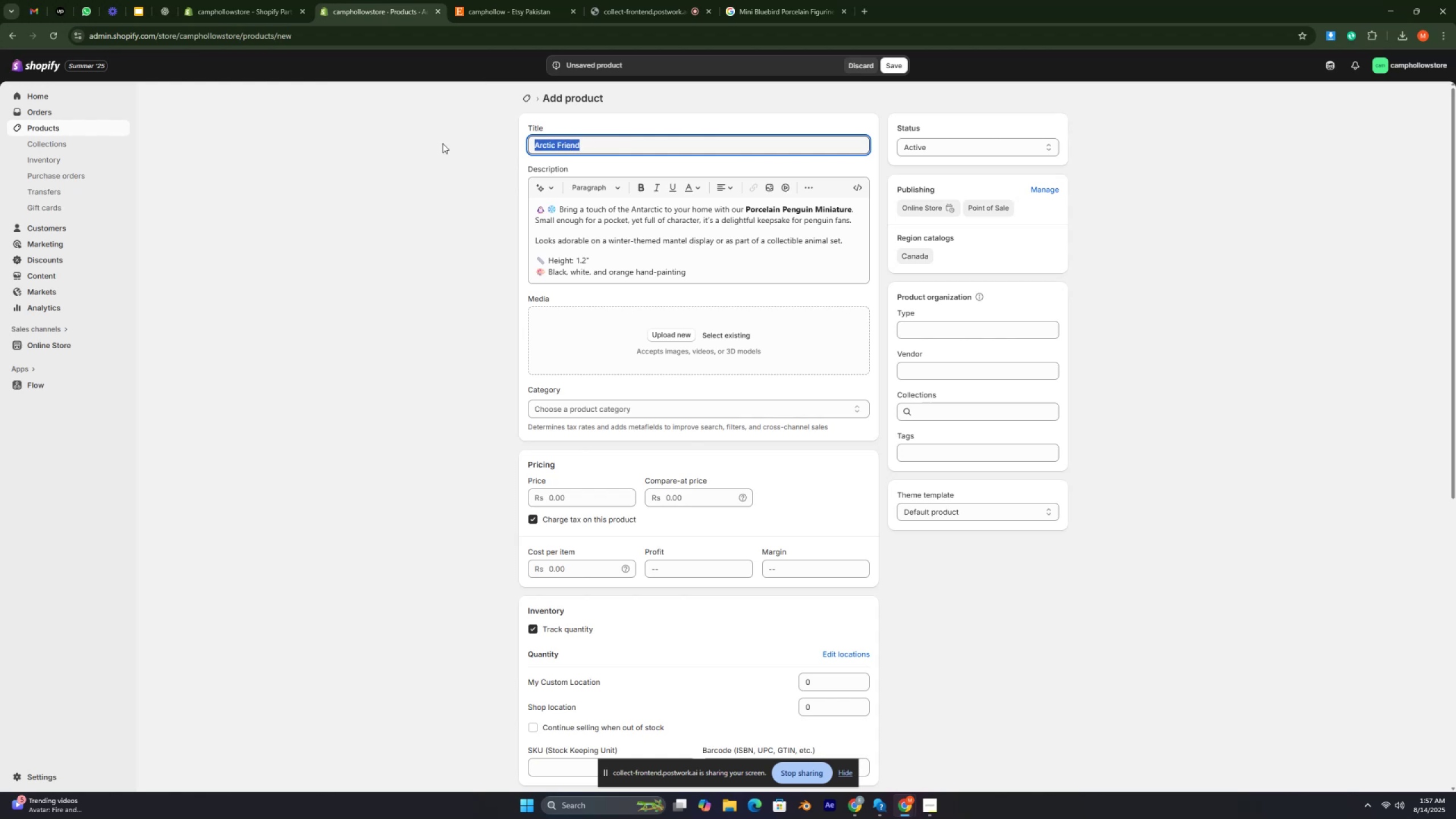 
key(Backspace)
 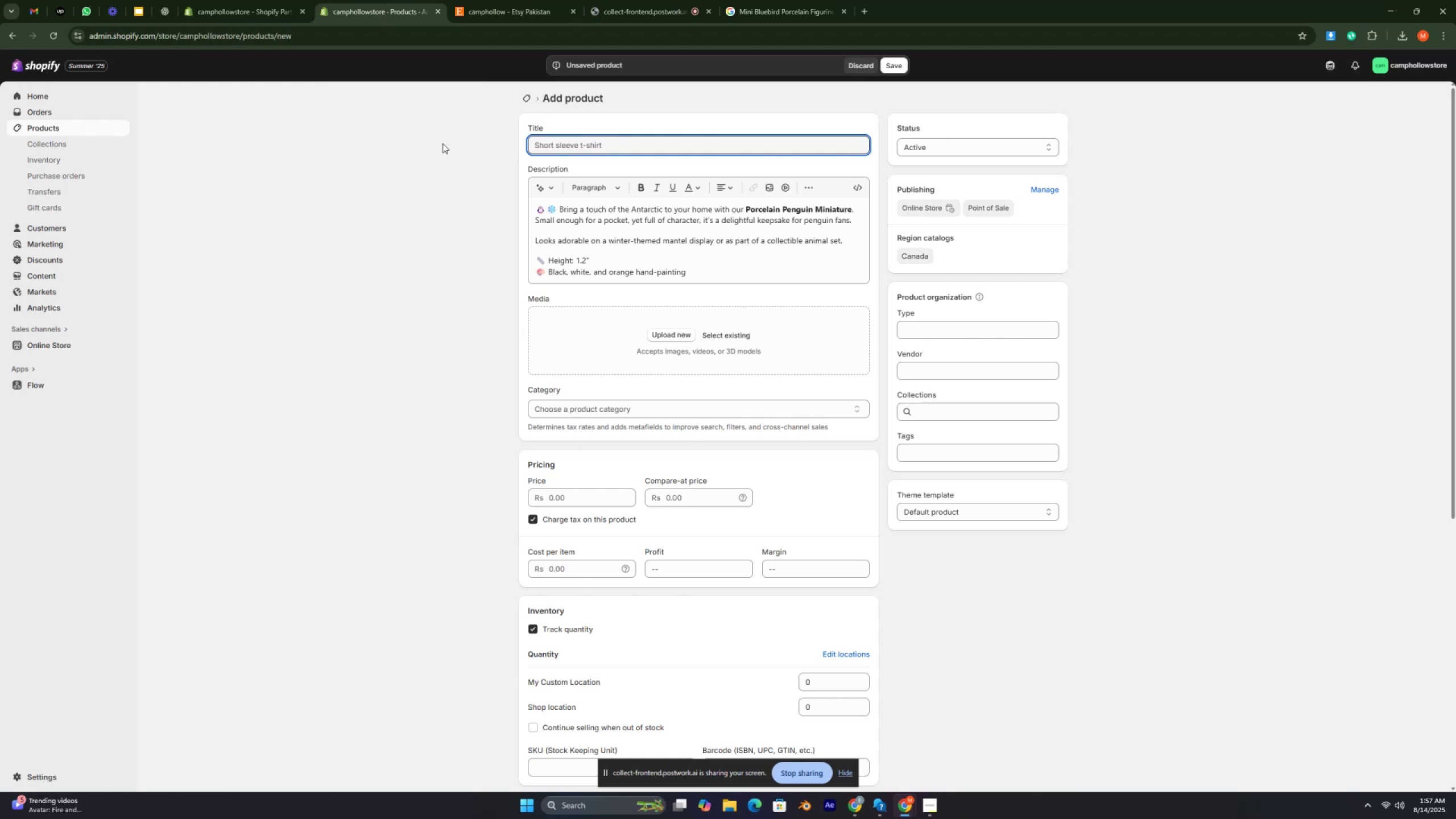 
key(Control+ControlLeft)
 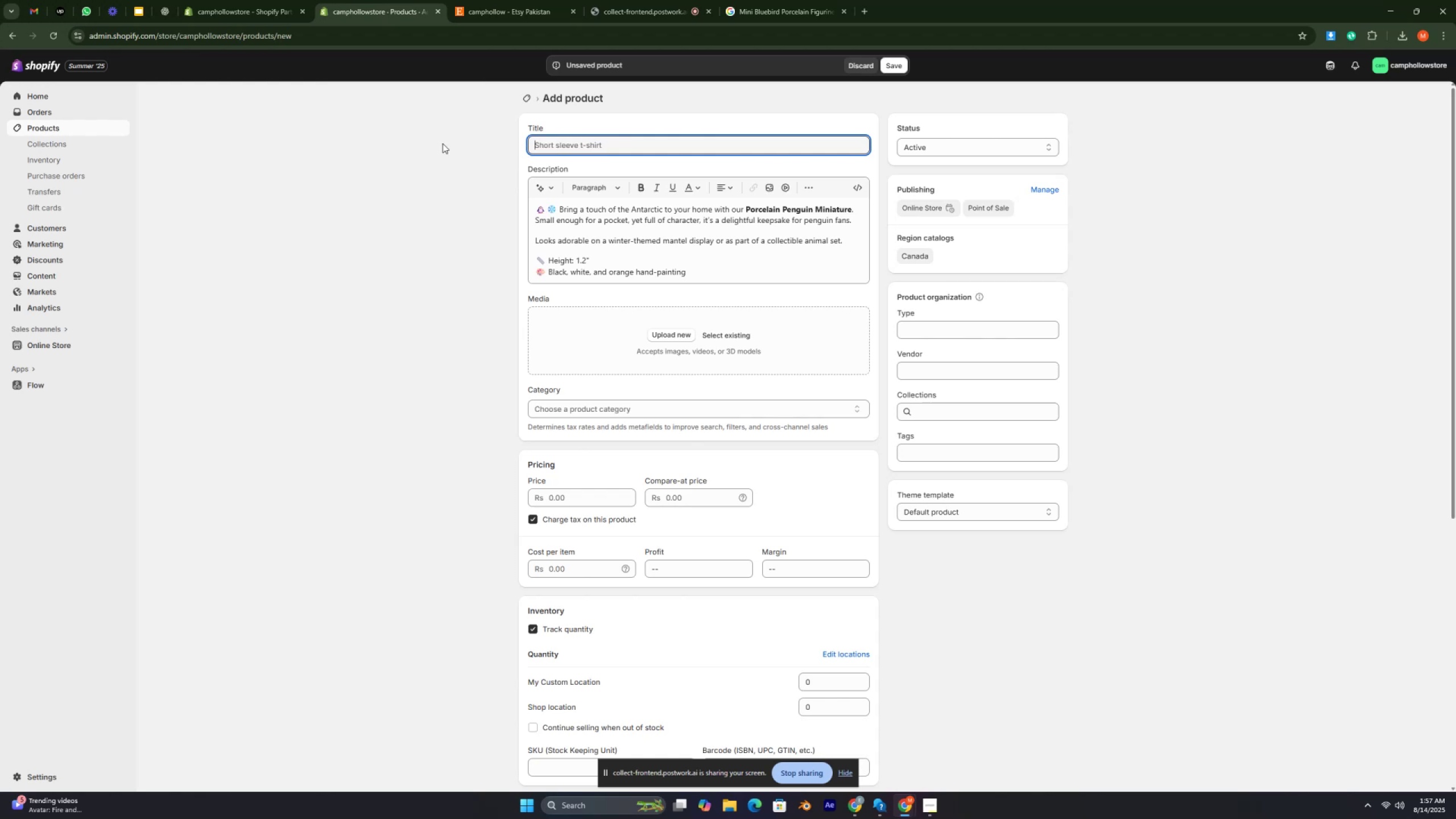 
key(Control+ControlLeft)
 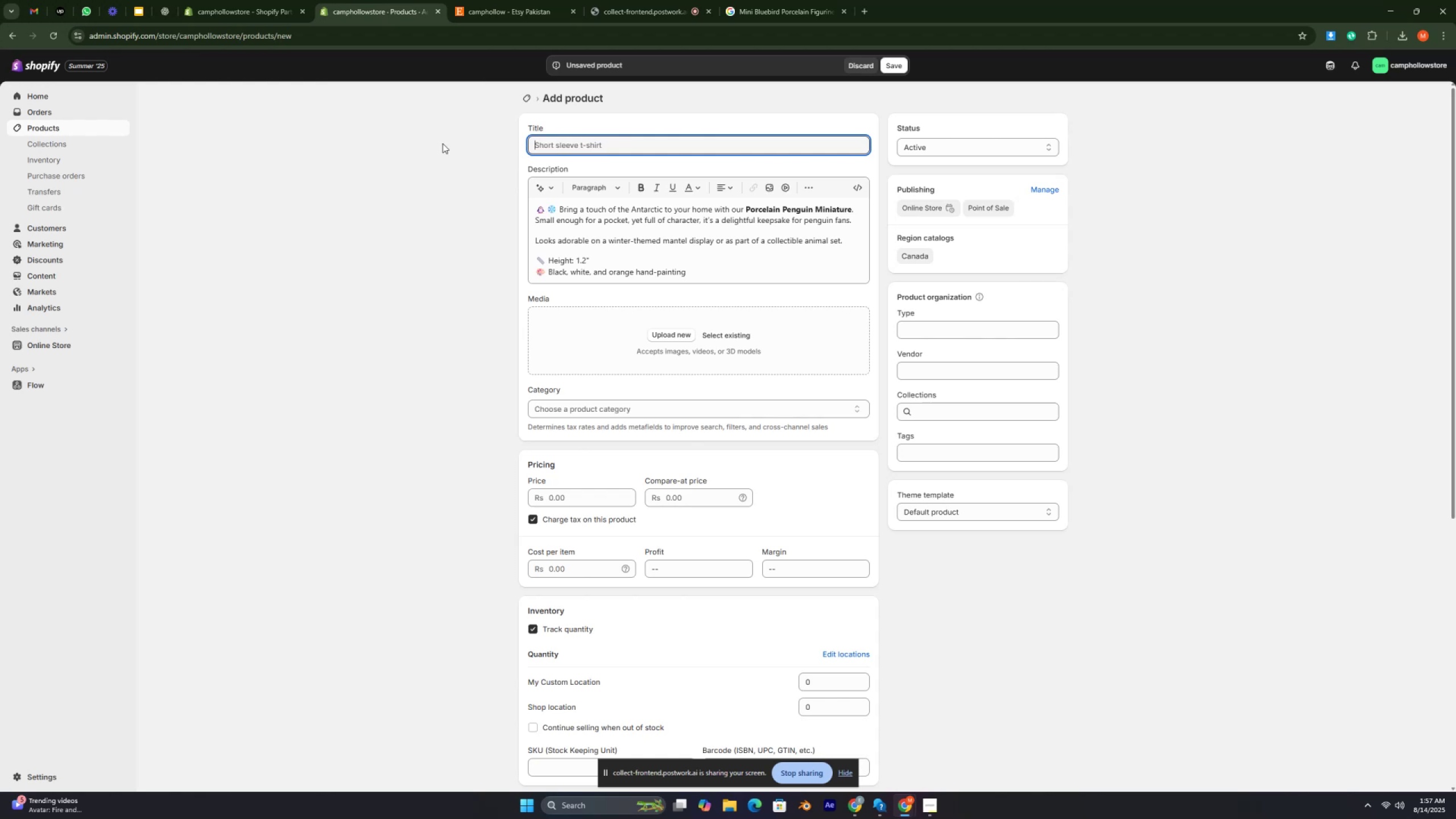 
key(Control+V)
 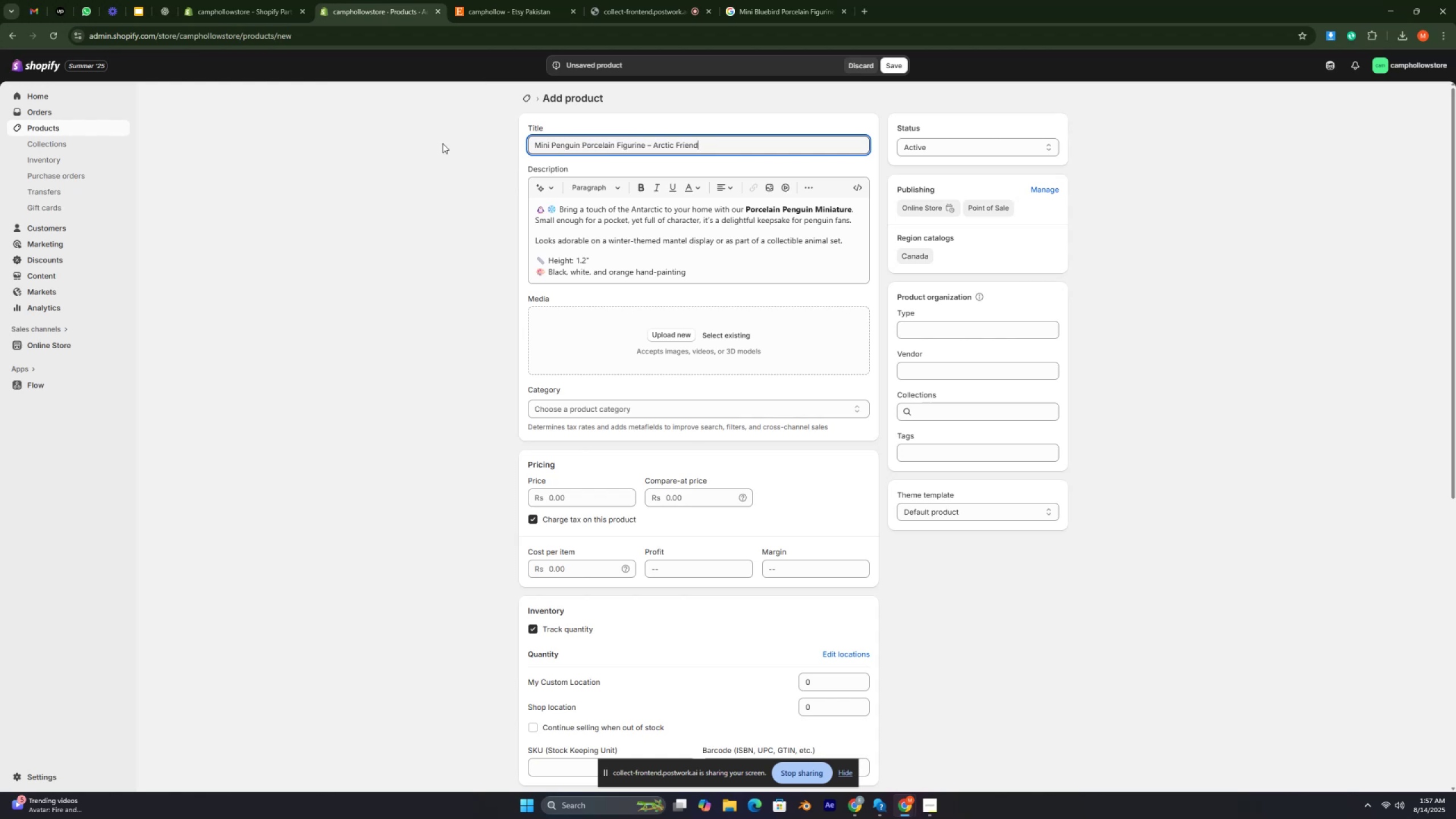 
key(Control+ControlLeft)
 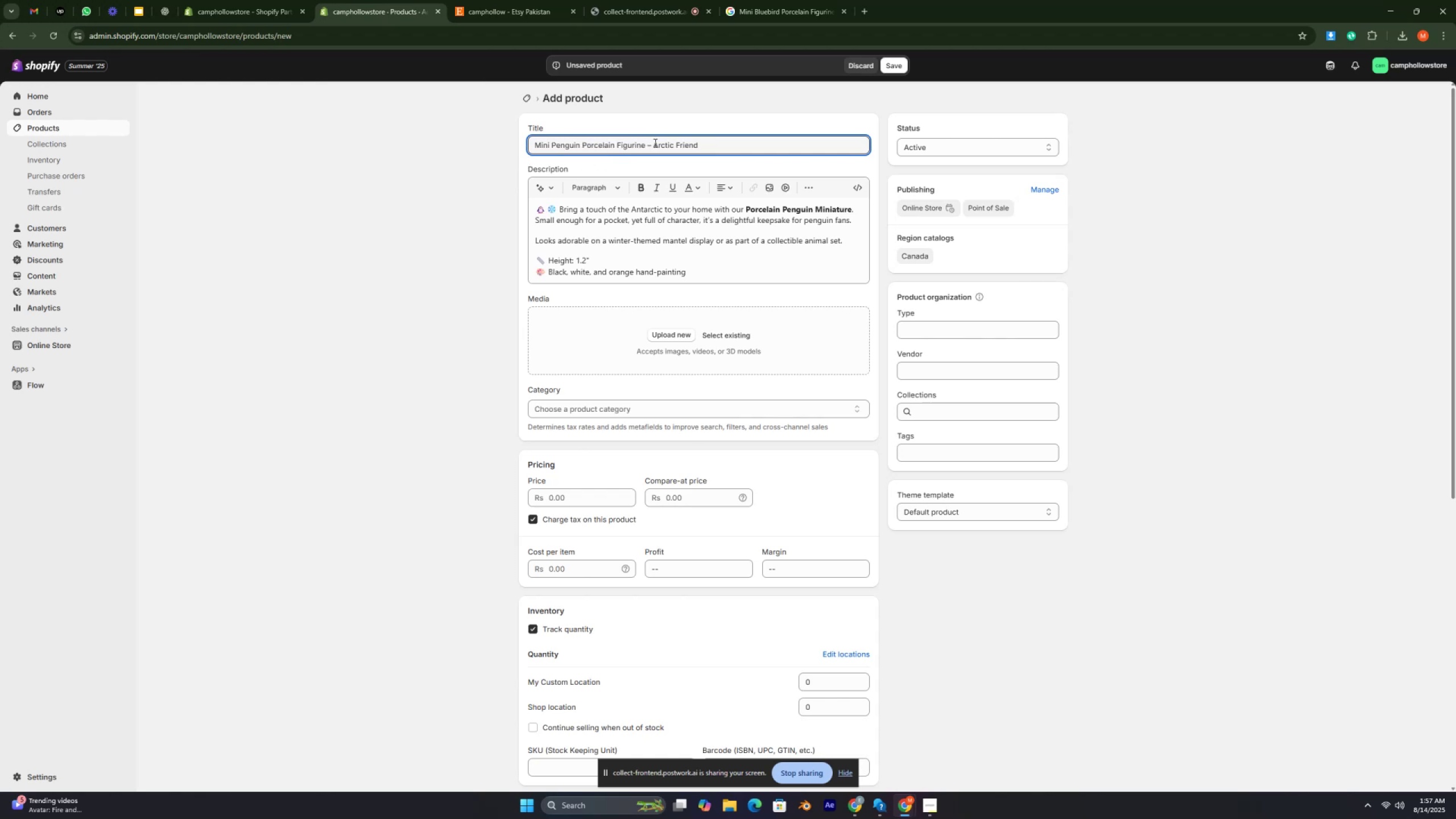 
left_click([652, 141])
 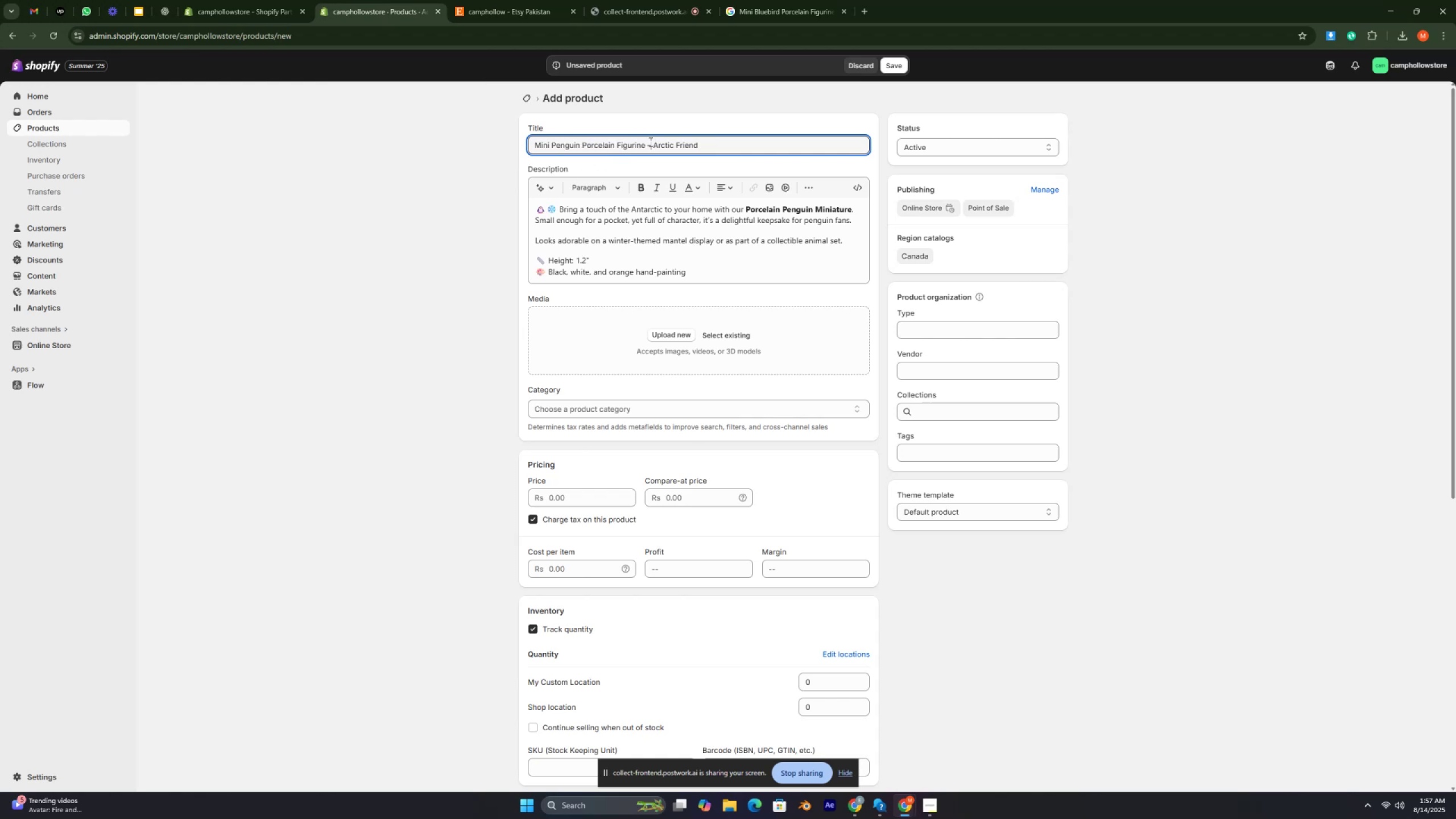 
key(Backspace)
 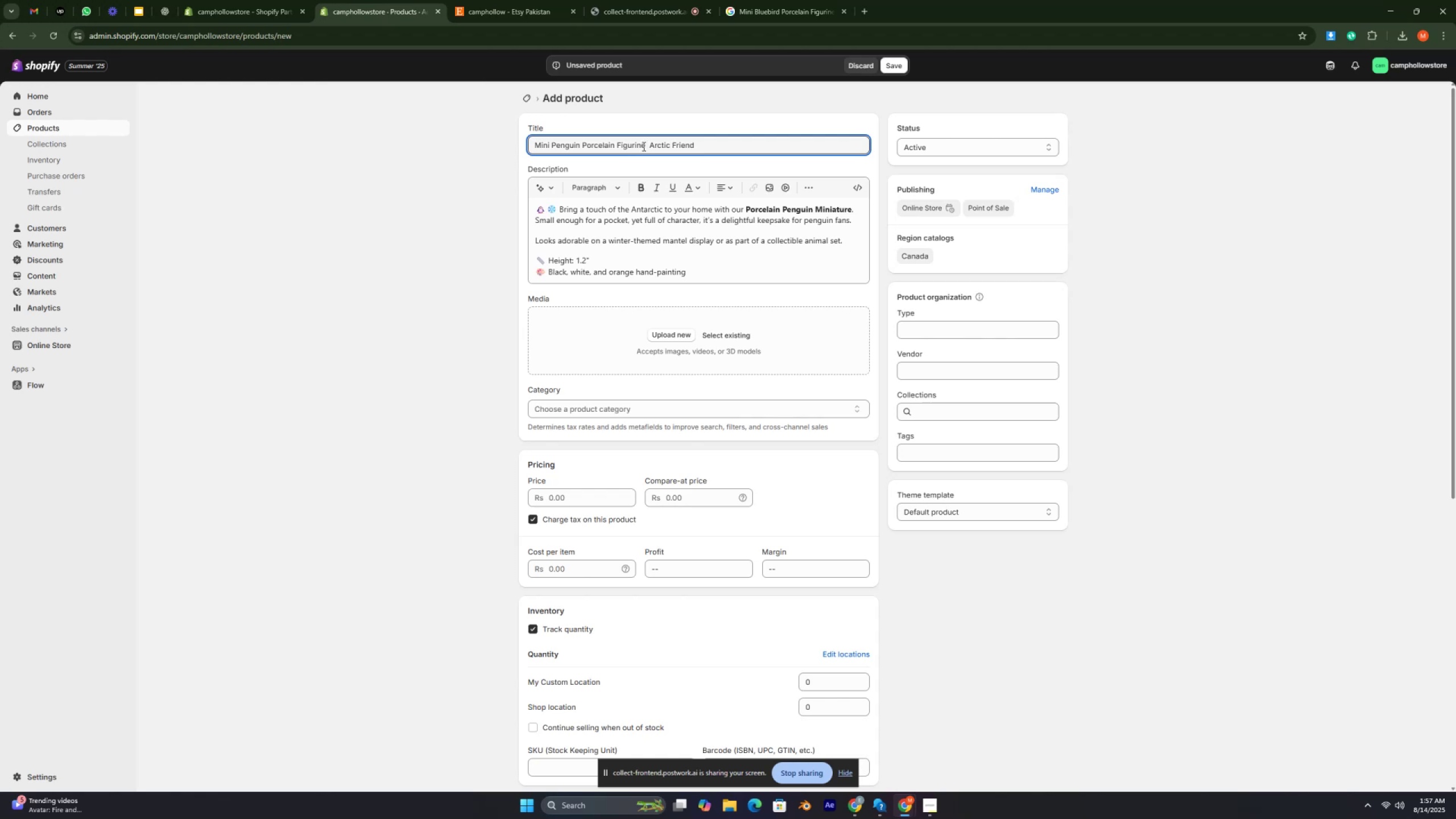 
left_click_drag(start_coordinate=[645, 144], to_coordinate=[439, 156])
 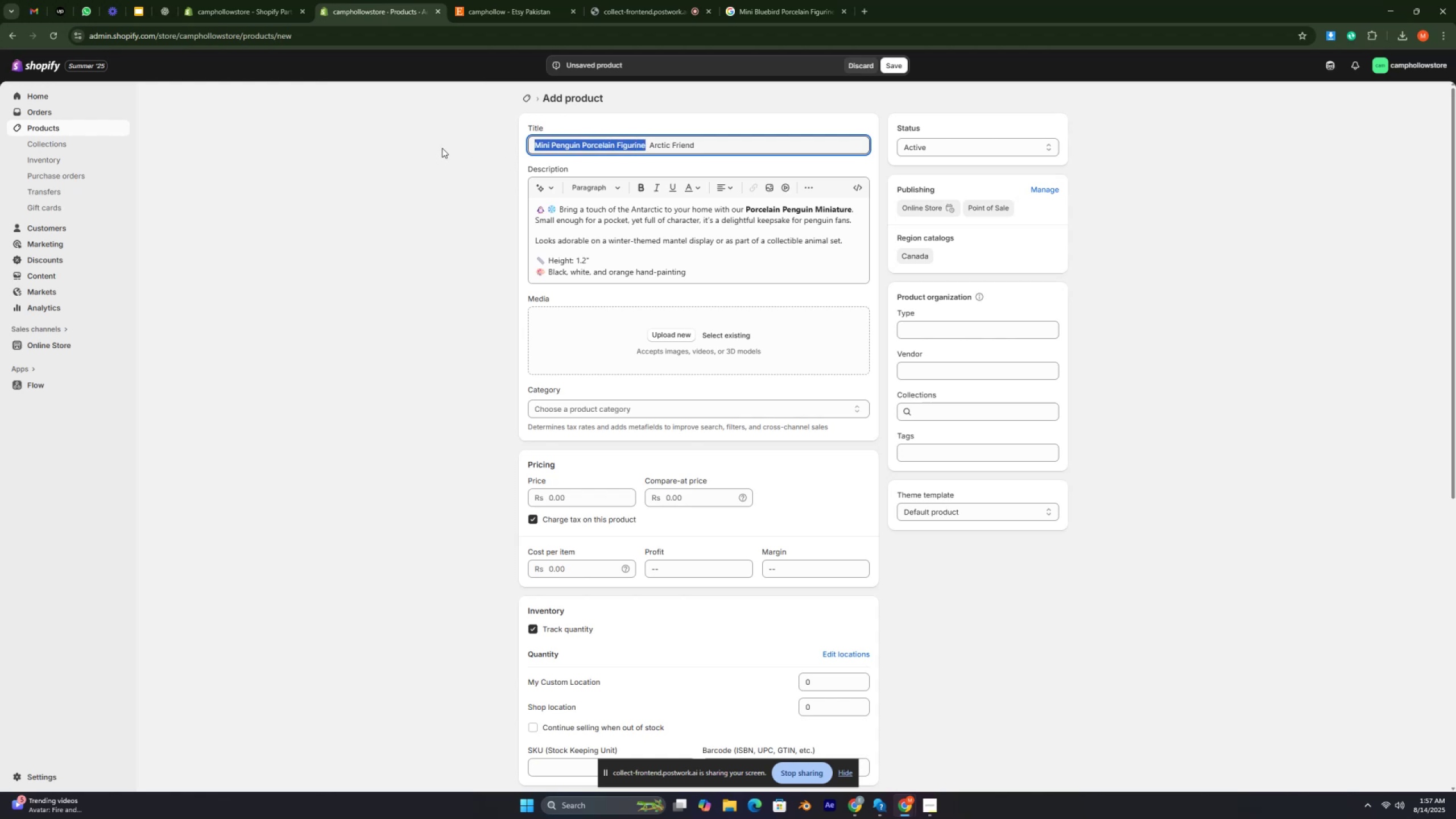 
key(Control+ControlLeft)
 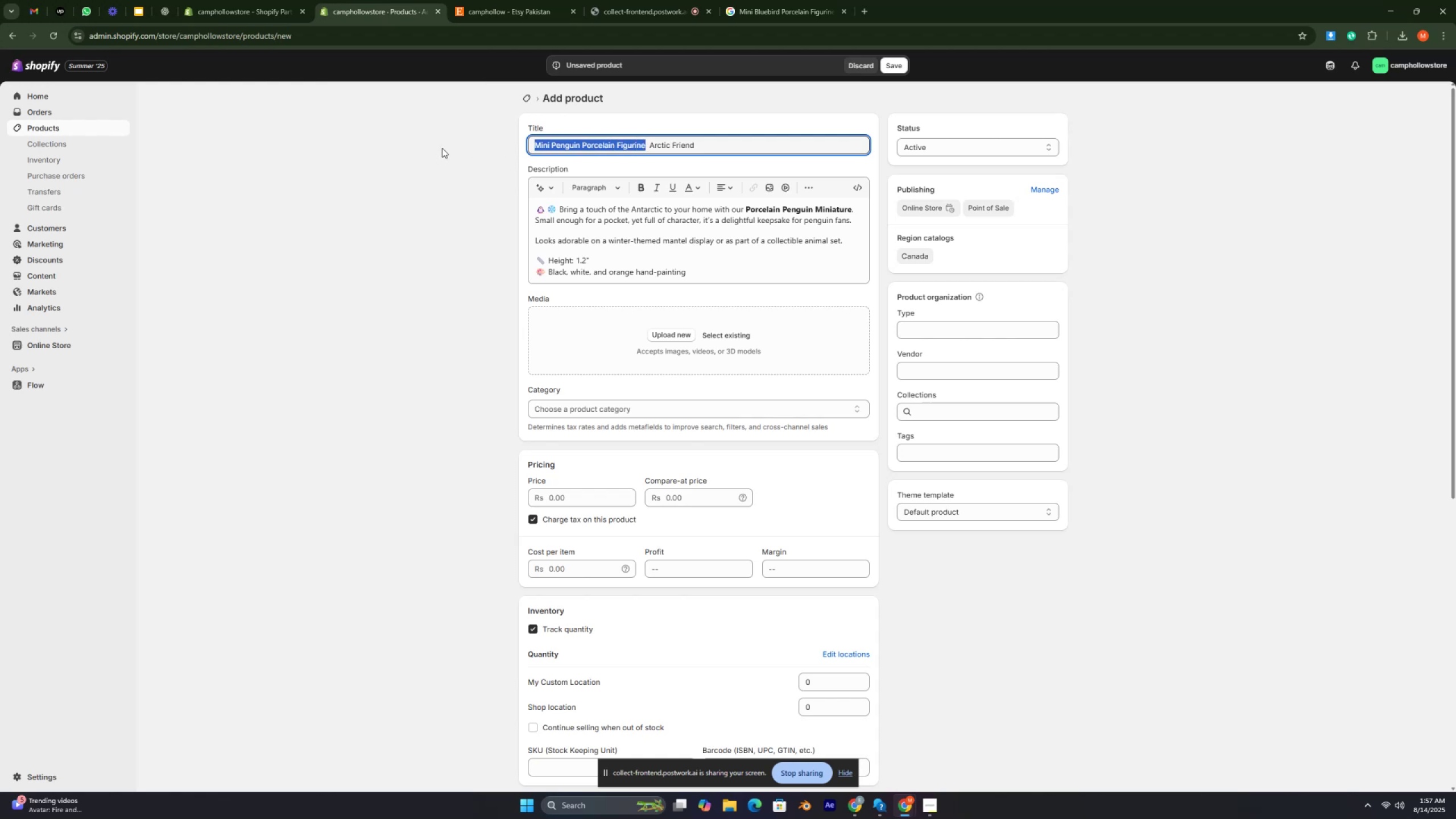 
key(Control+ControlLeft)
 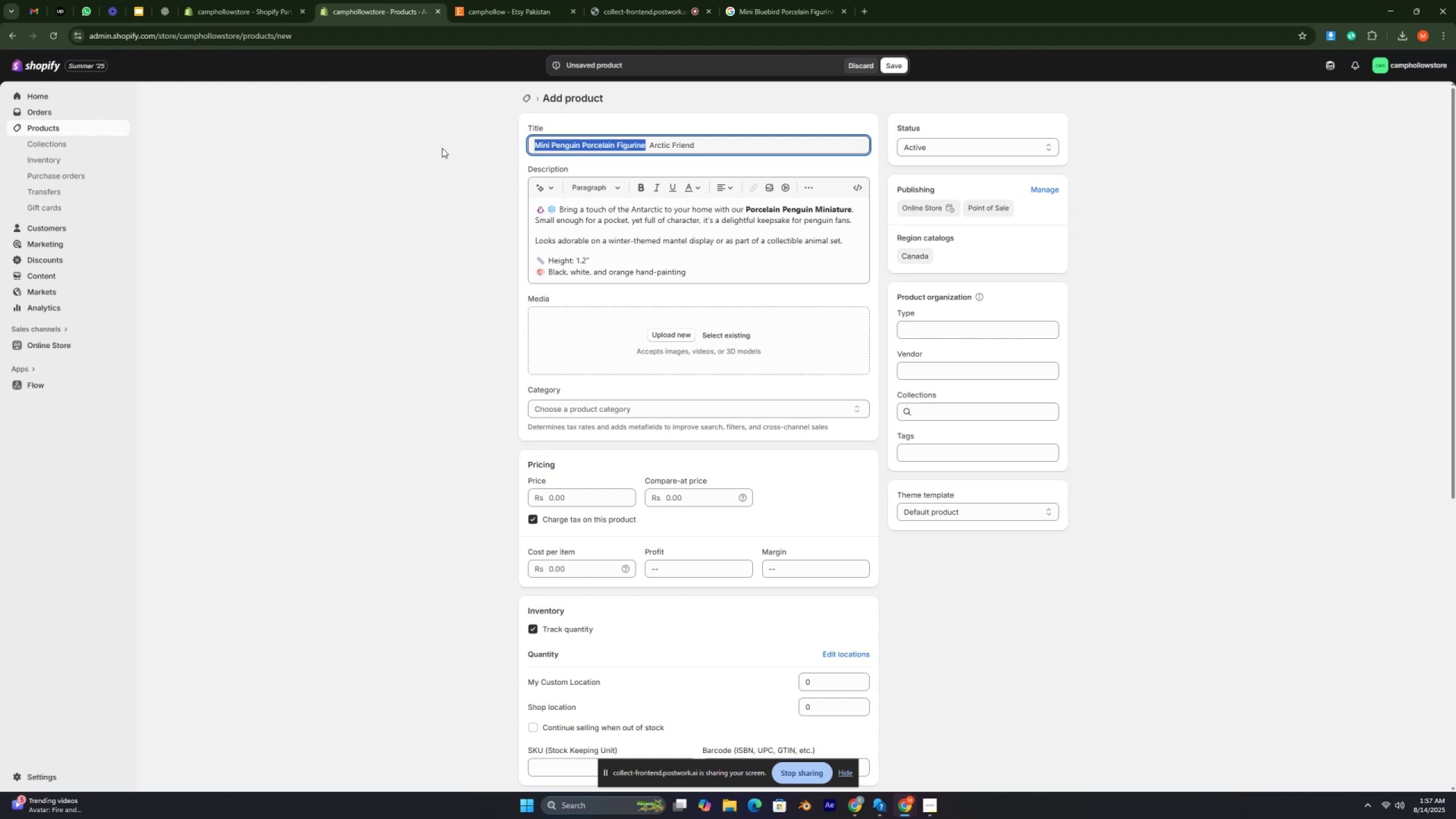 
key(Control+ControlLeft)
 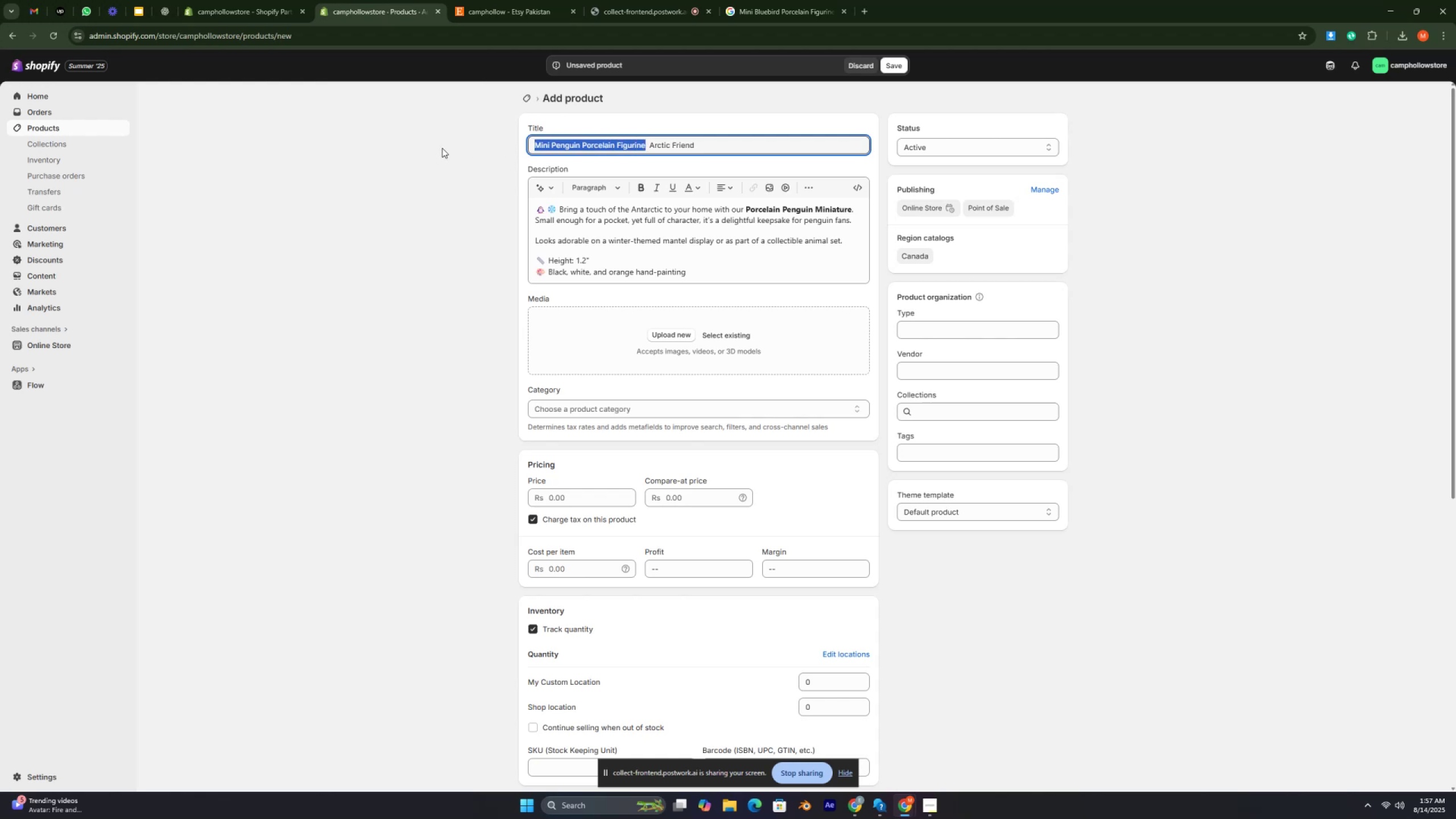 
key(Control+C)
 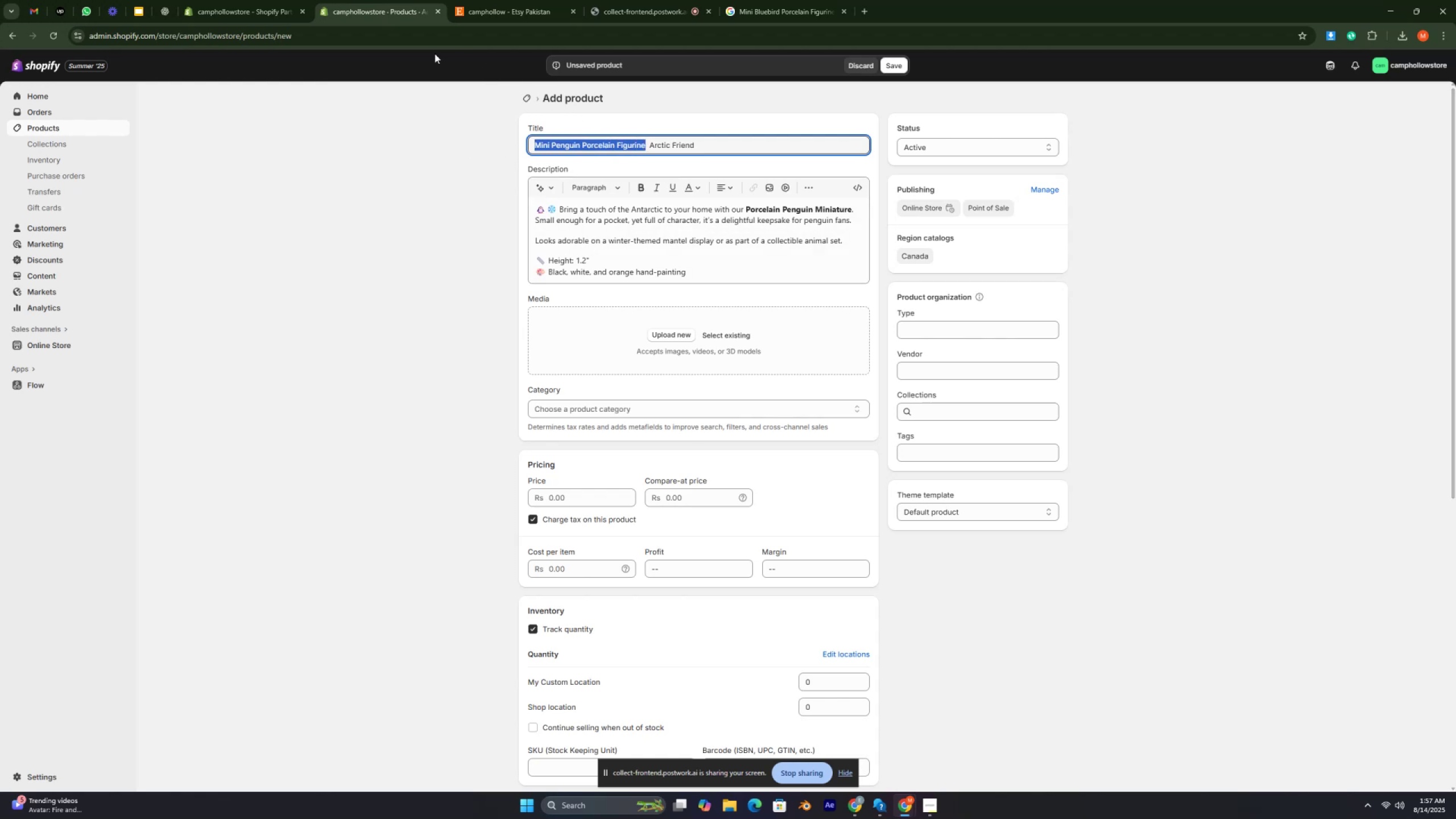 
left_click([512, 12])
 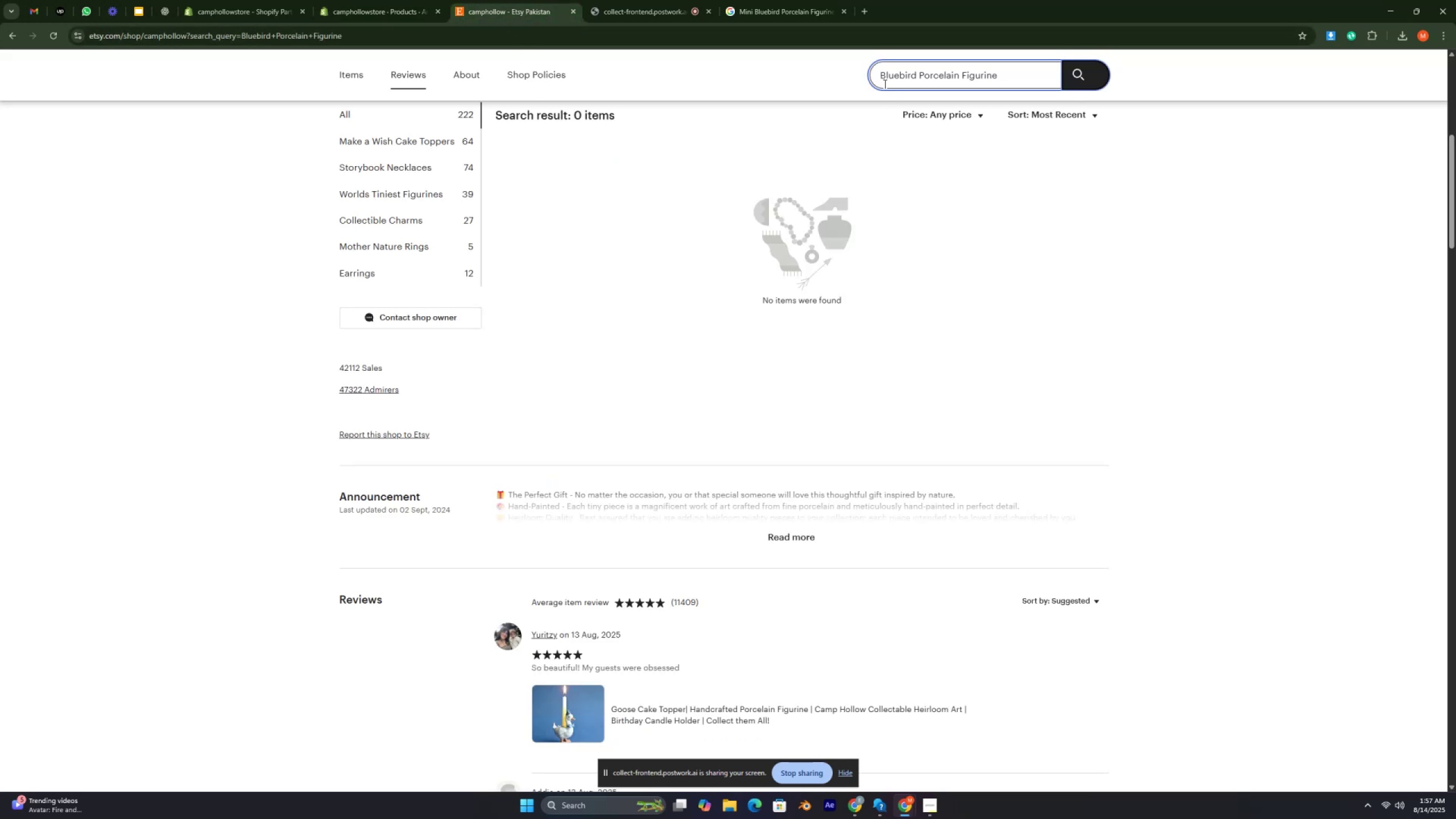 
double_click([886, 77])
 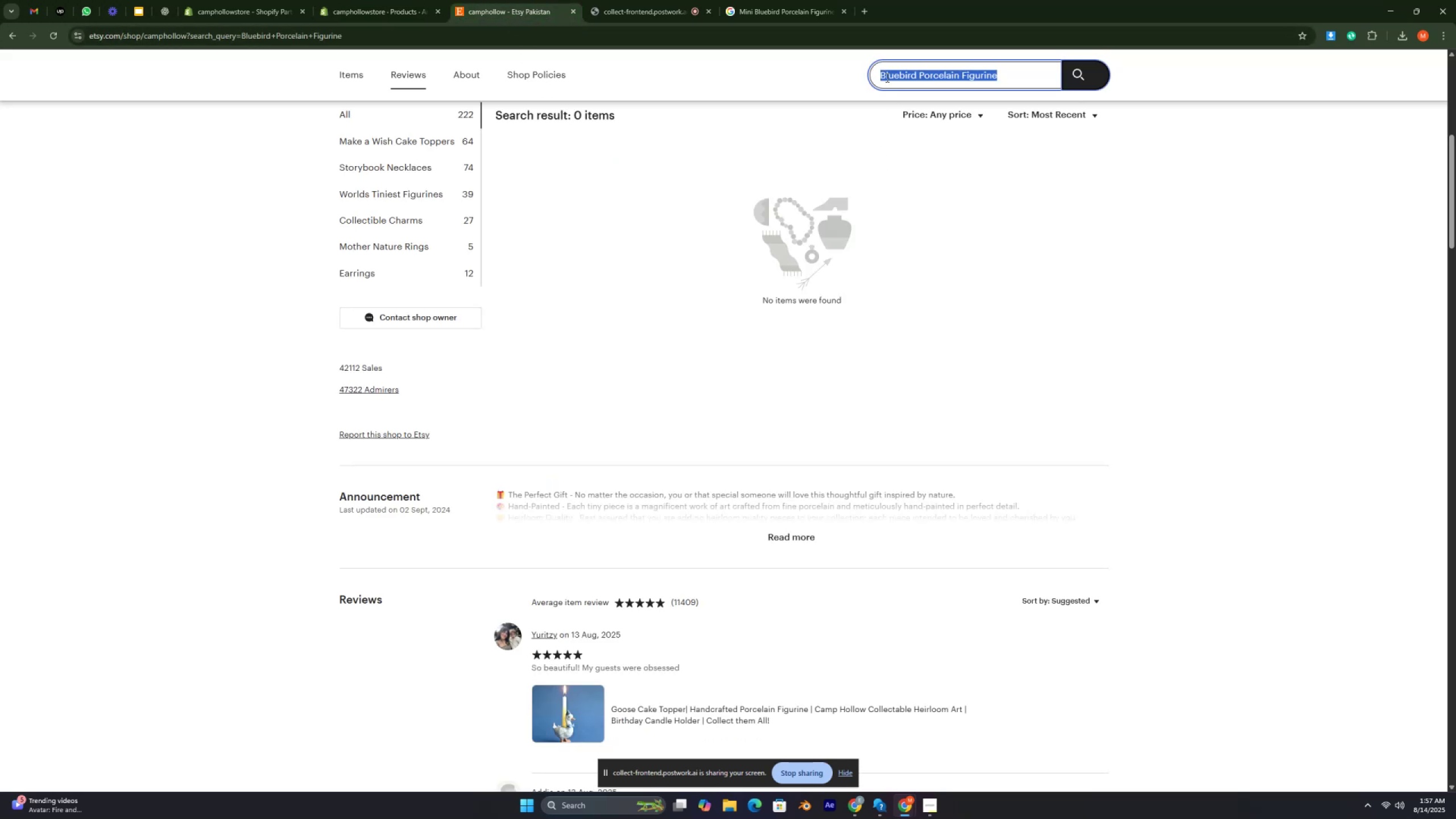 
triple_click([886, 77])
 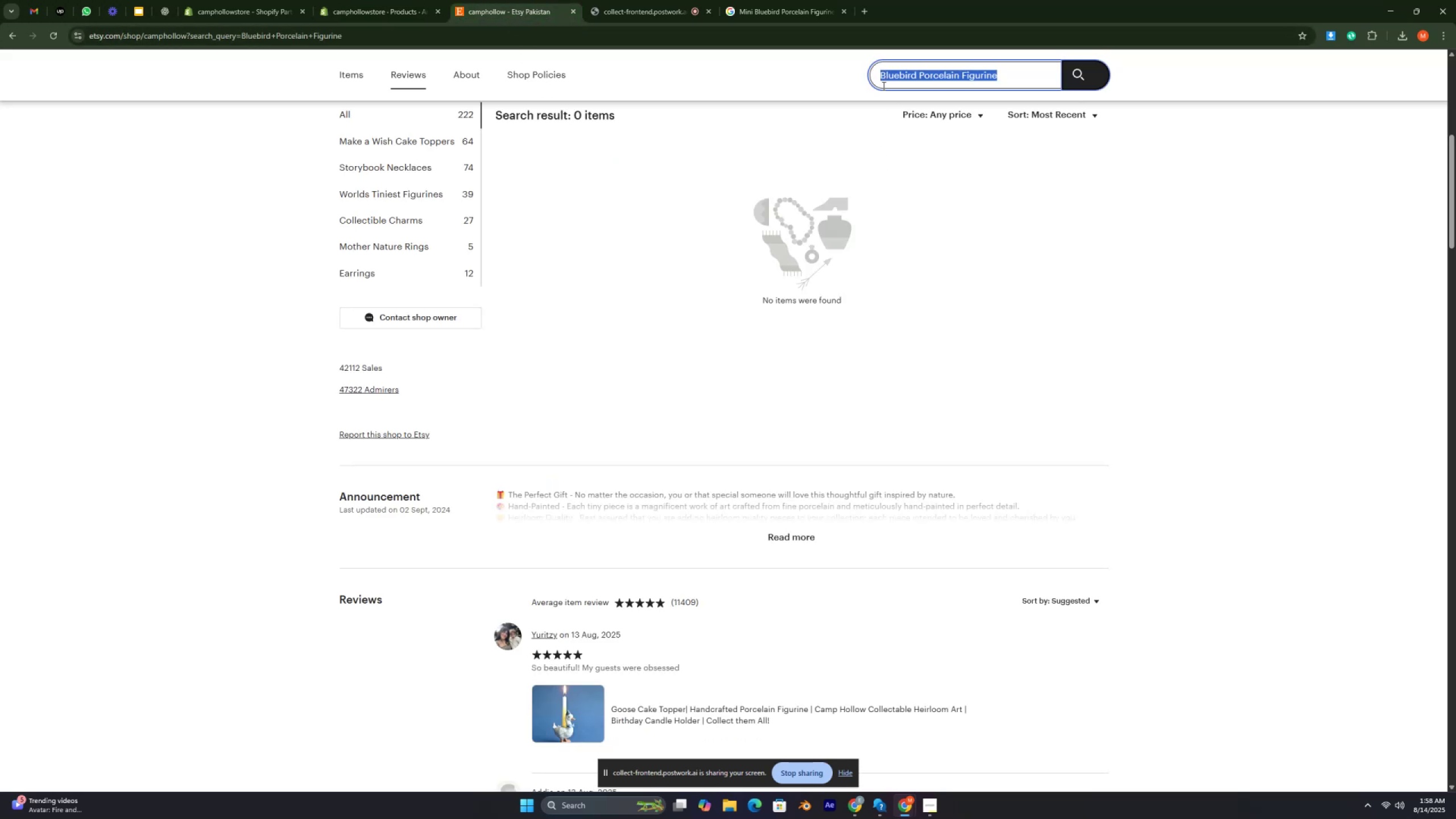 
key(Control+ControlLeft)
 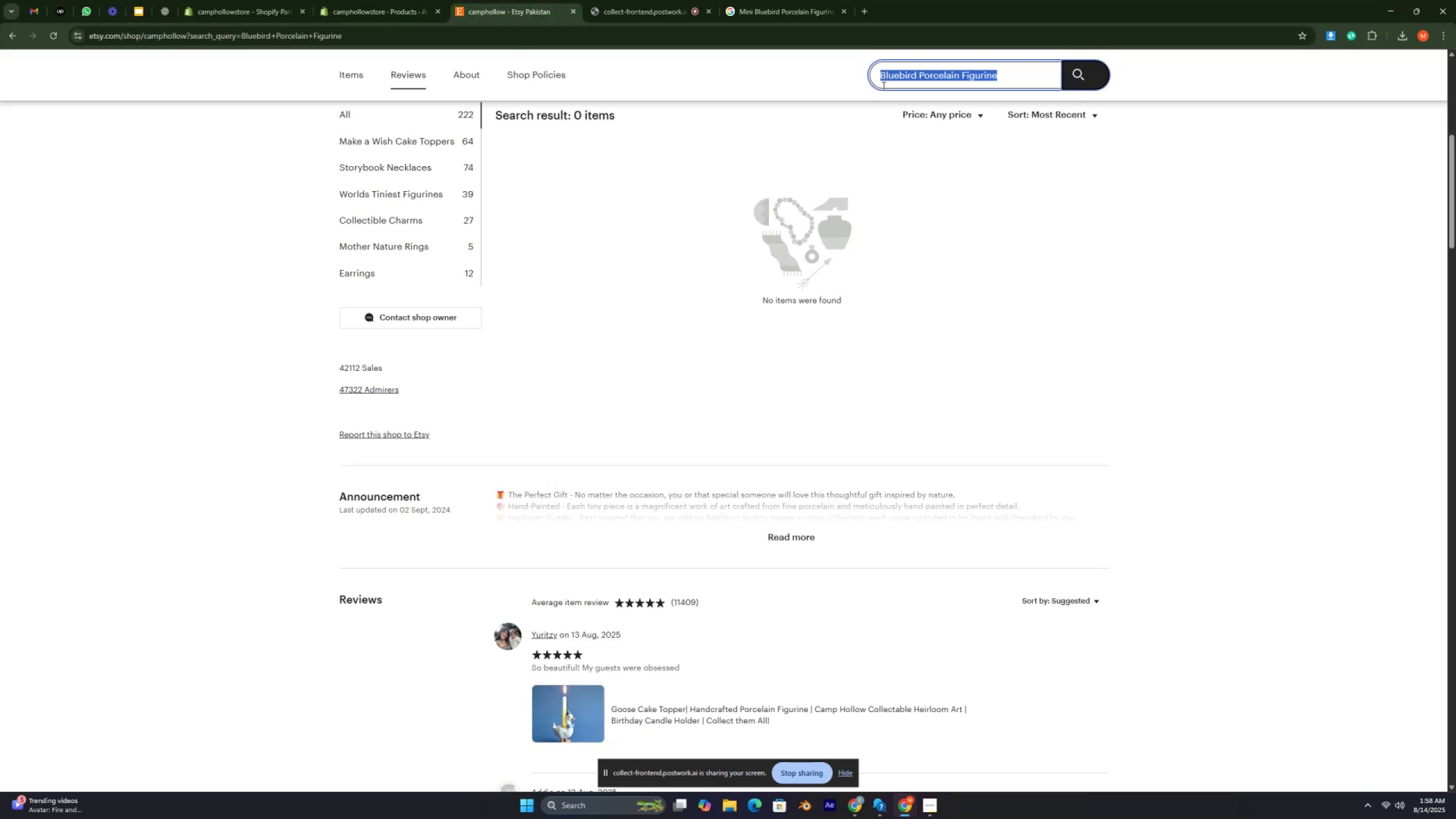 
key(Control+V)
 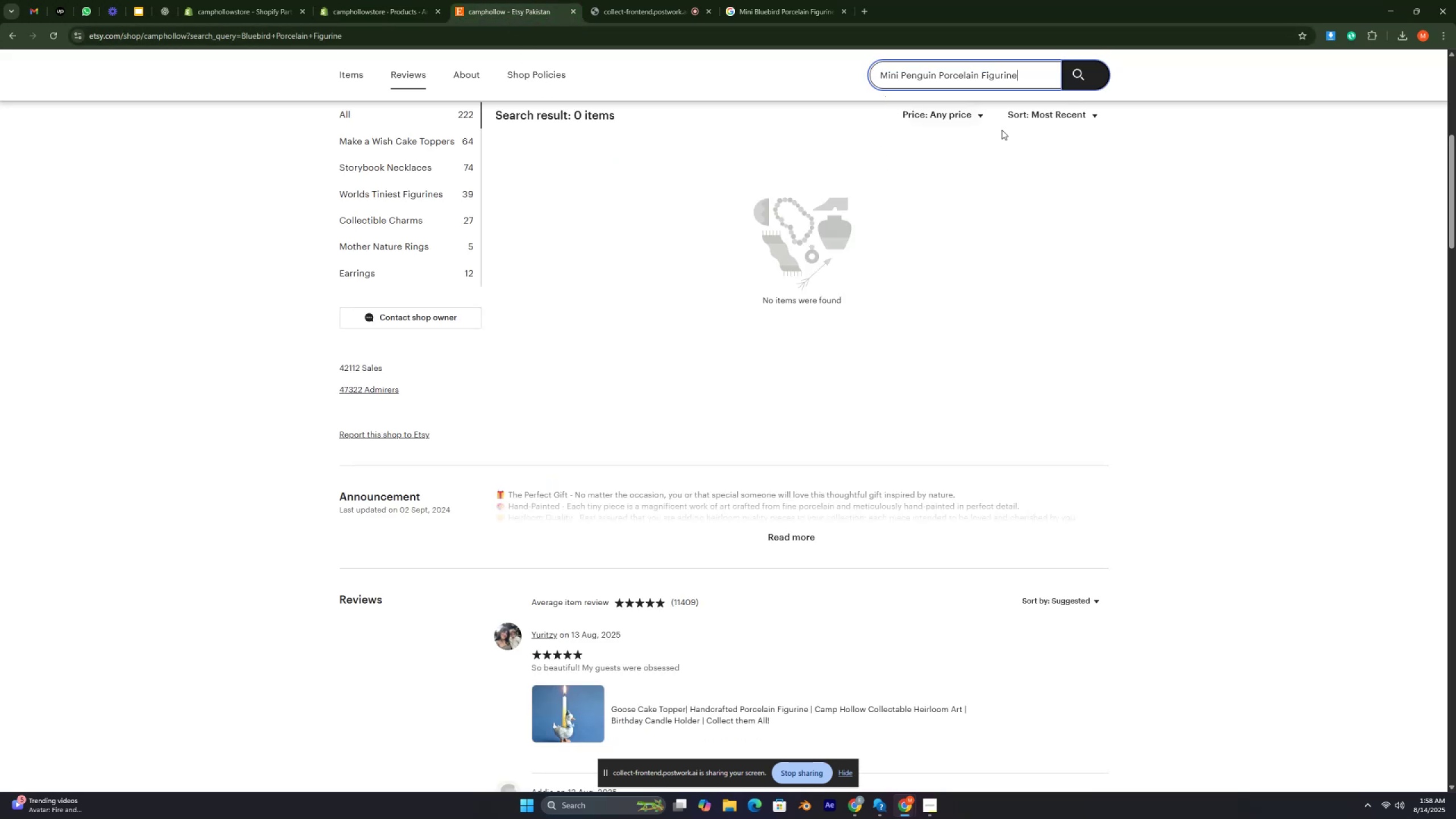 
key(Enter)
 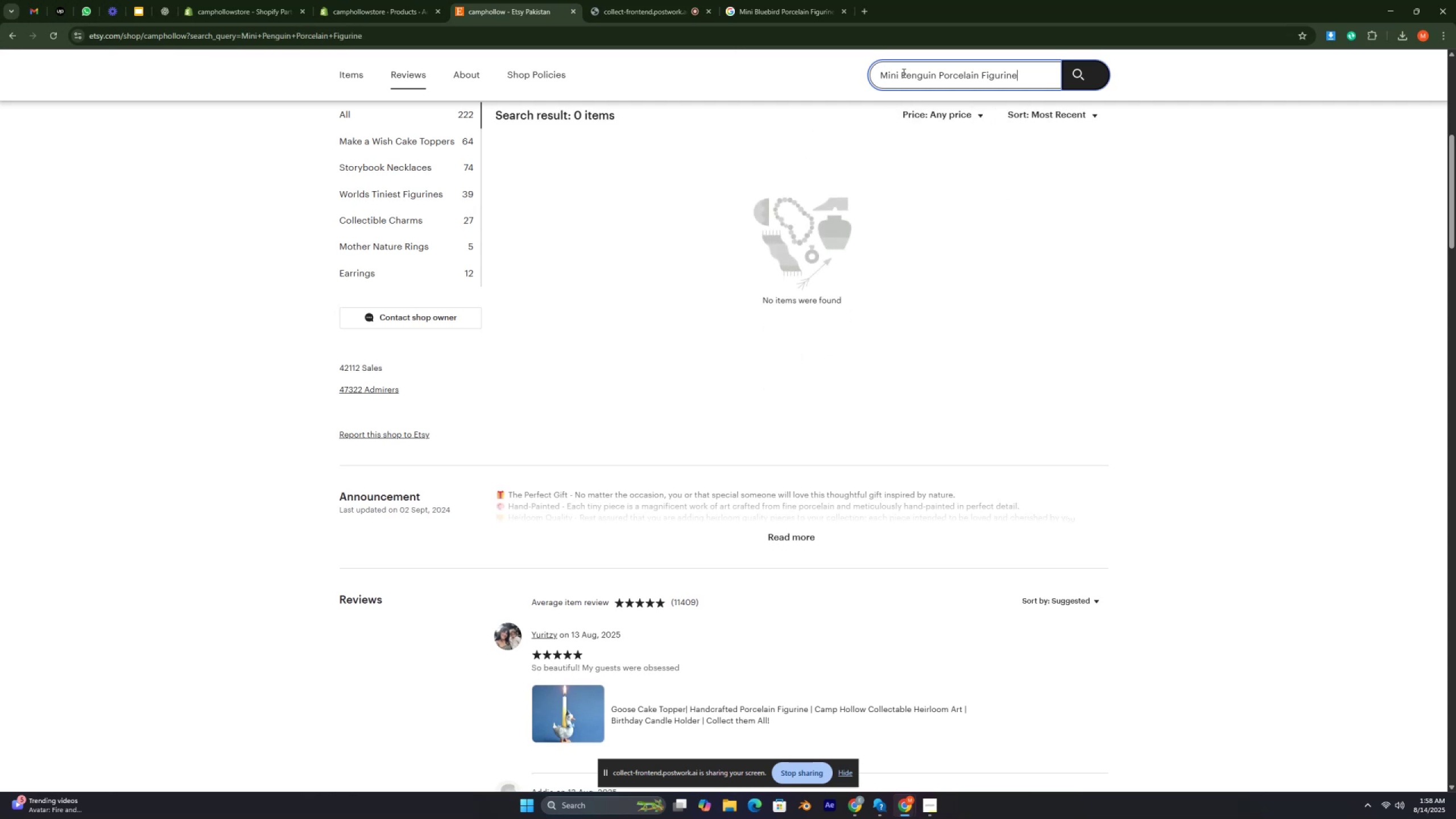 
wait(9.6)
 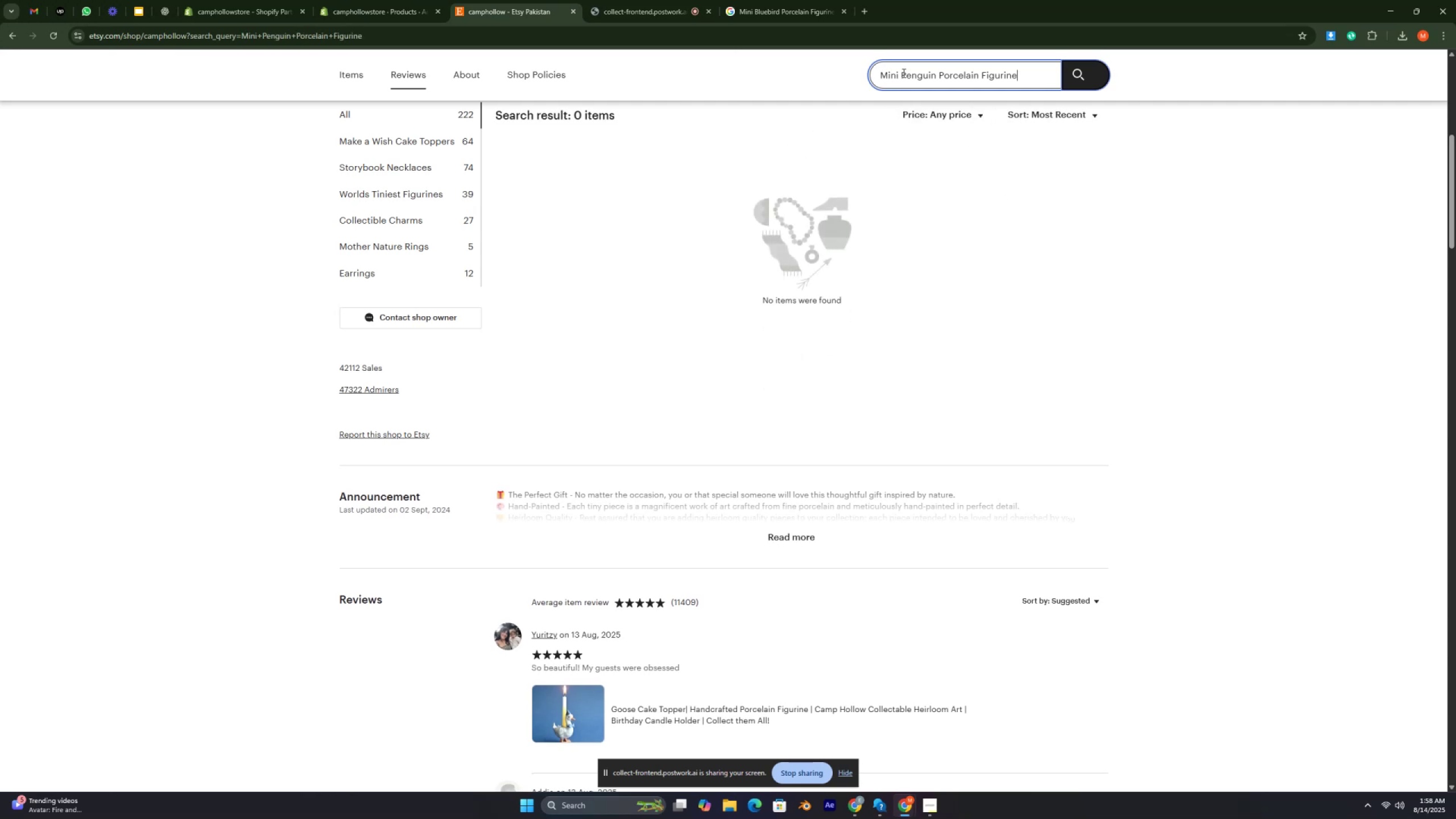 
key(Control+ControlLeft)
 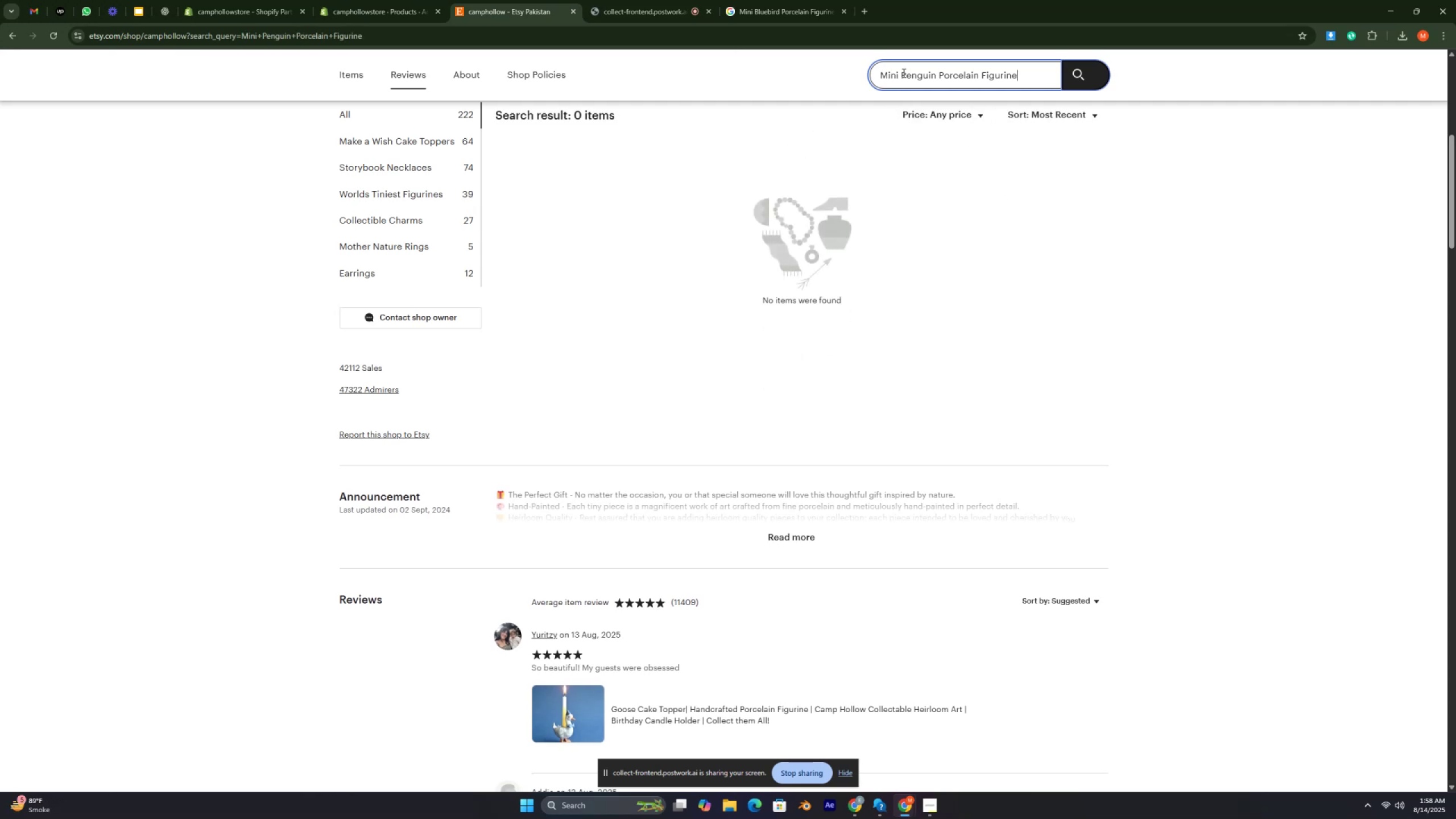 
key(Control+ControlLeft)
 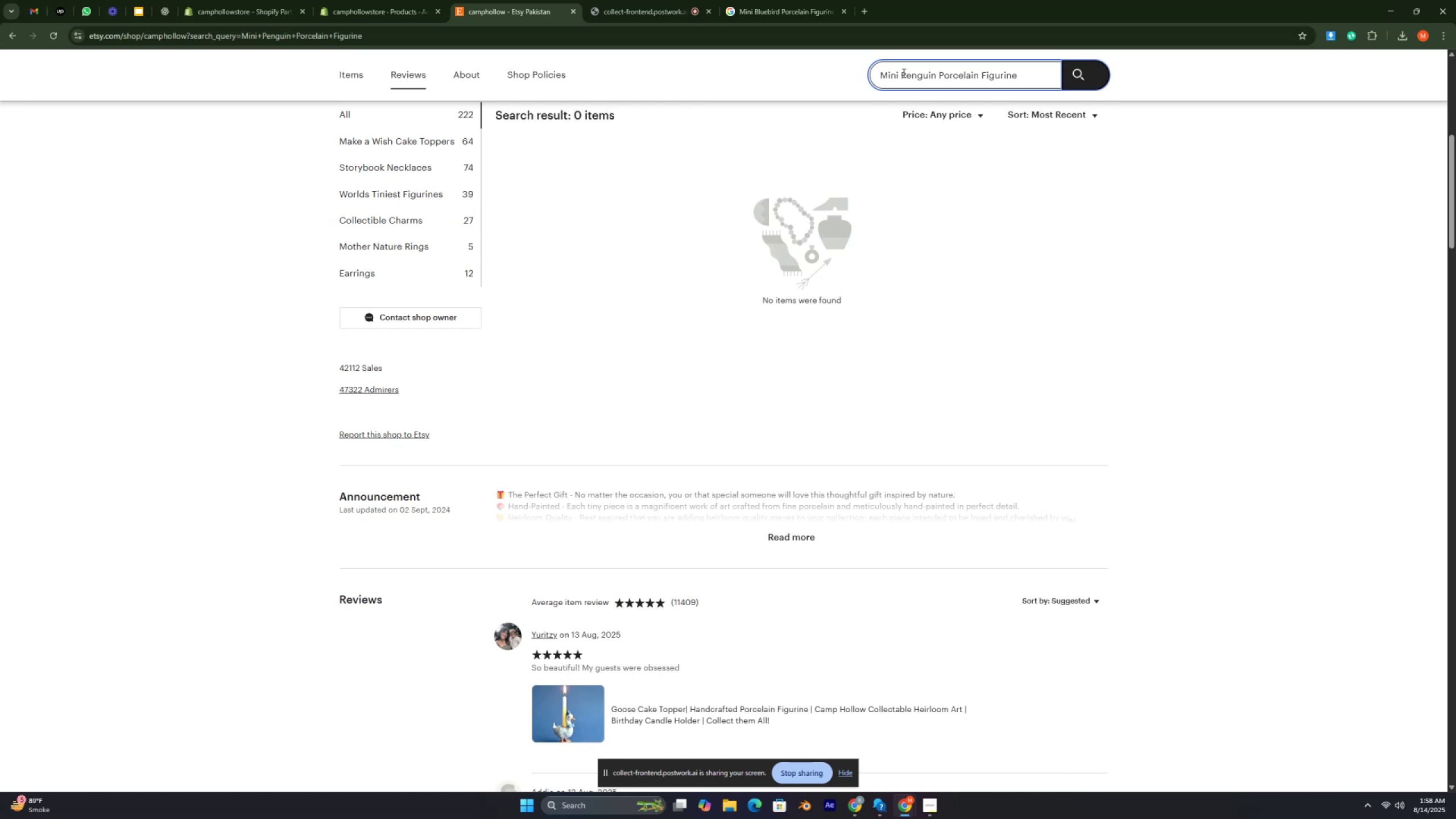 
key(Control+ControlLeft)
 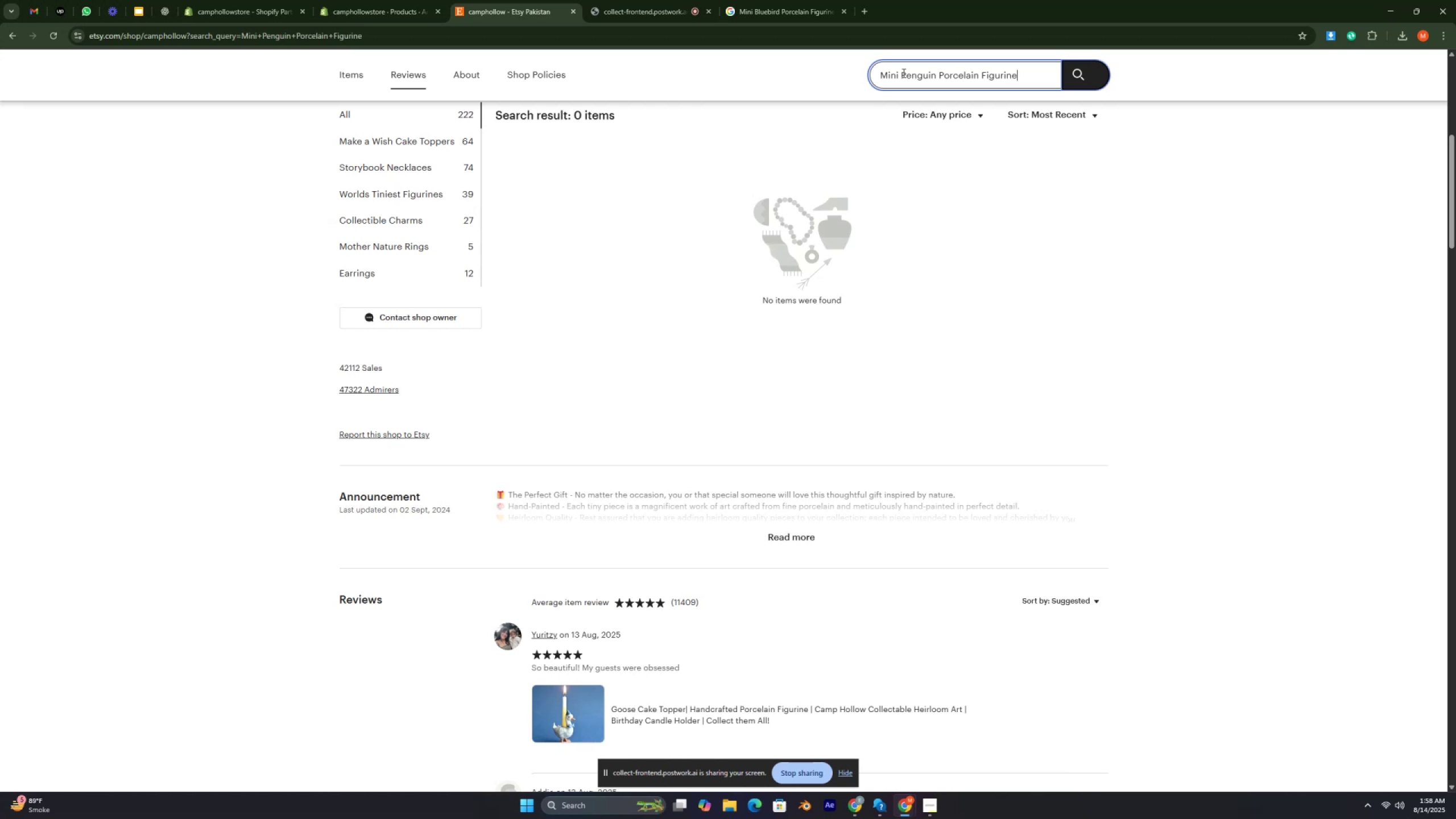 
key(Control+ControlLeft)
 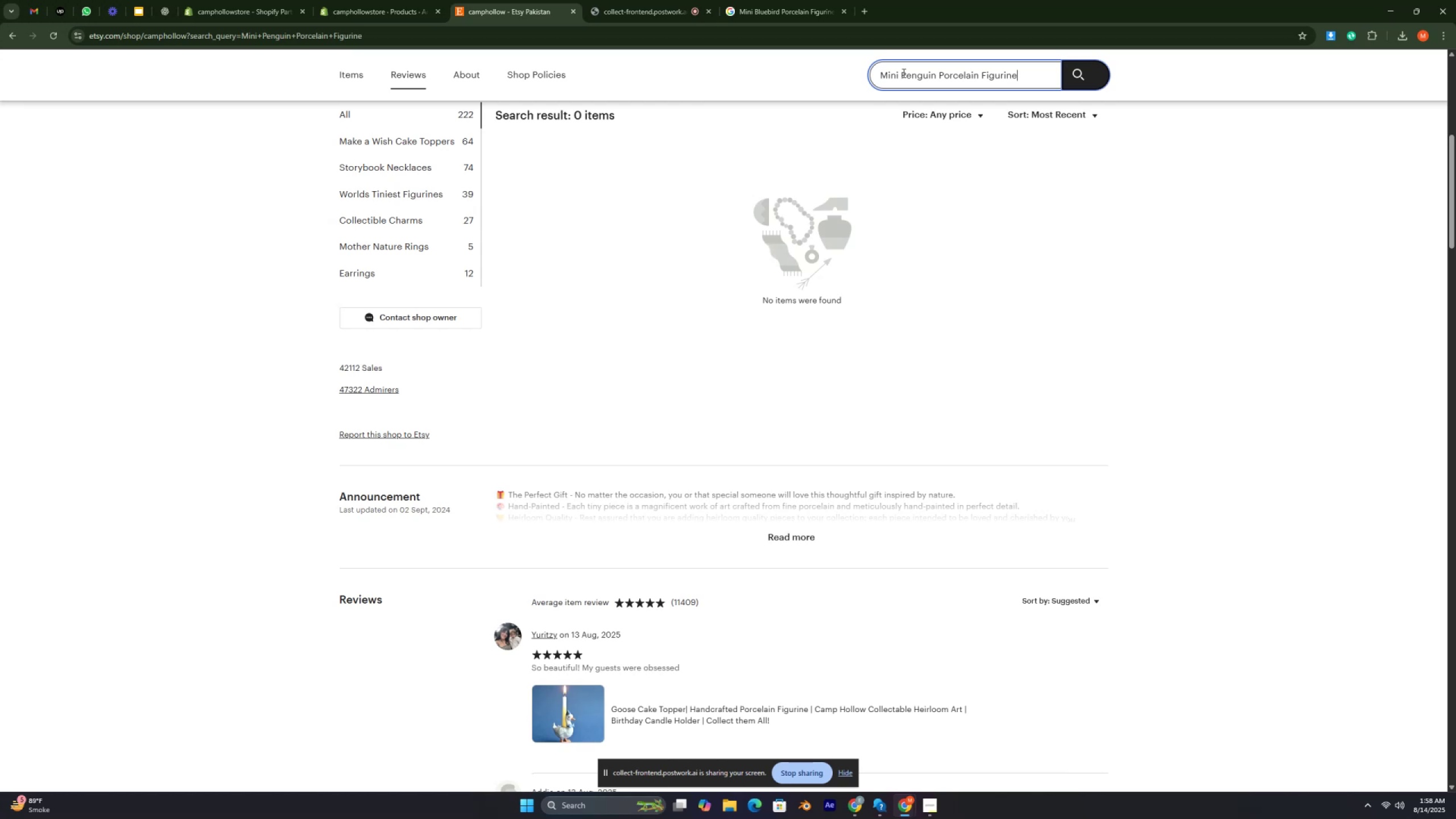 
key(Control+ControlLeft)
 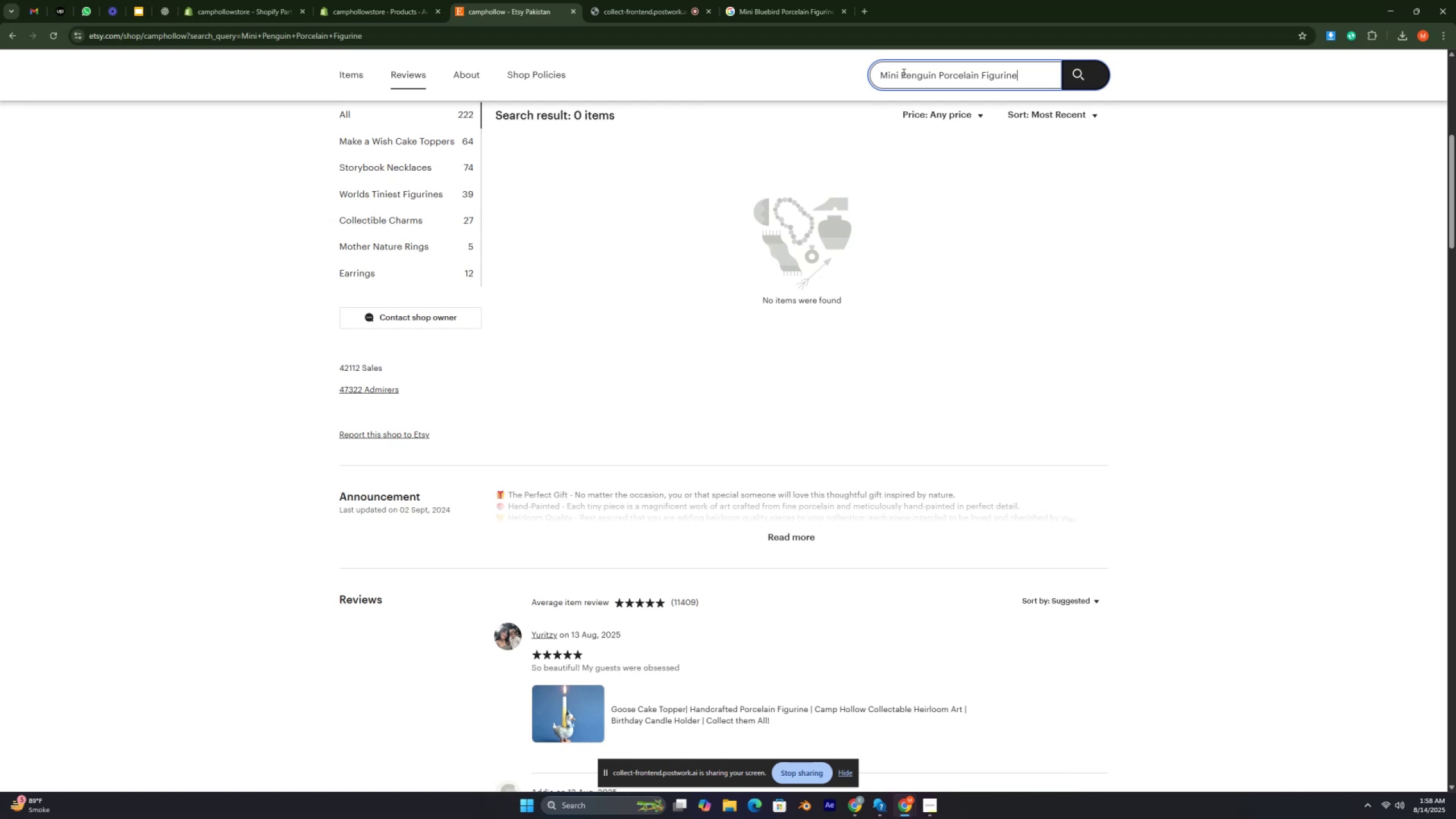 
key(Control+ControlLeft)
 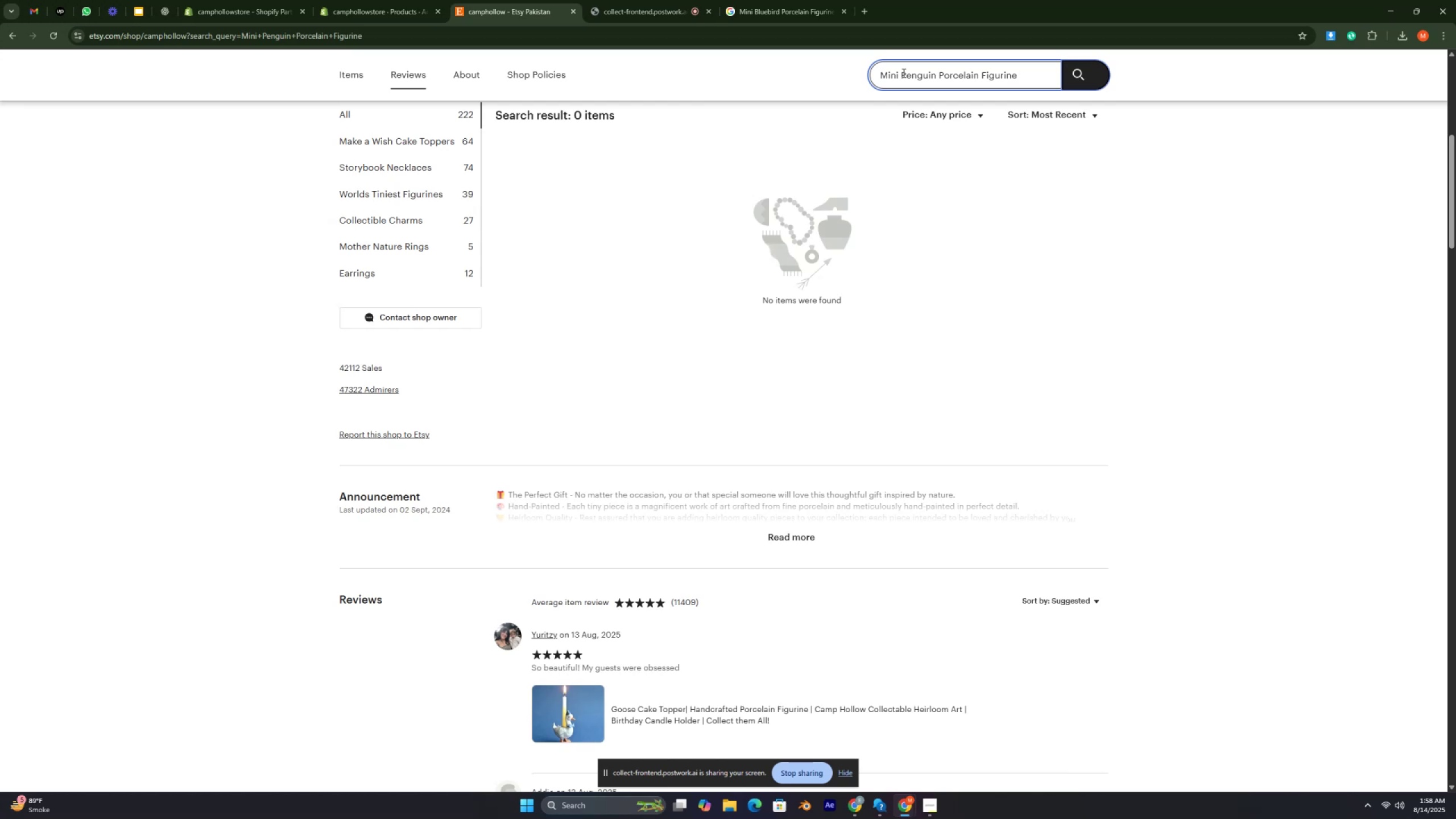 
key(Control+ControlLeft)
 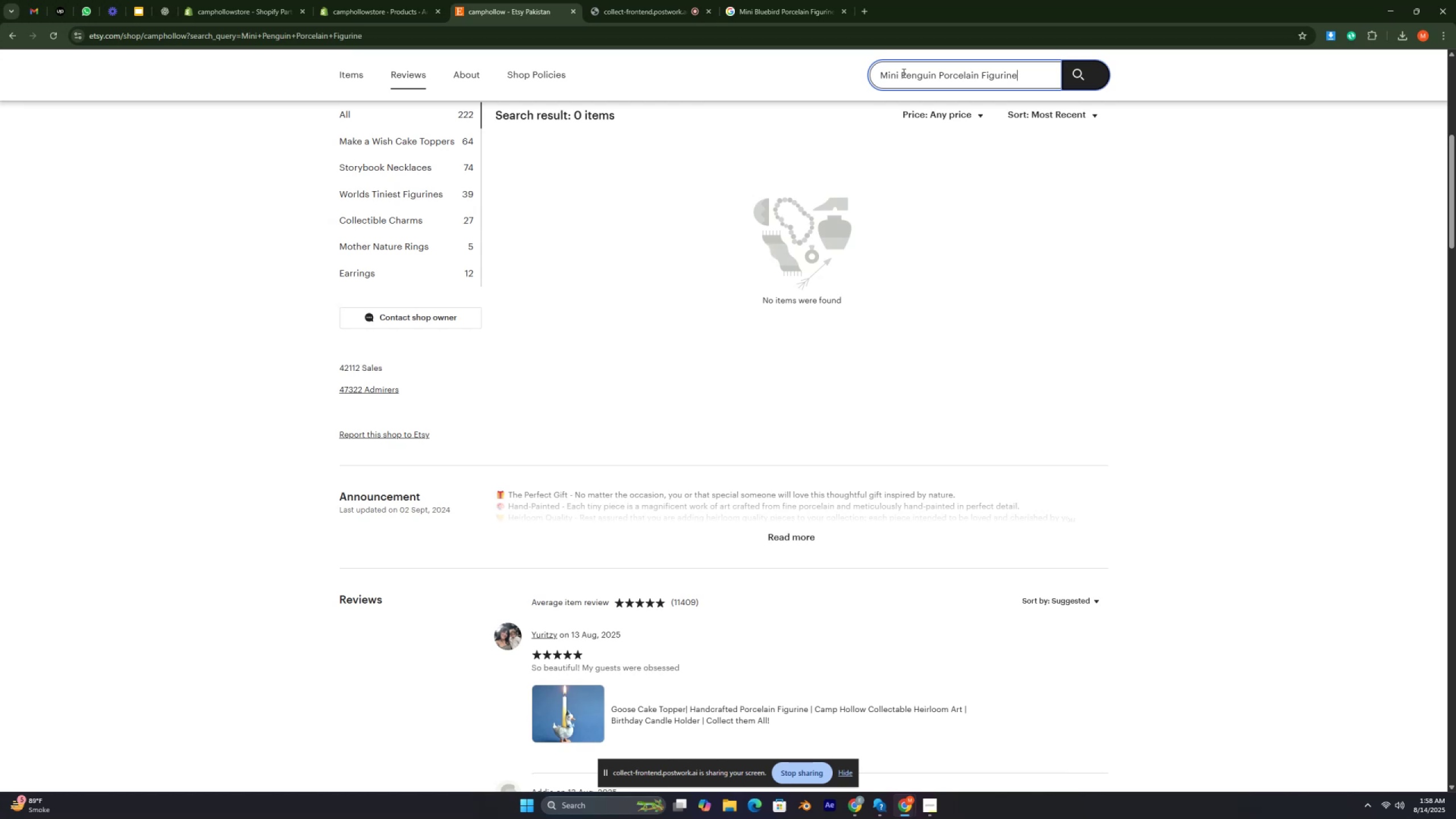 
key(Control+ControlLeft)
 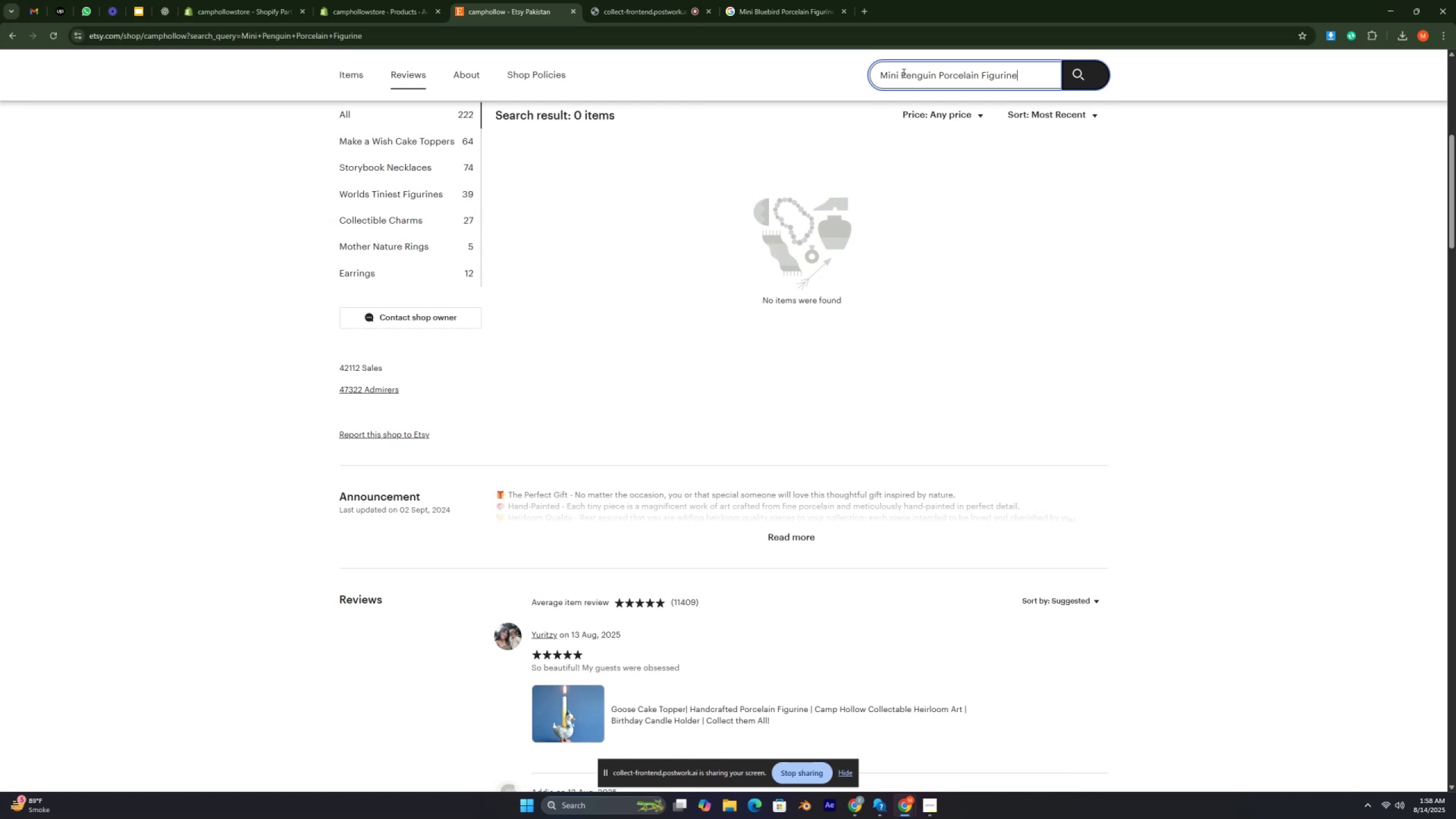 
key(Control+ControlLeft)
 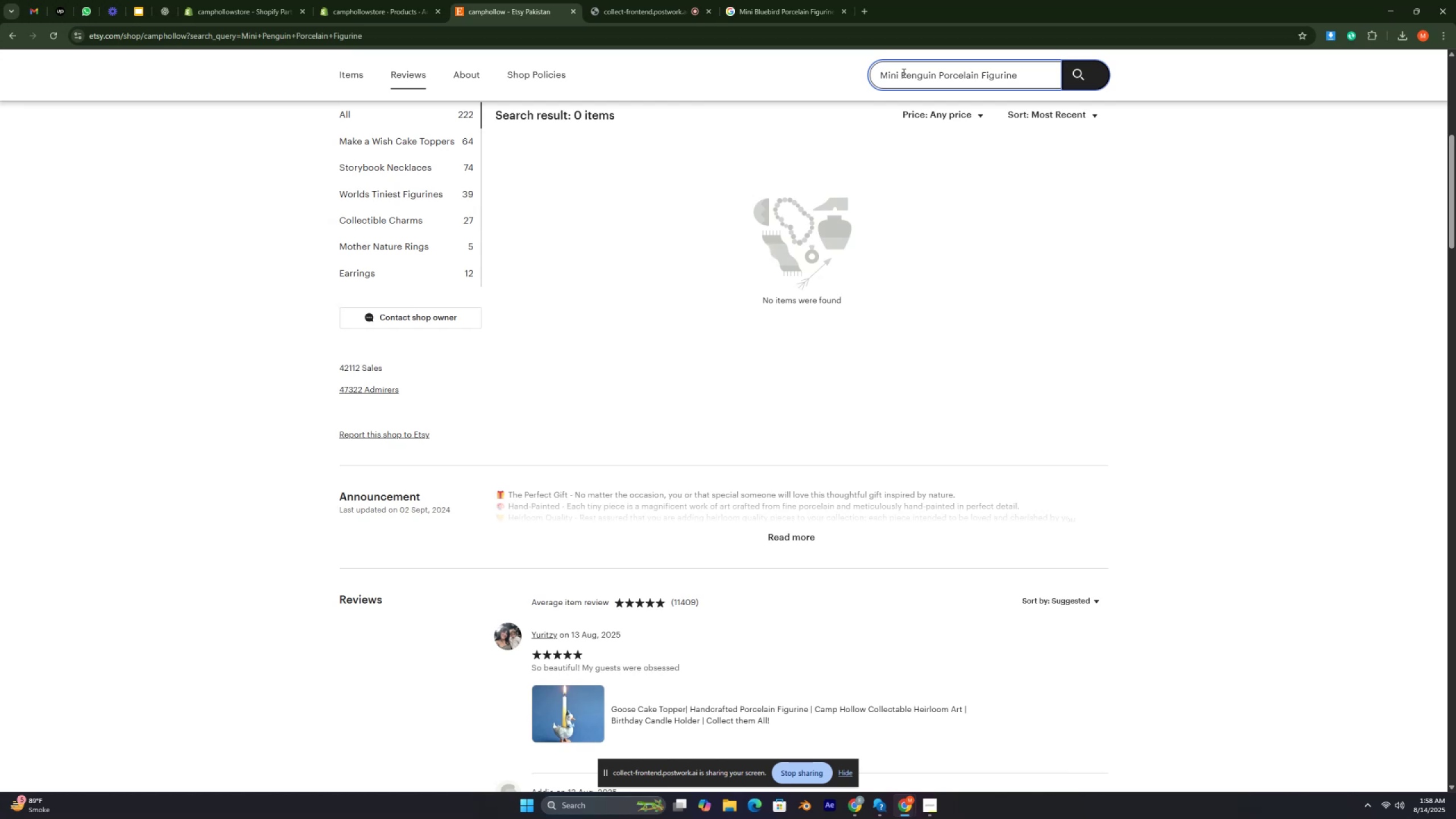 
key(Control+ControlLeft)
 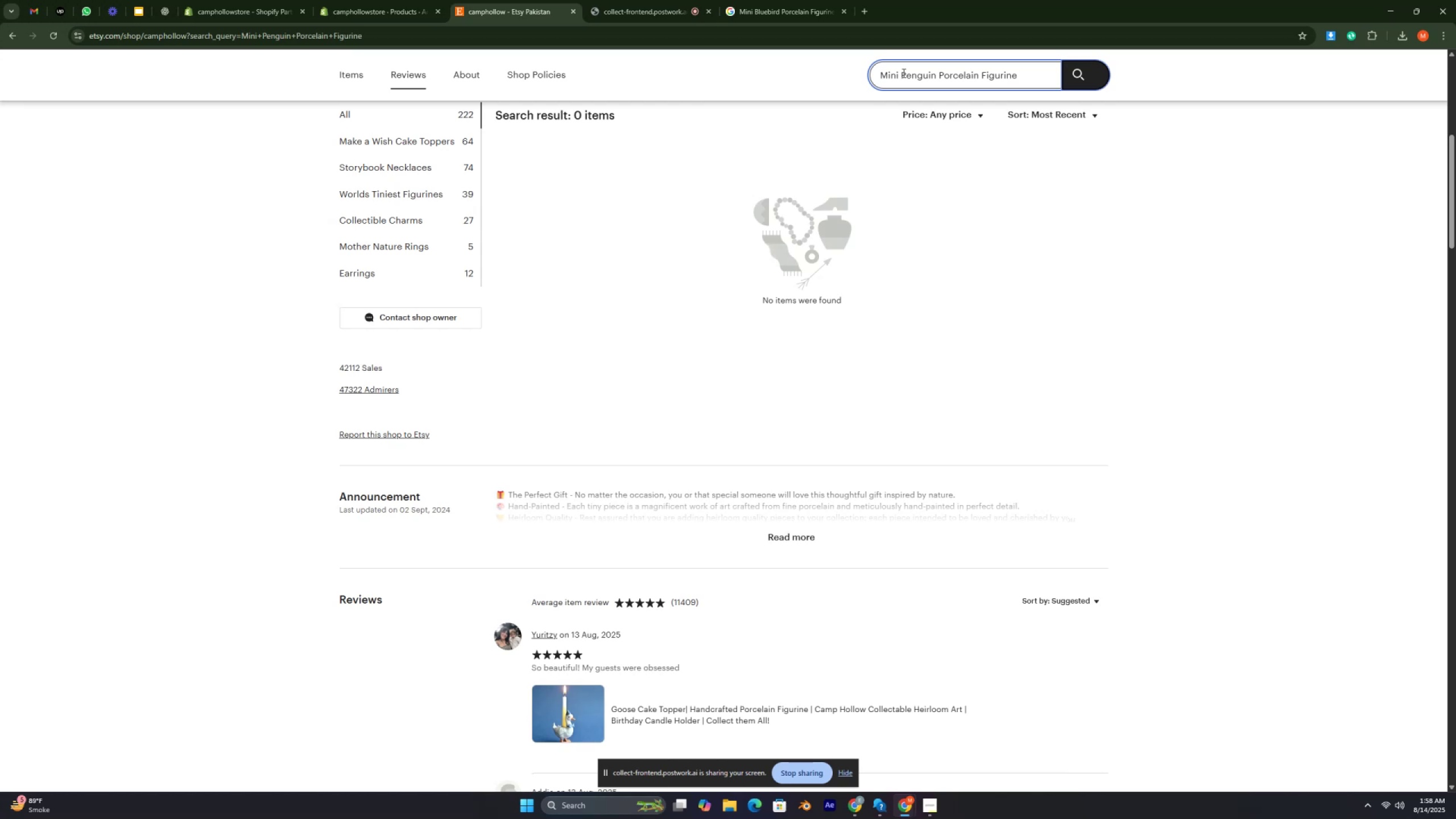 
key(Control+ControlLeft)
 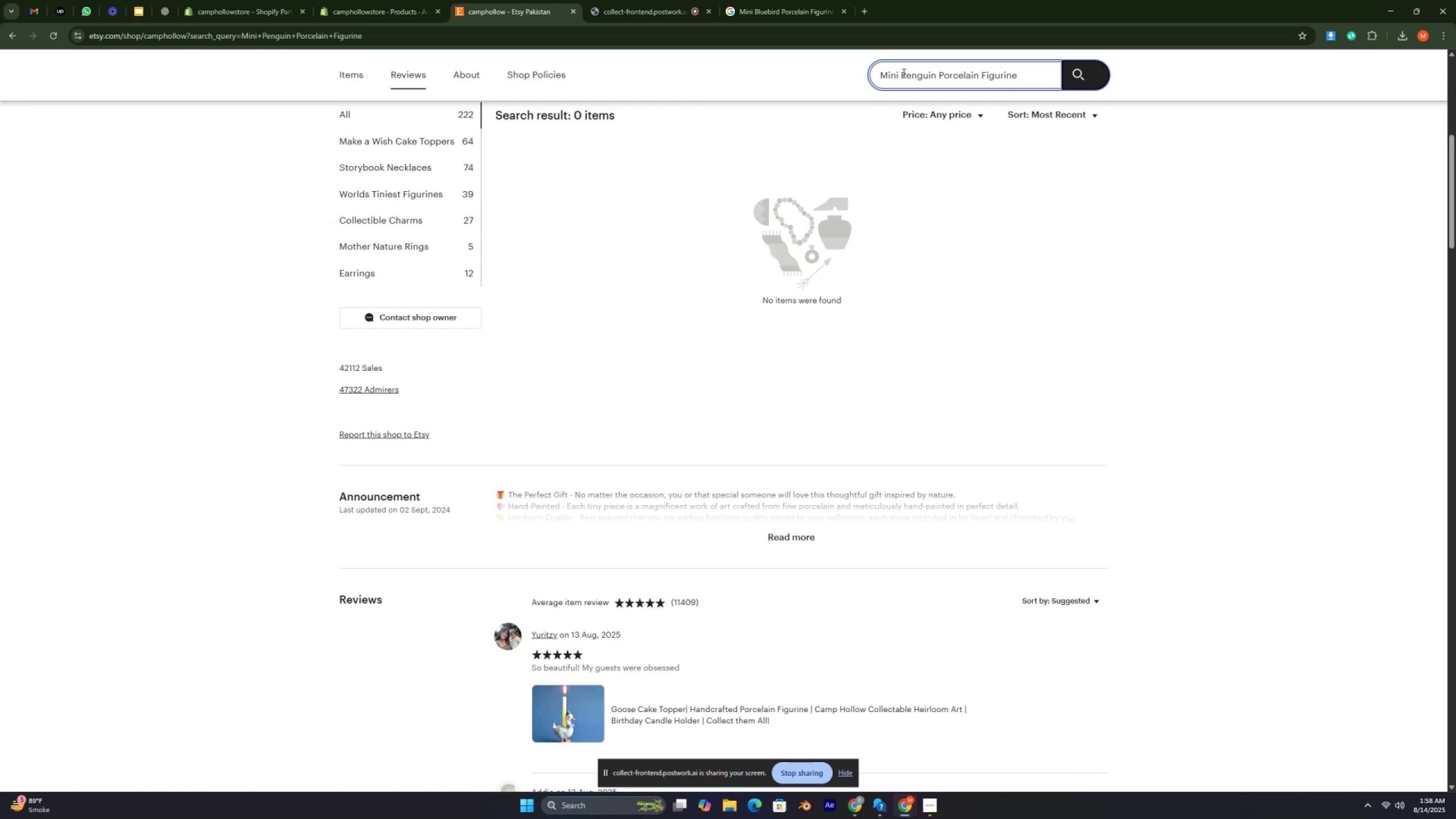 
key(Control+ControlLeft)
 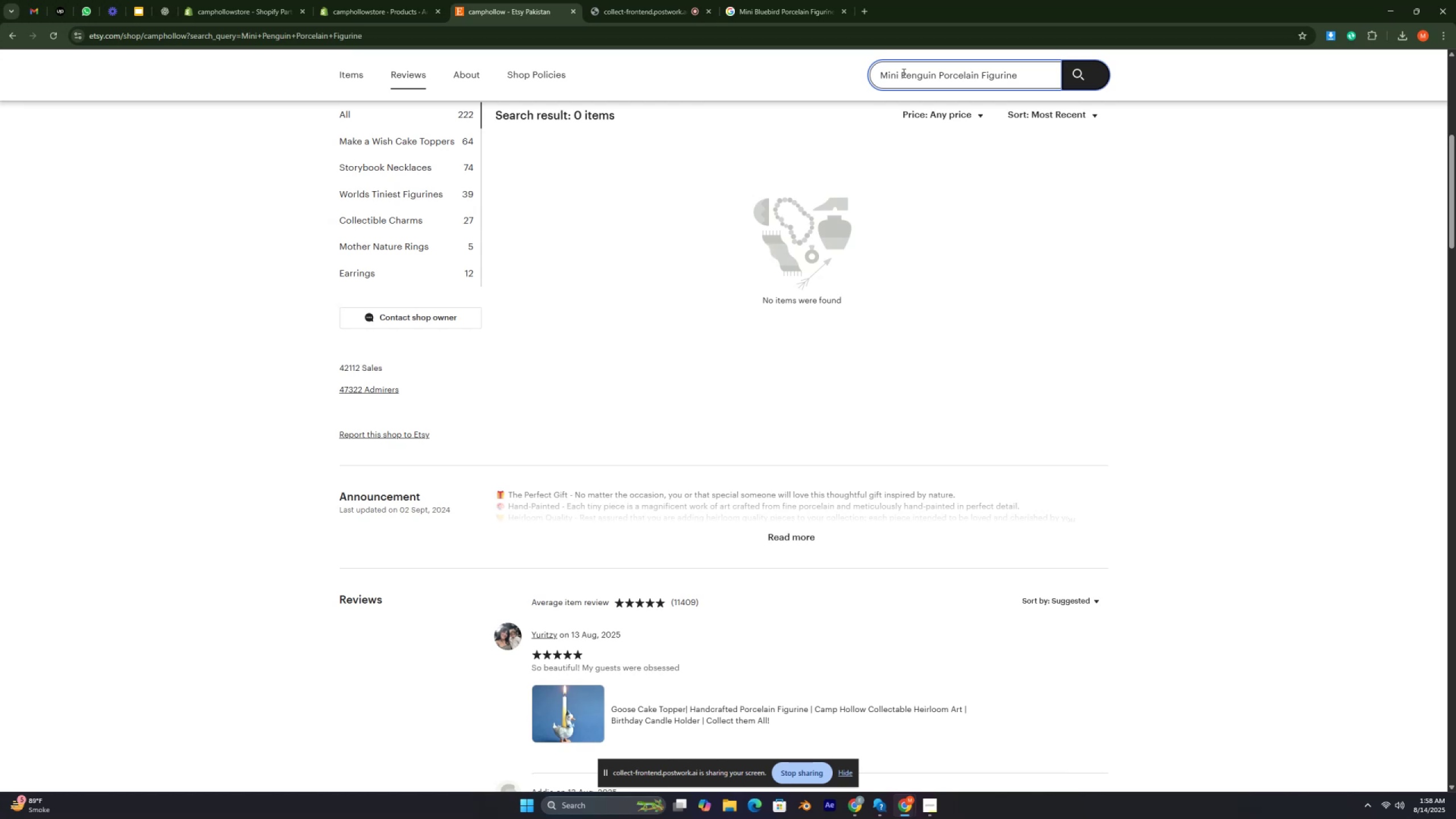 
key(Control+ControlLeft)
 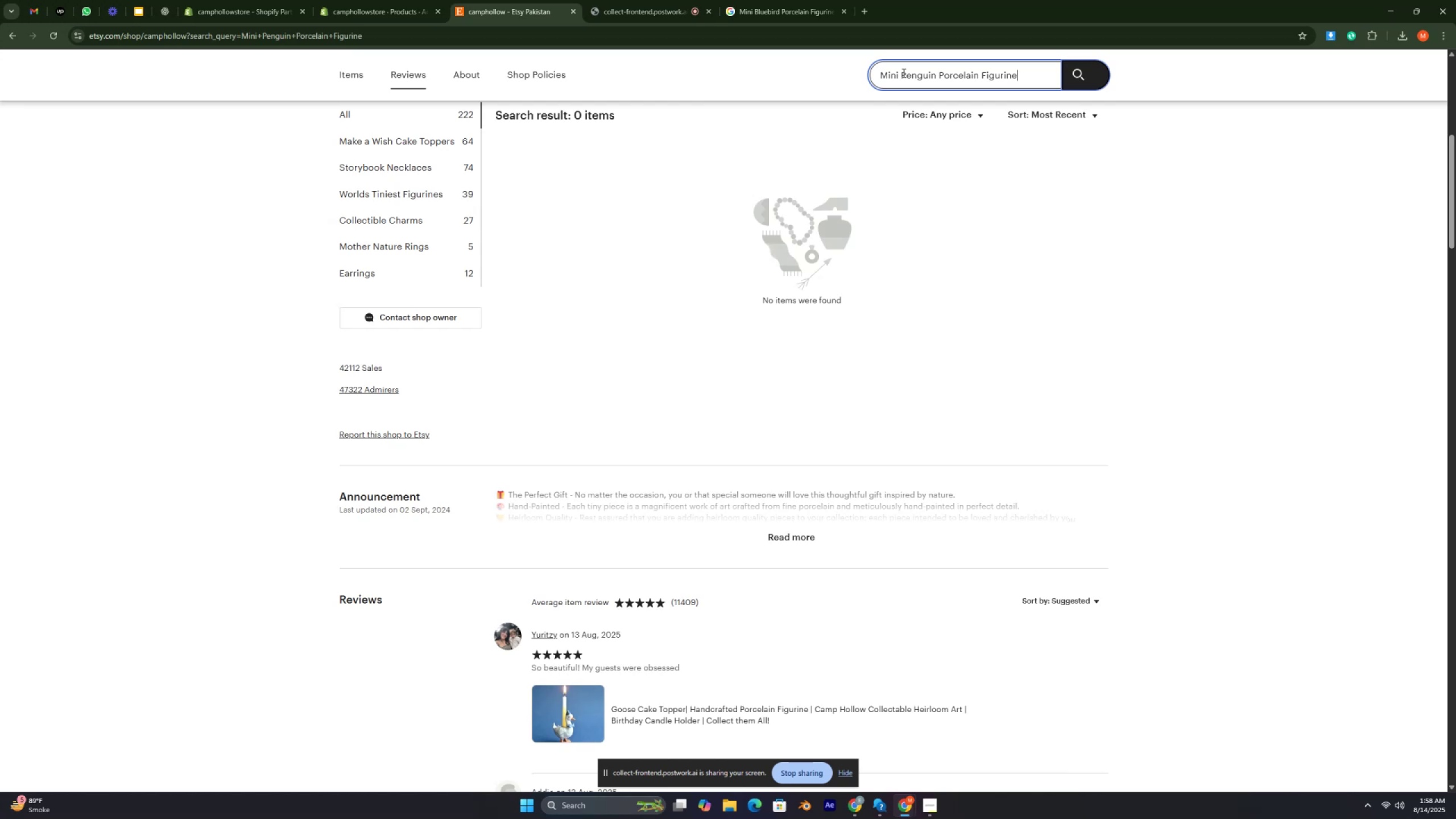 
key(Control+ControlLeft)
 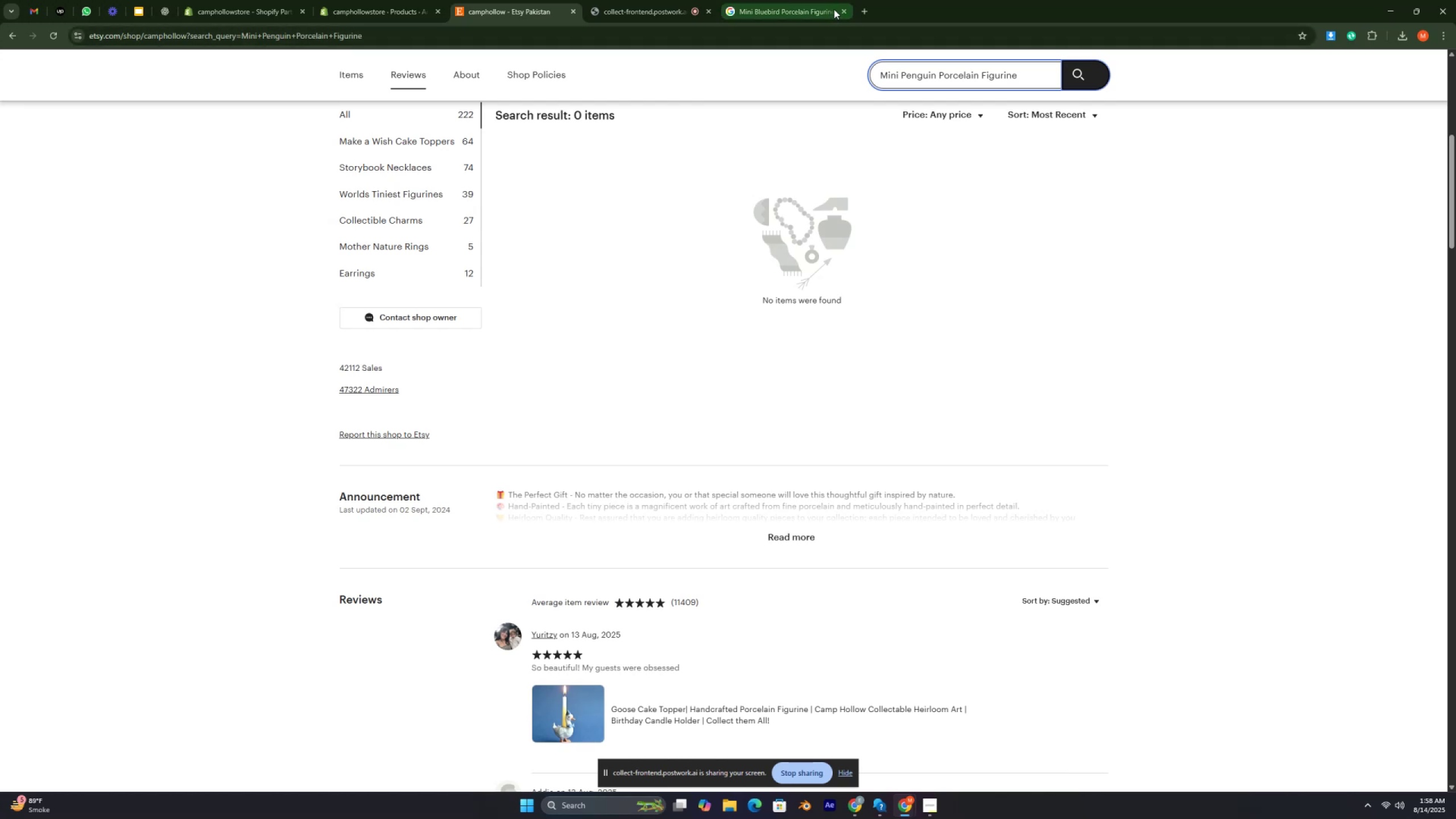 
left_click([846, 9])
 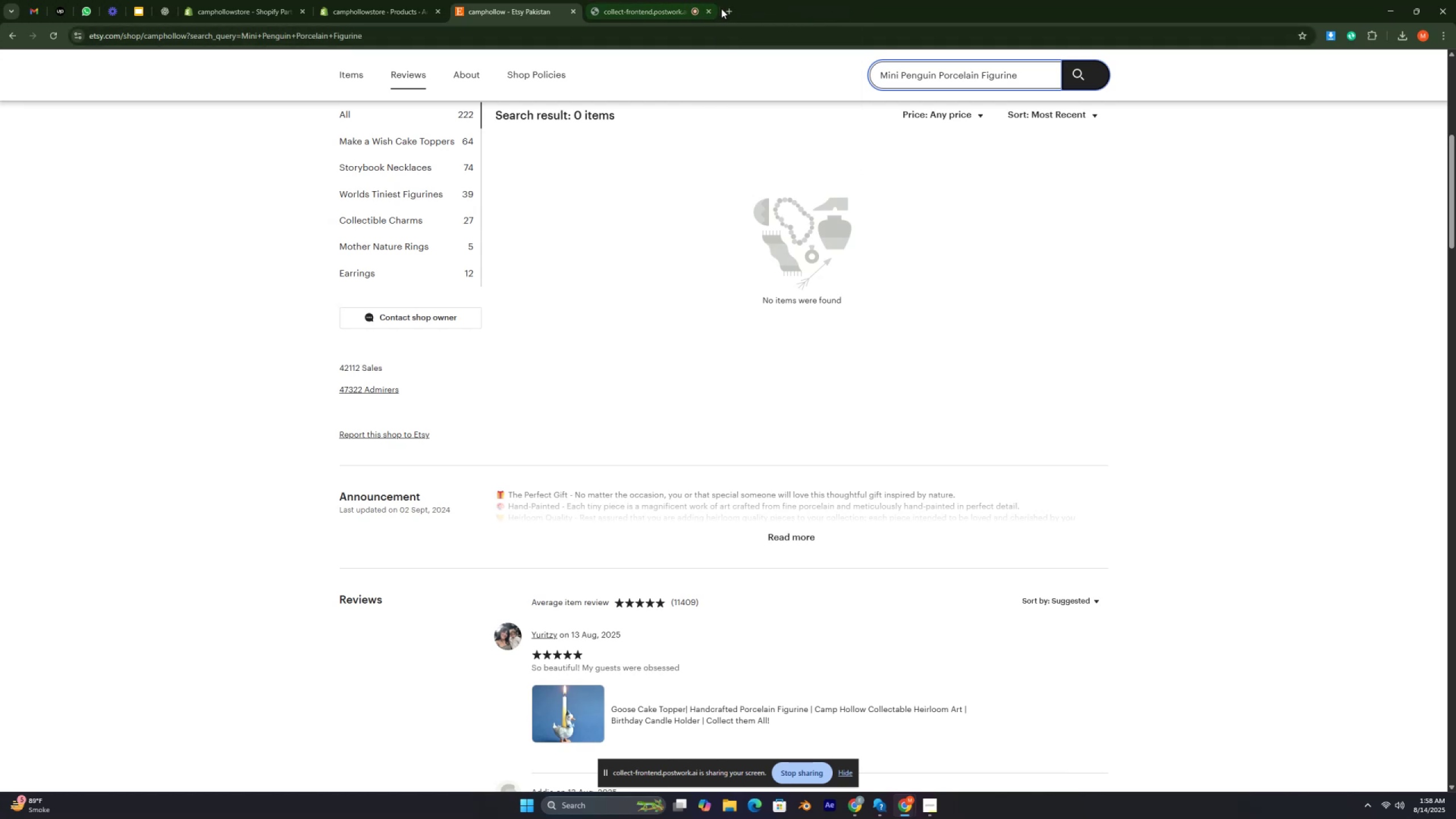 
left_click([725, 7])
 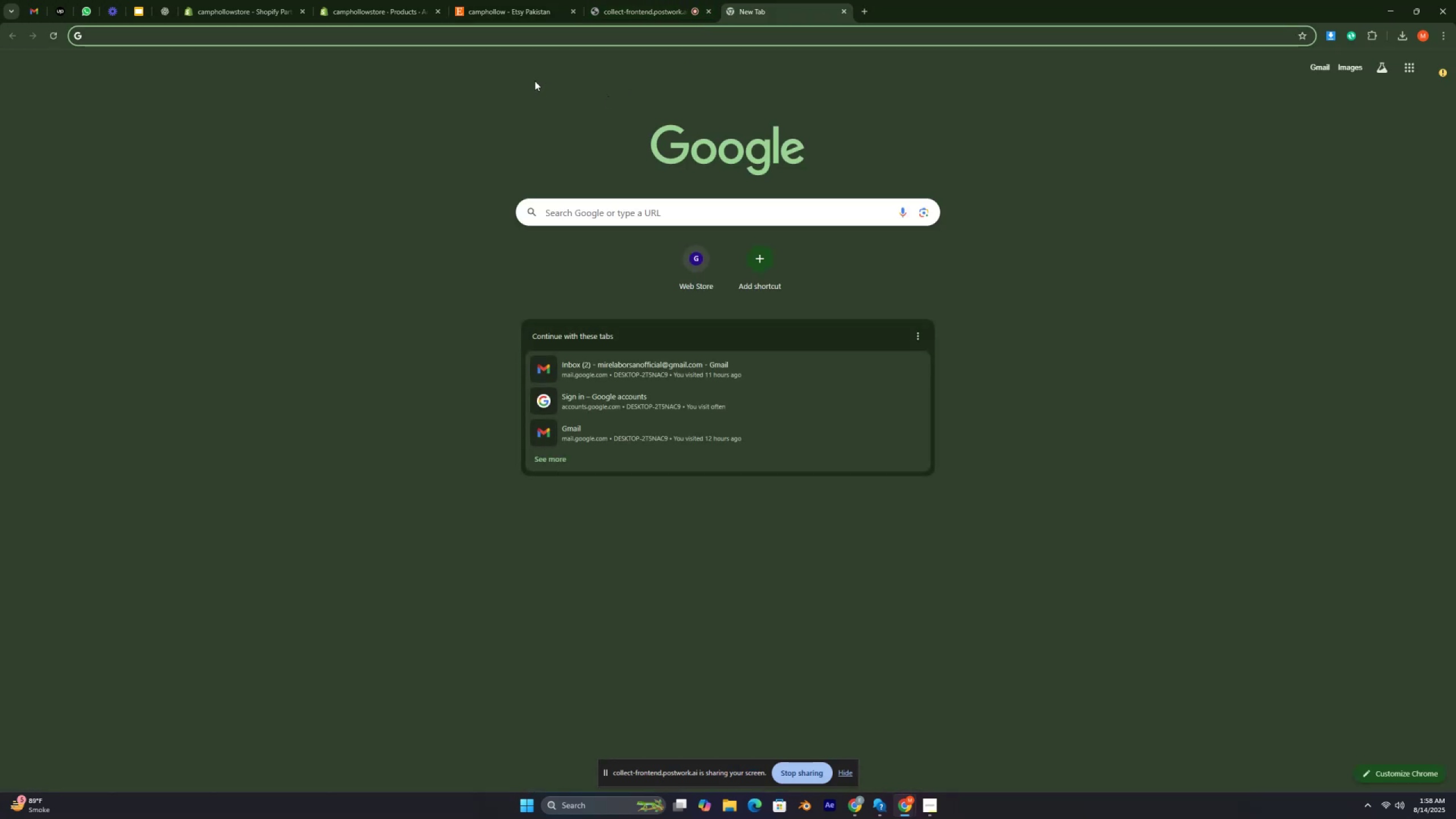 
key(Control+V)
 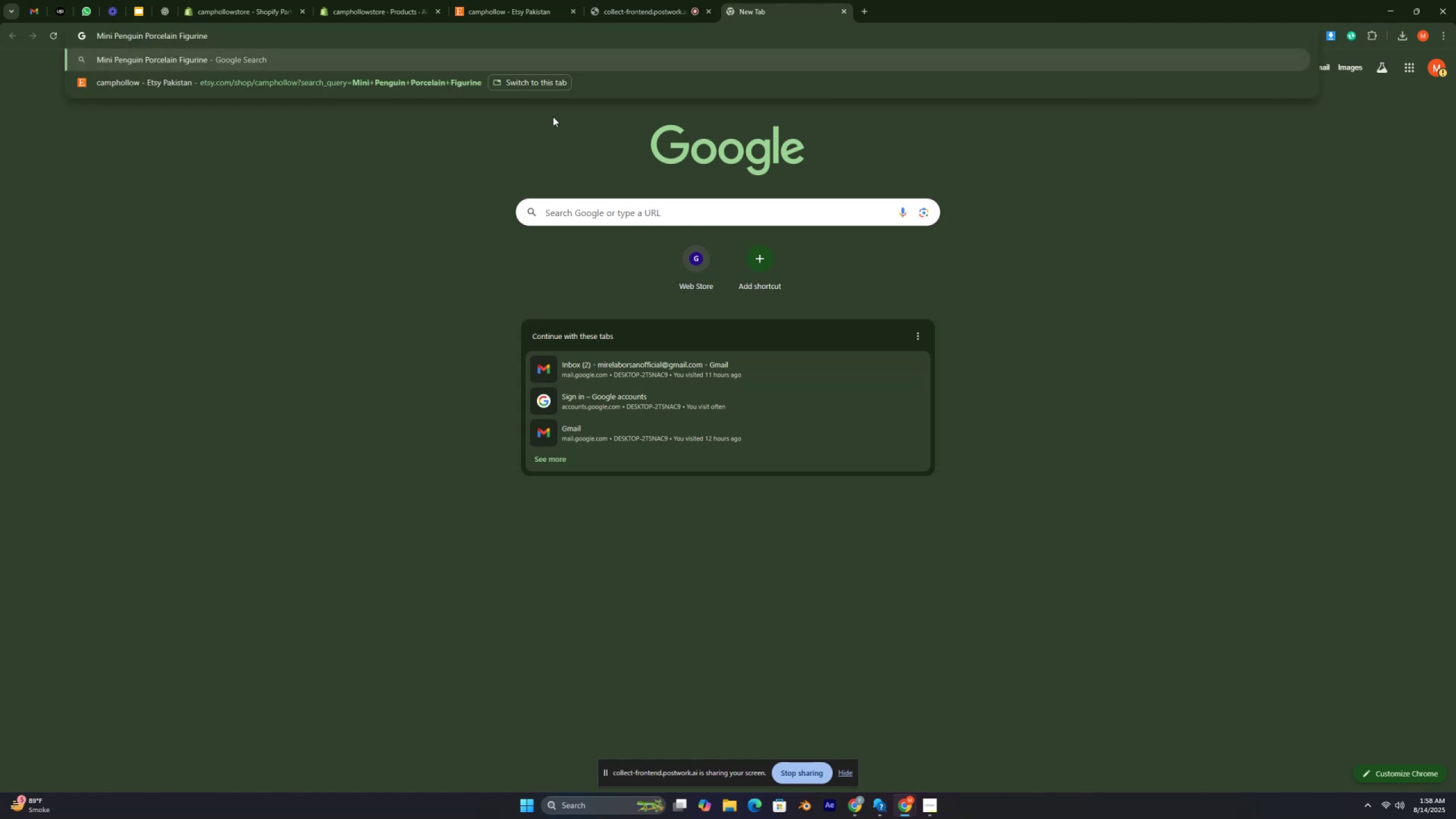 
key(Control+Enter)
 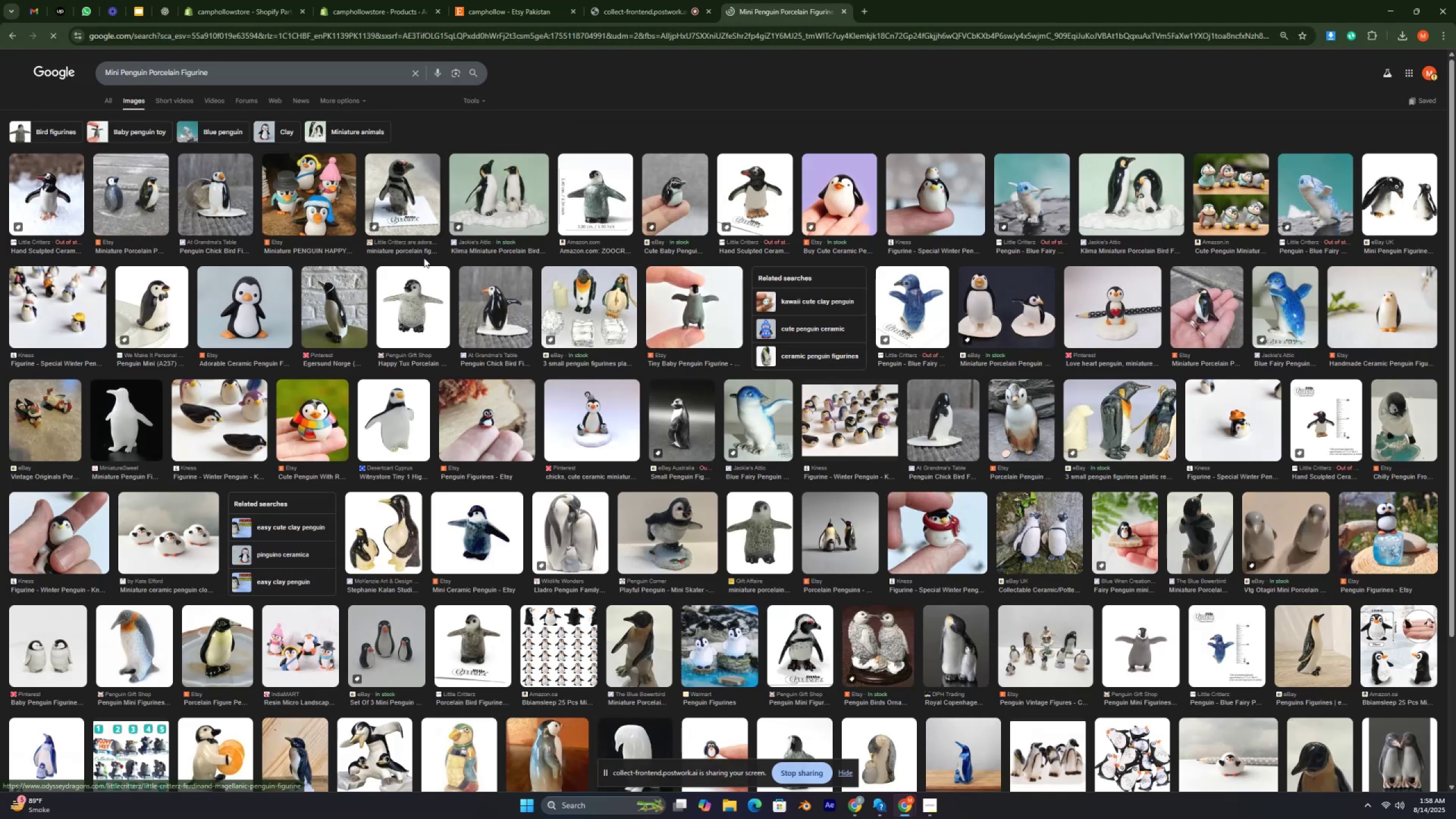 
wait(6.88)
 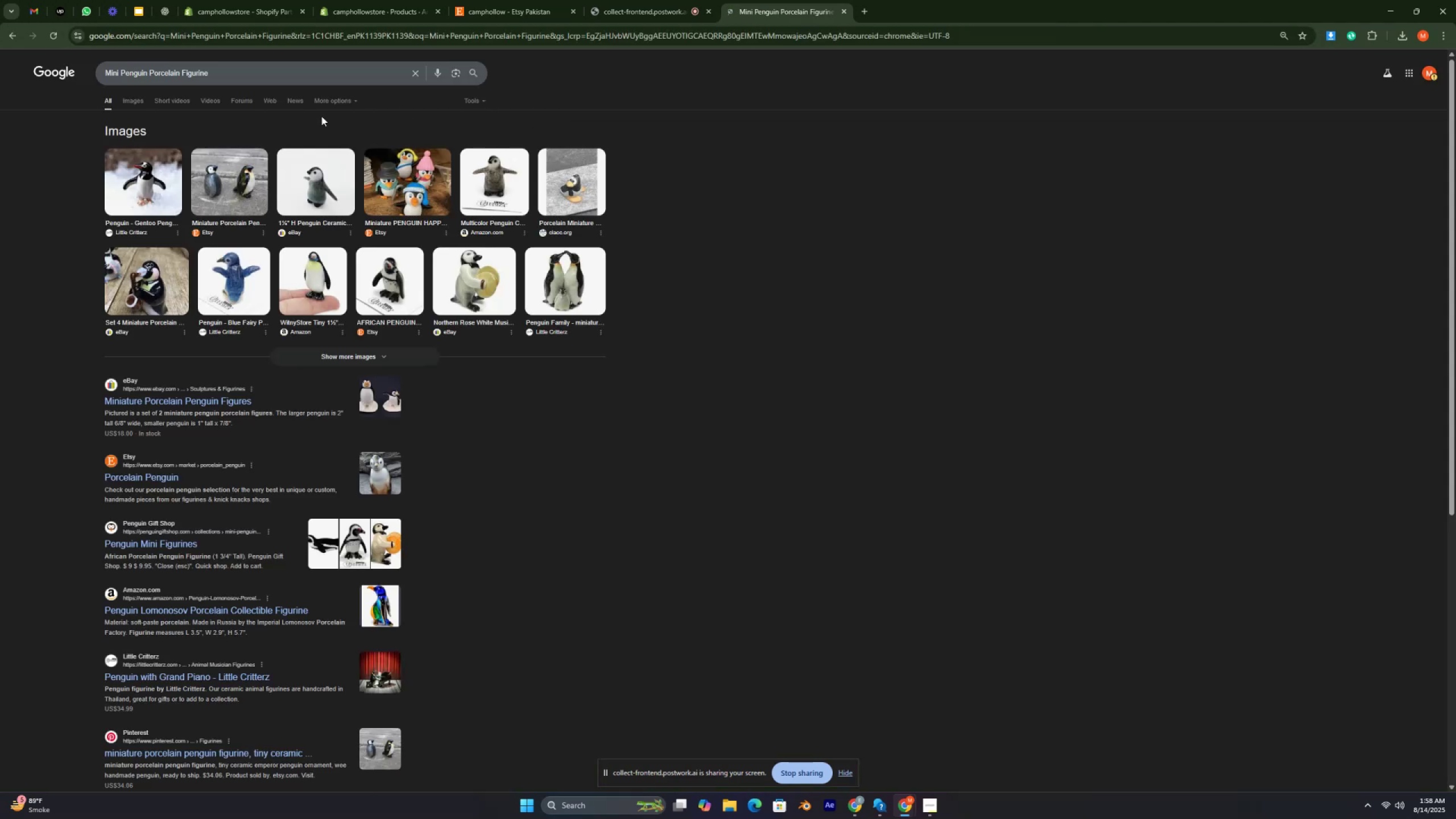 
left_click([142, 216])
 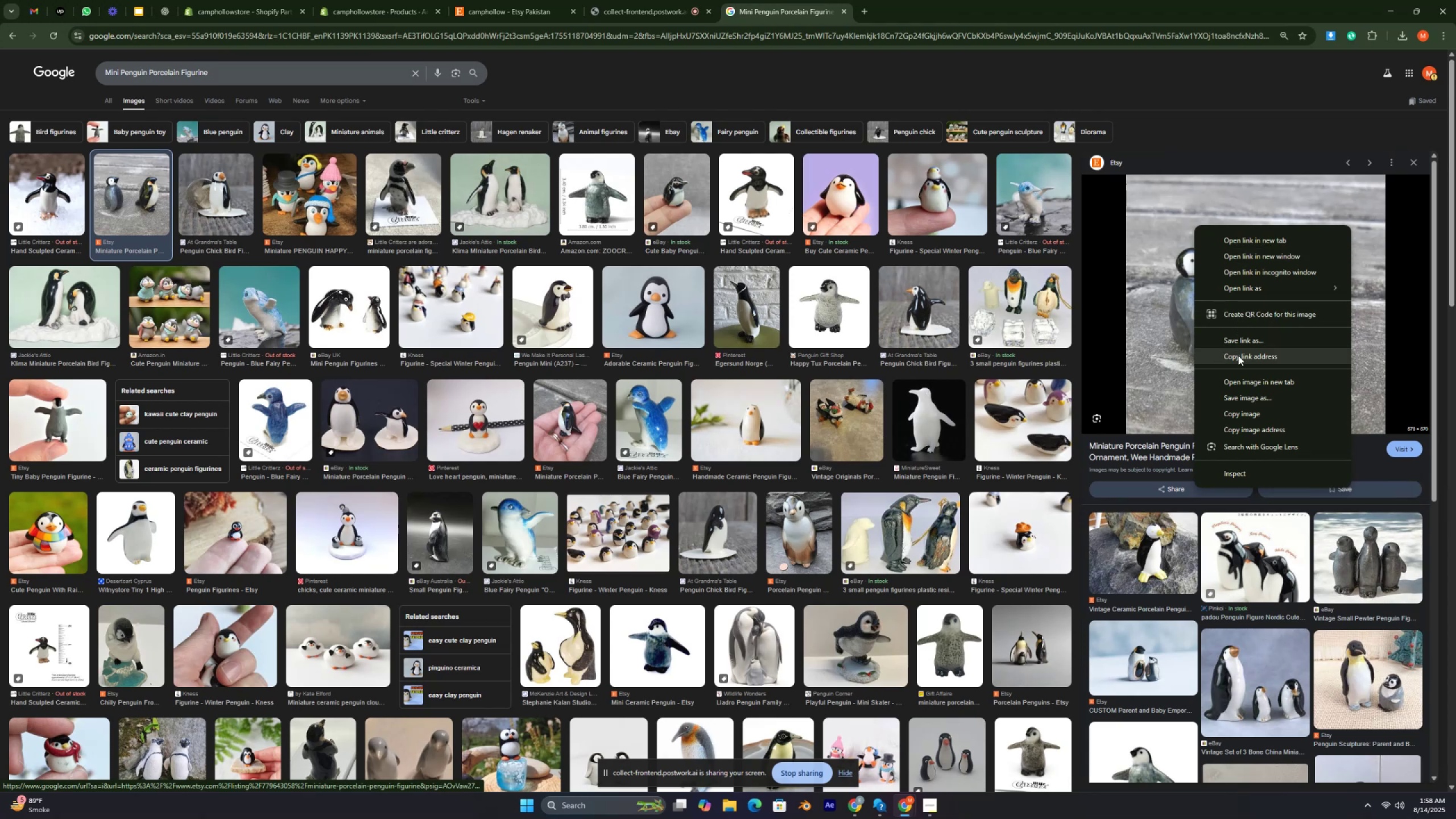 
left_click([1247, 397])
 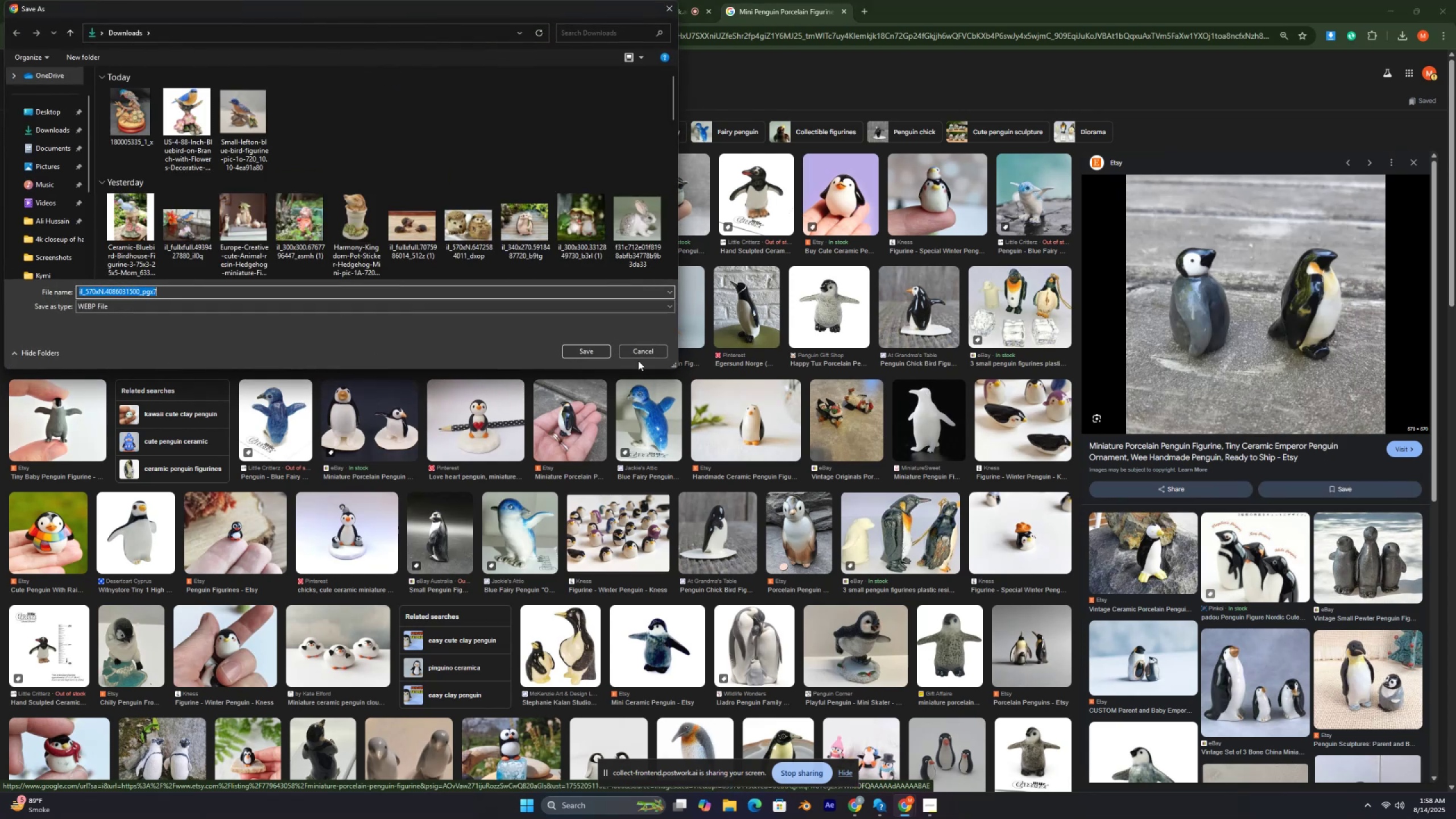 
left_click([600, 354])
 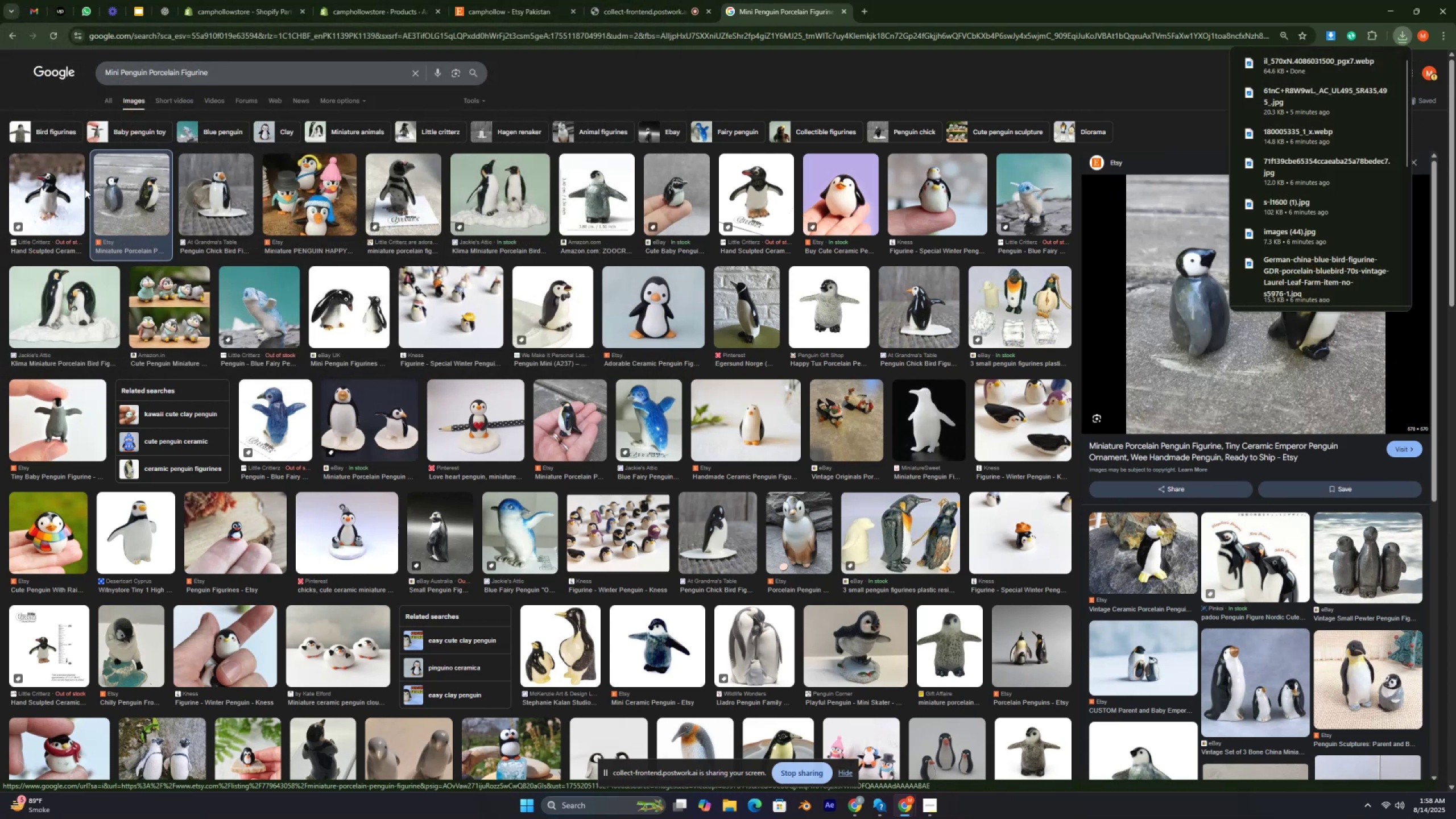 
left_click([72, 189])
 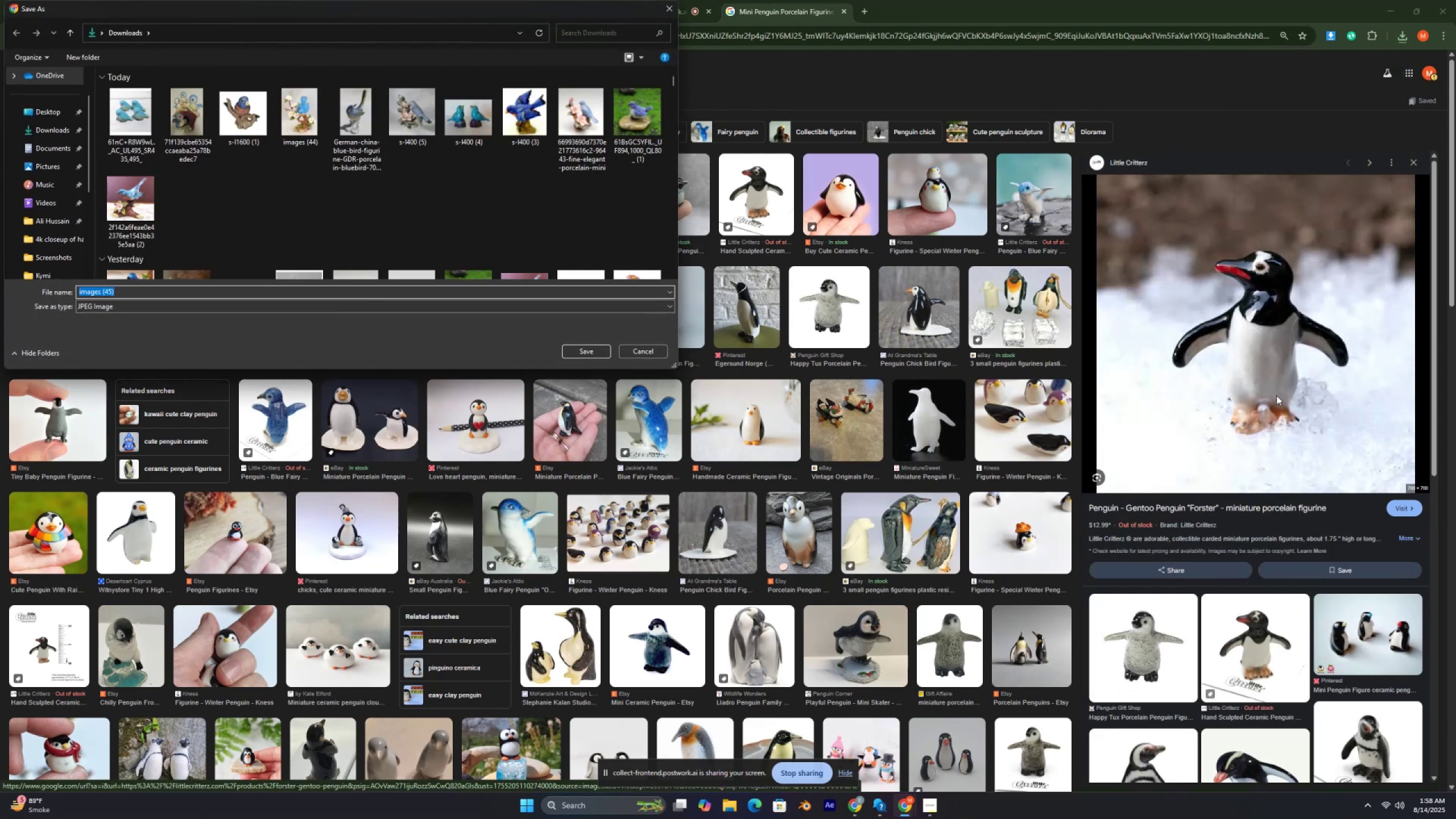 
wait(6.02)
 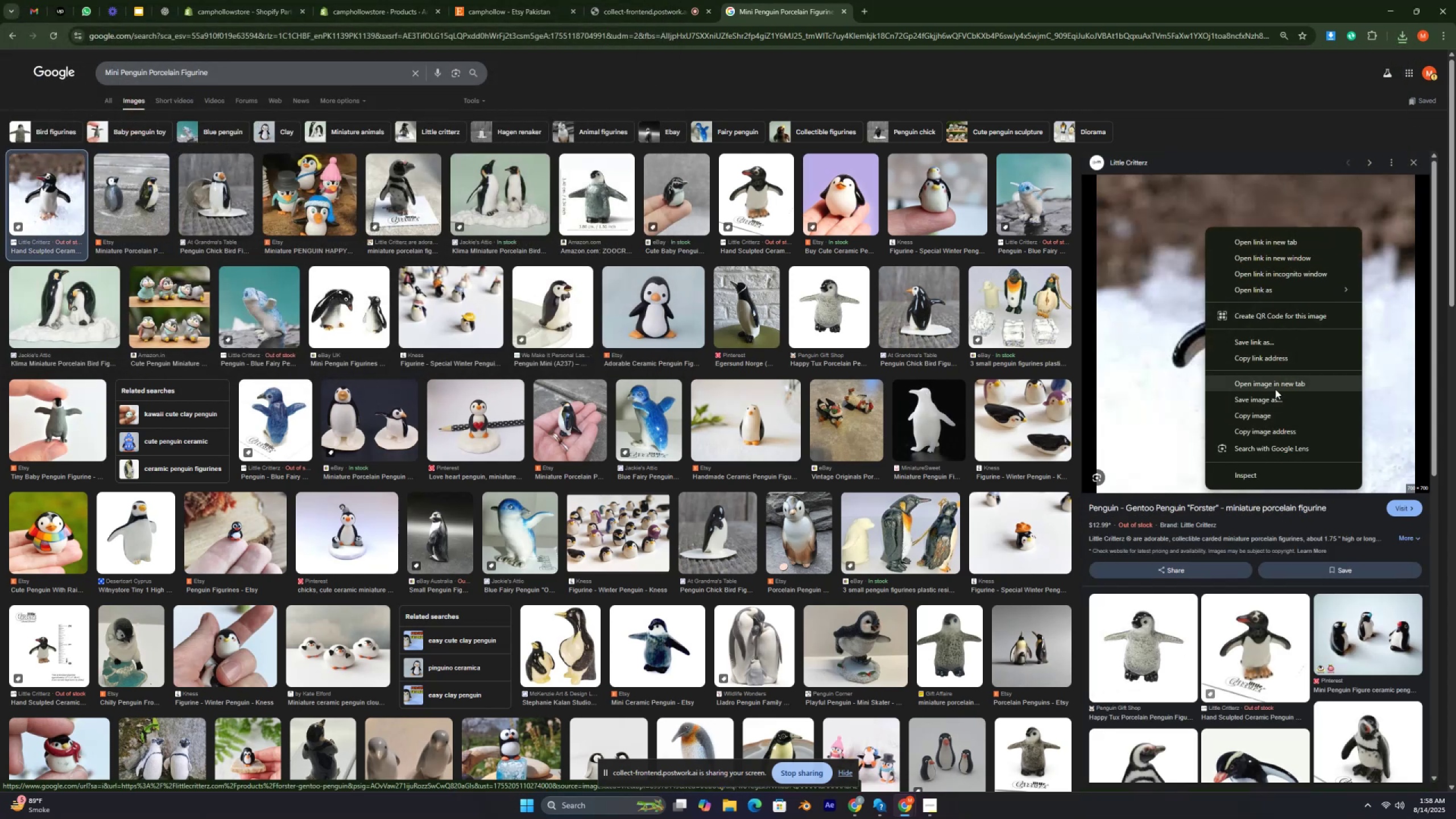 
left_click([591, 351])
 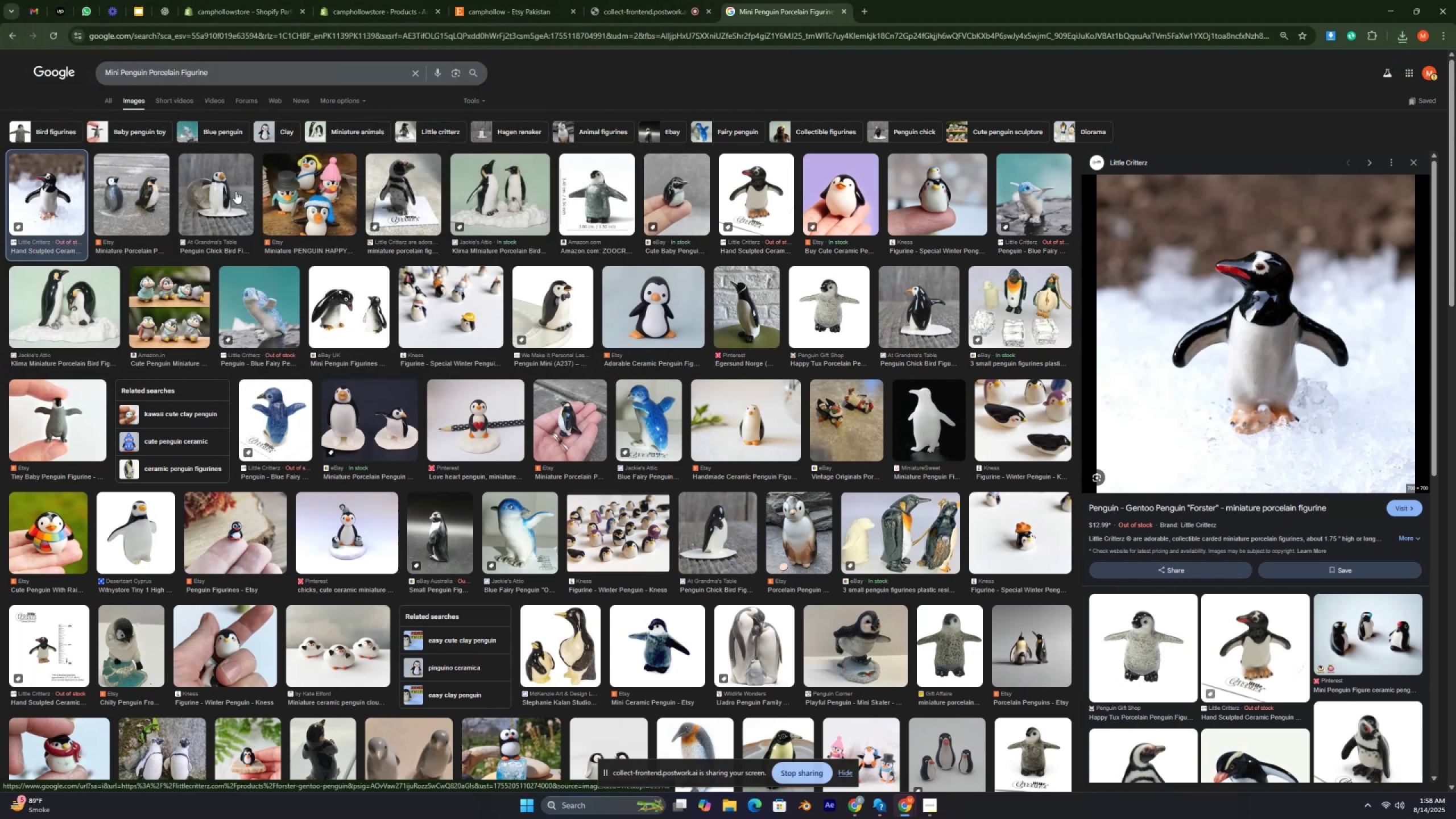 
left_click([225, 184])
 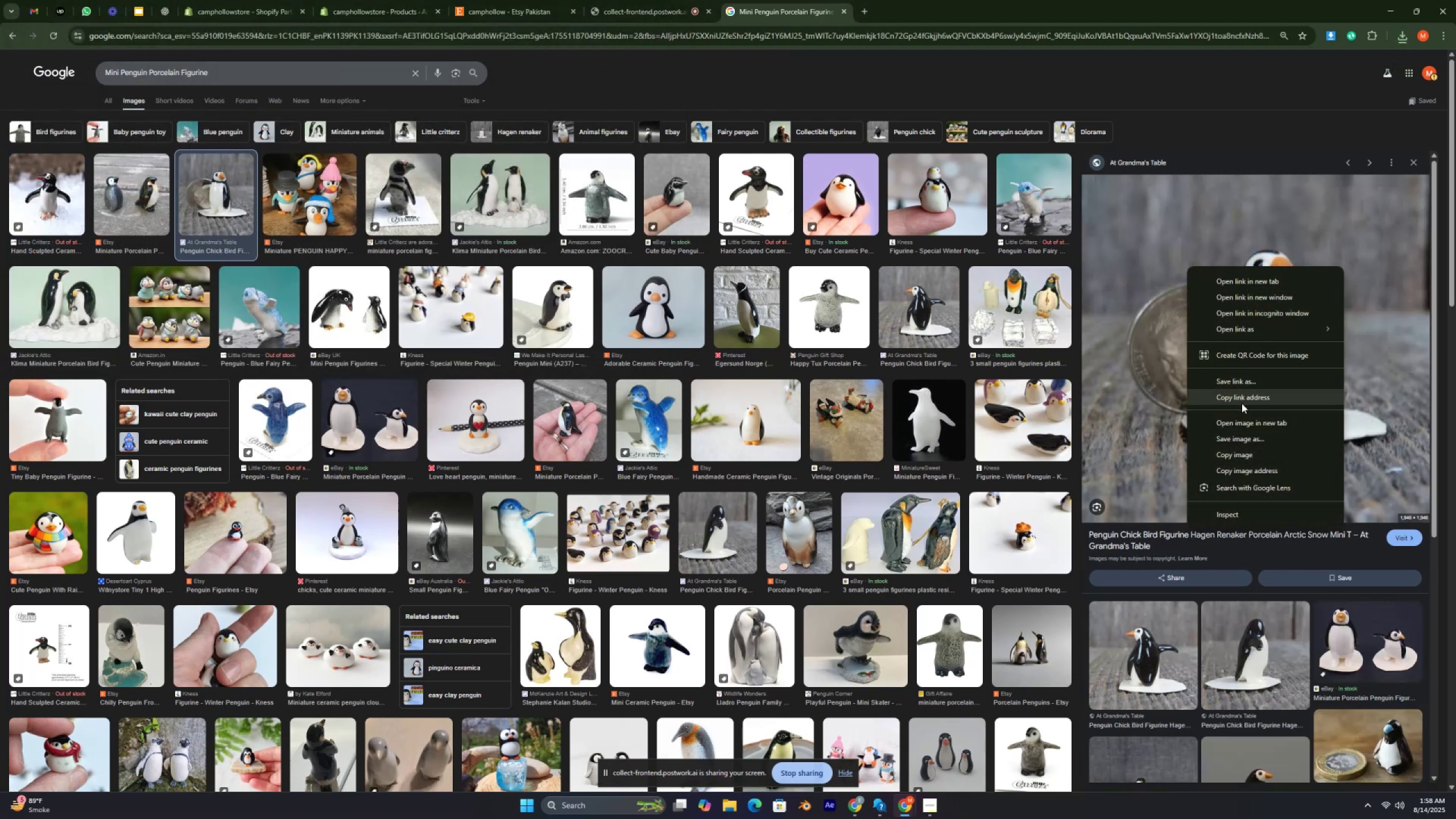 
wait(5.59)
 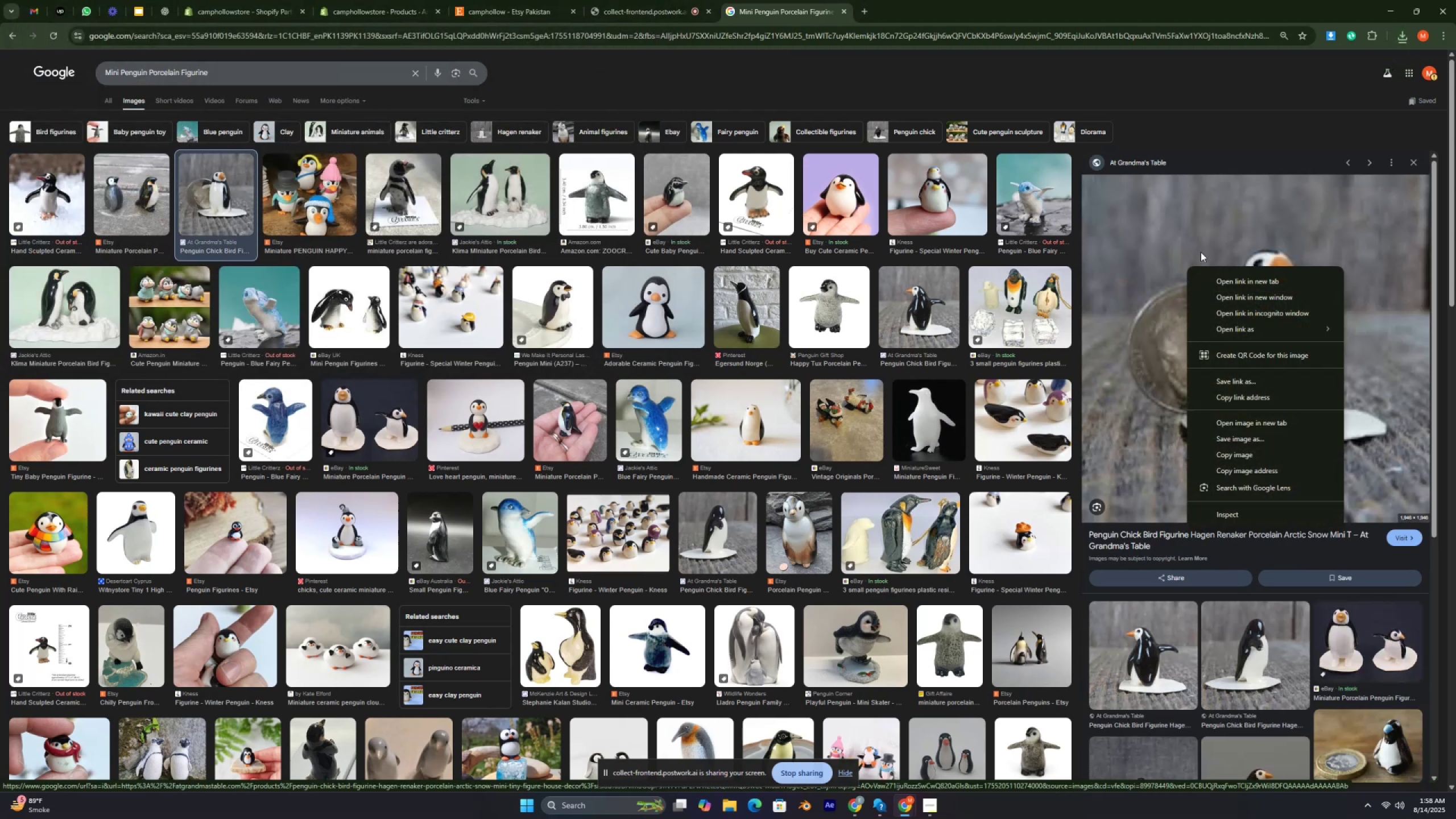 
left_click([1247, 435])
 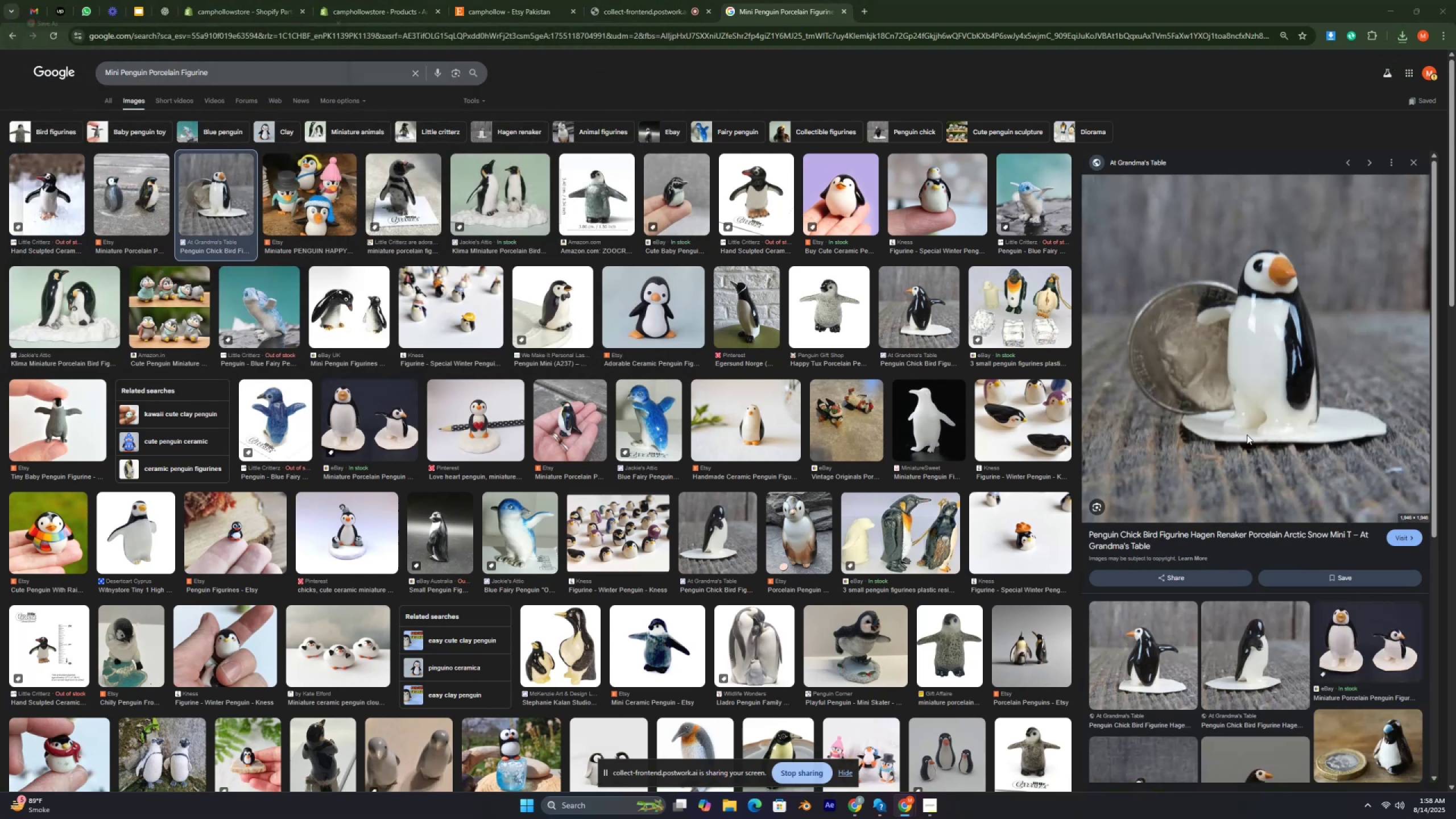 
key(Control+ControlLeft)
 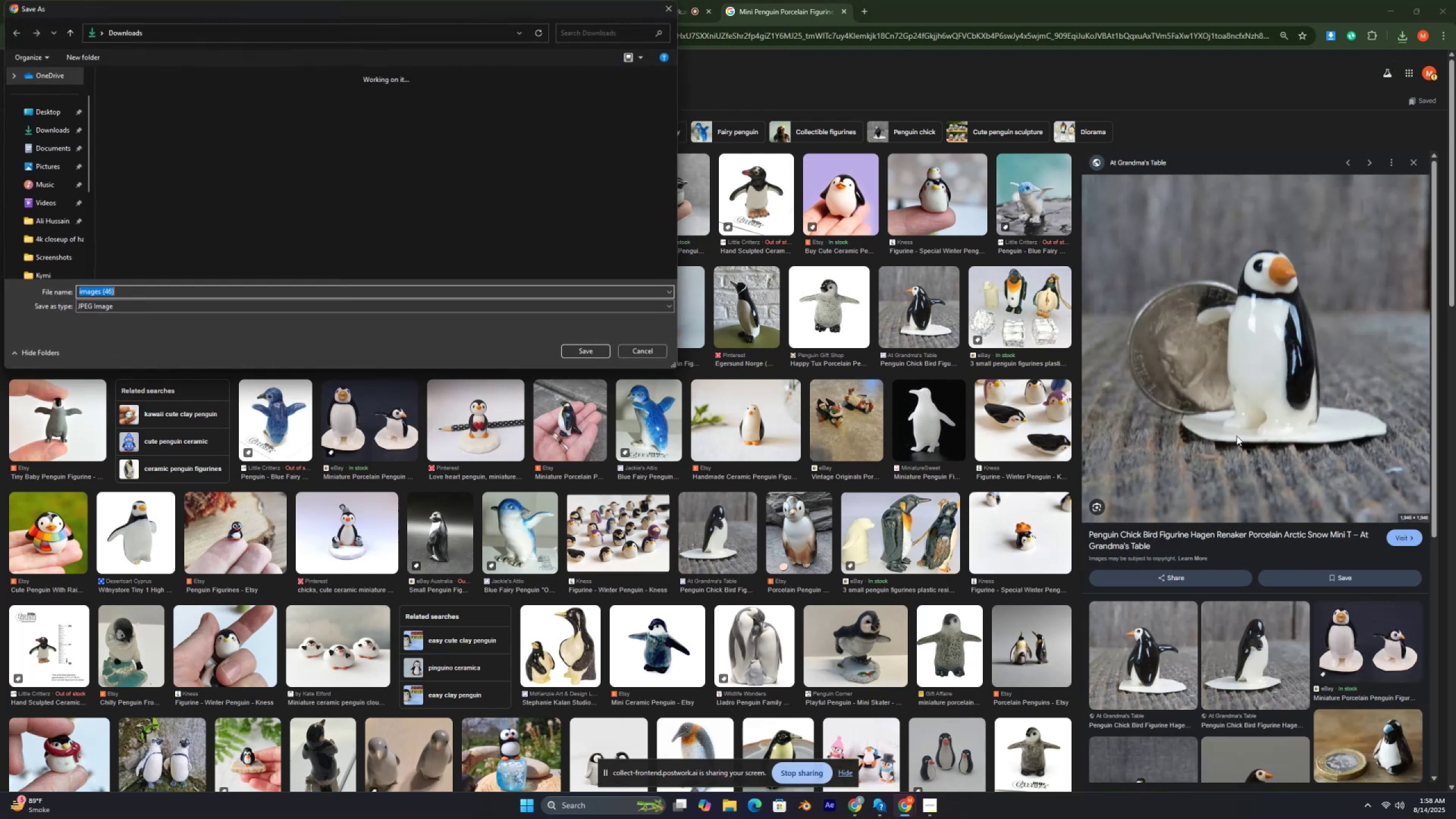 
key(Control+ControlLeft)
 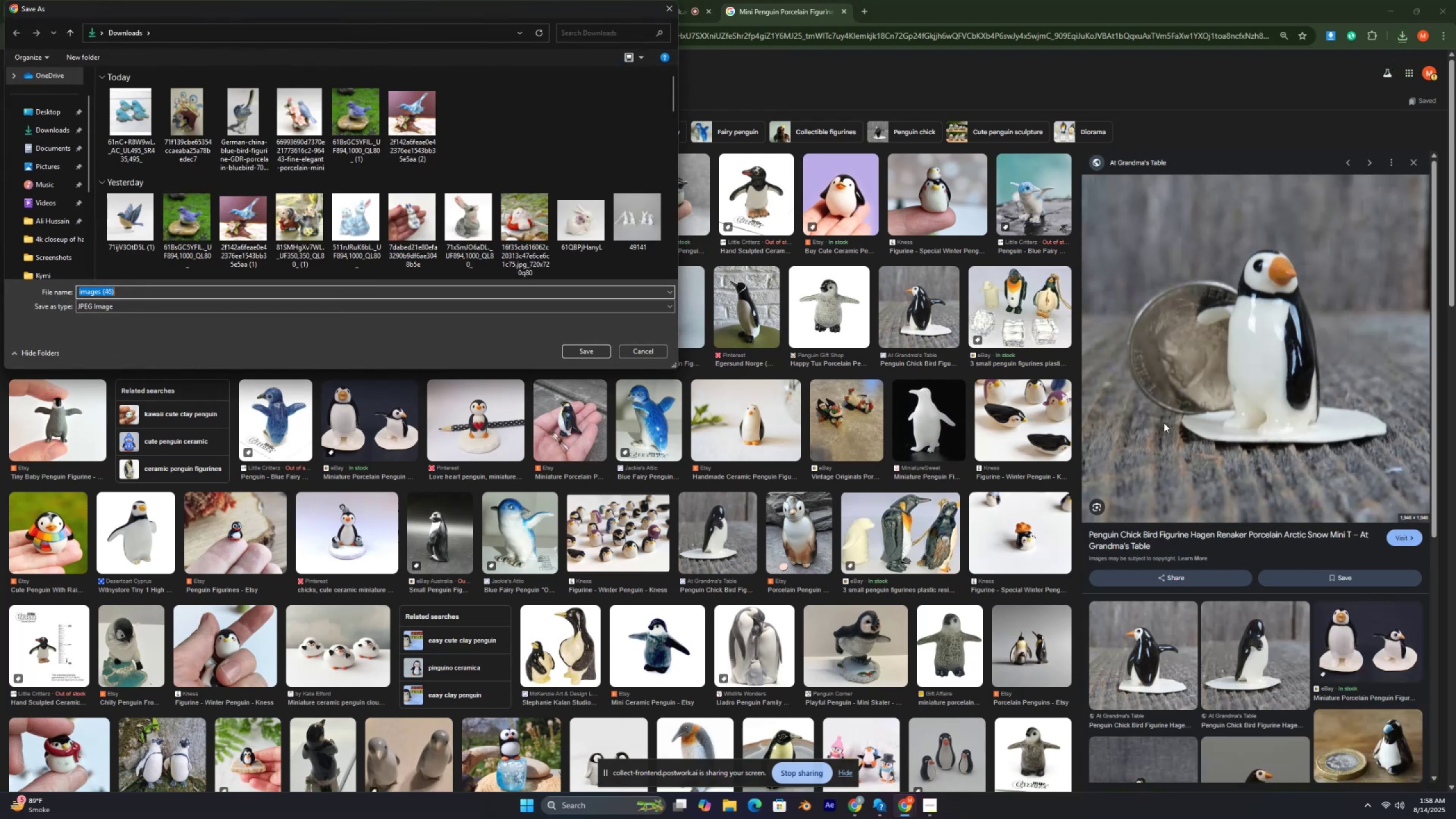 
key(Control+ControlLeft)
 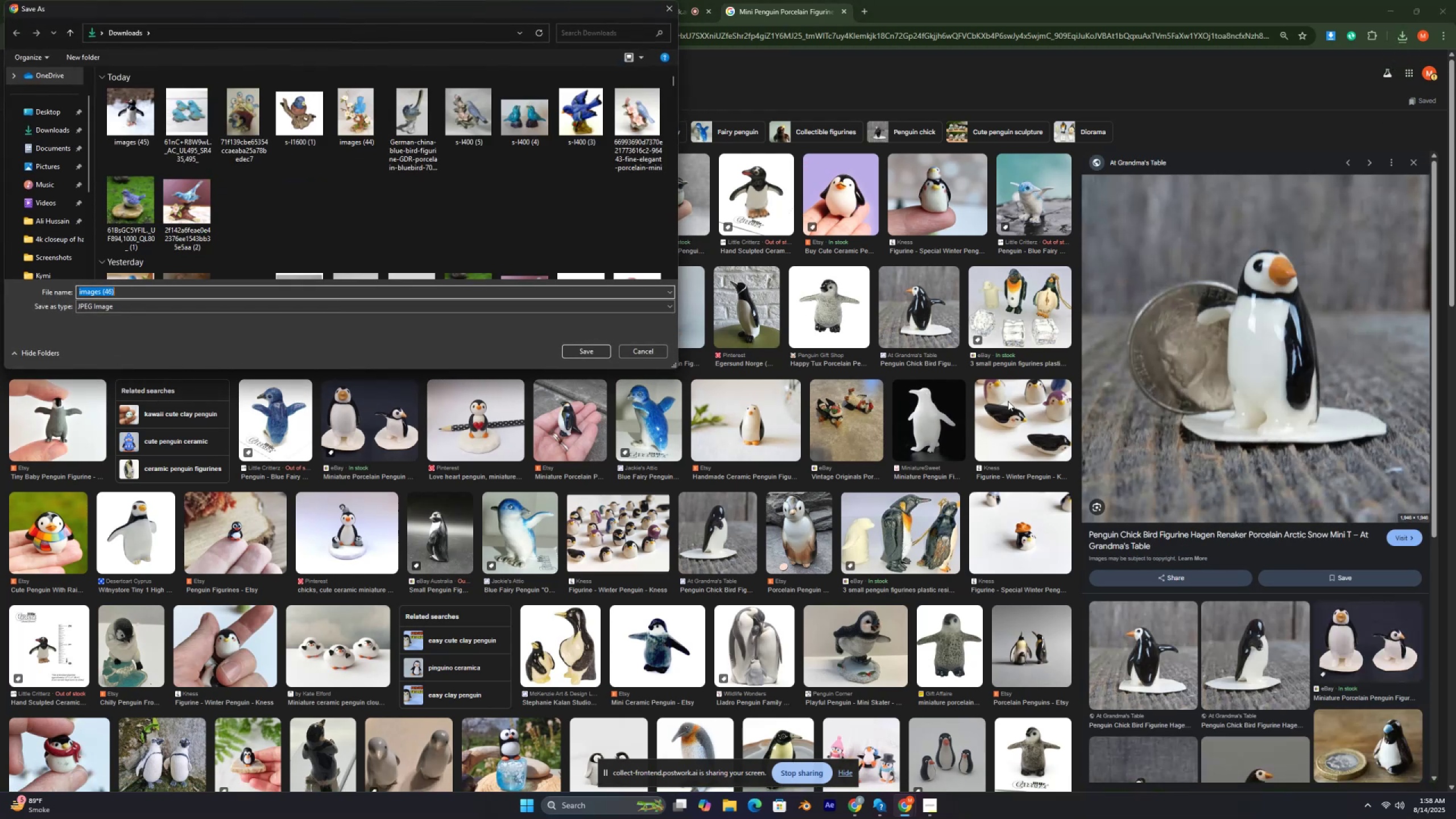 
key(Control+ControlLeft)
 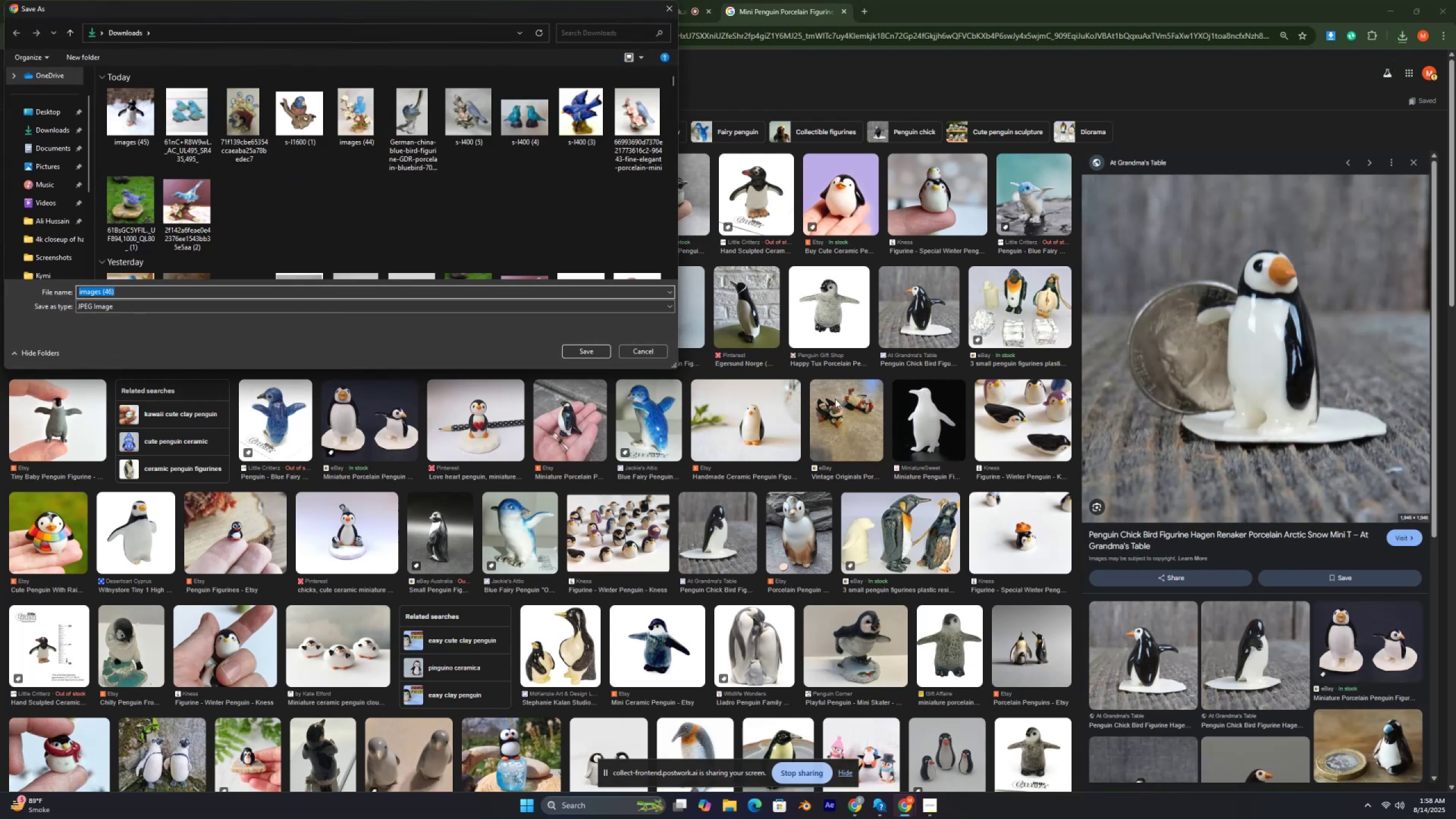 
key(Control+ControlLeft)
 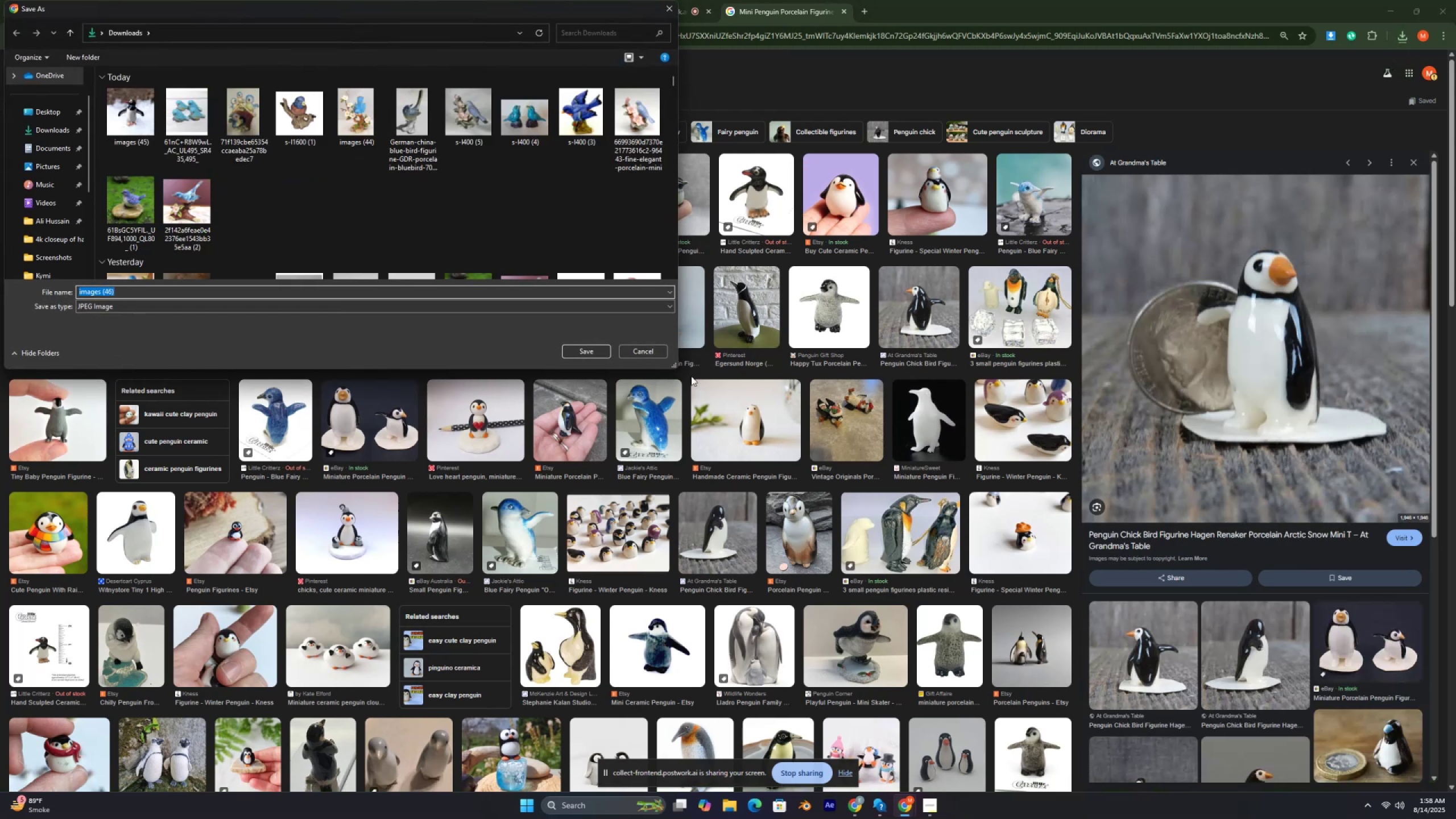 
key(Control+ControlLeft)
 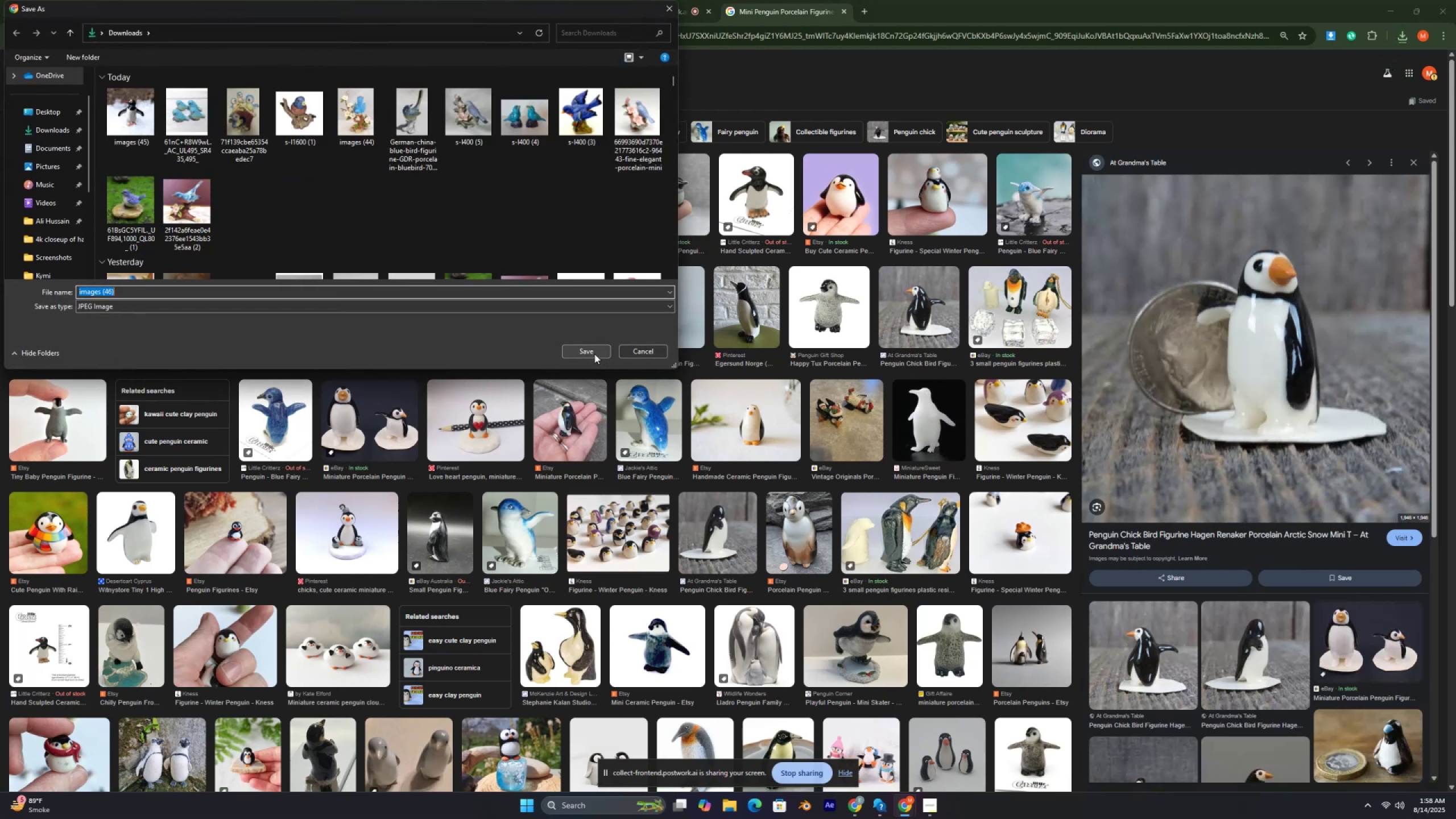 
left_click([594, 354])
 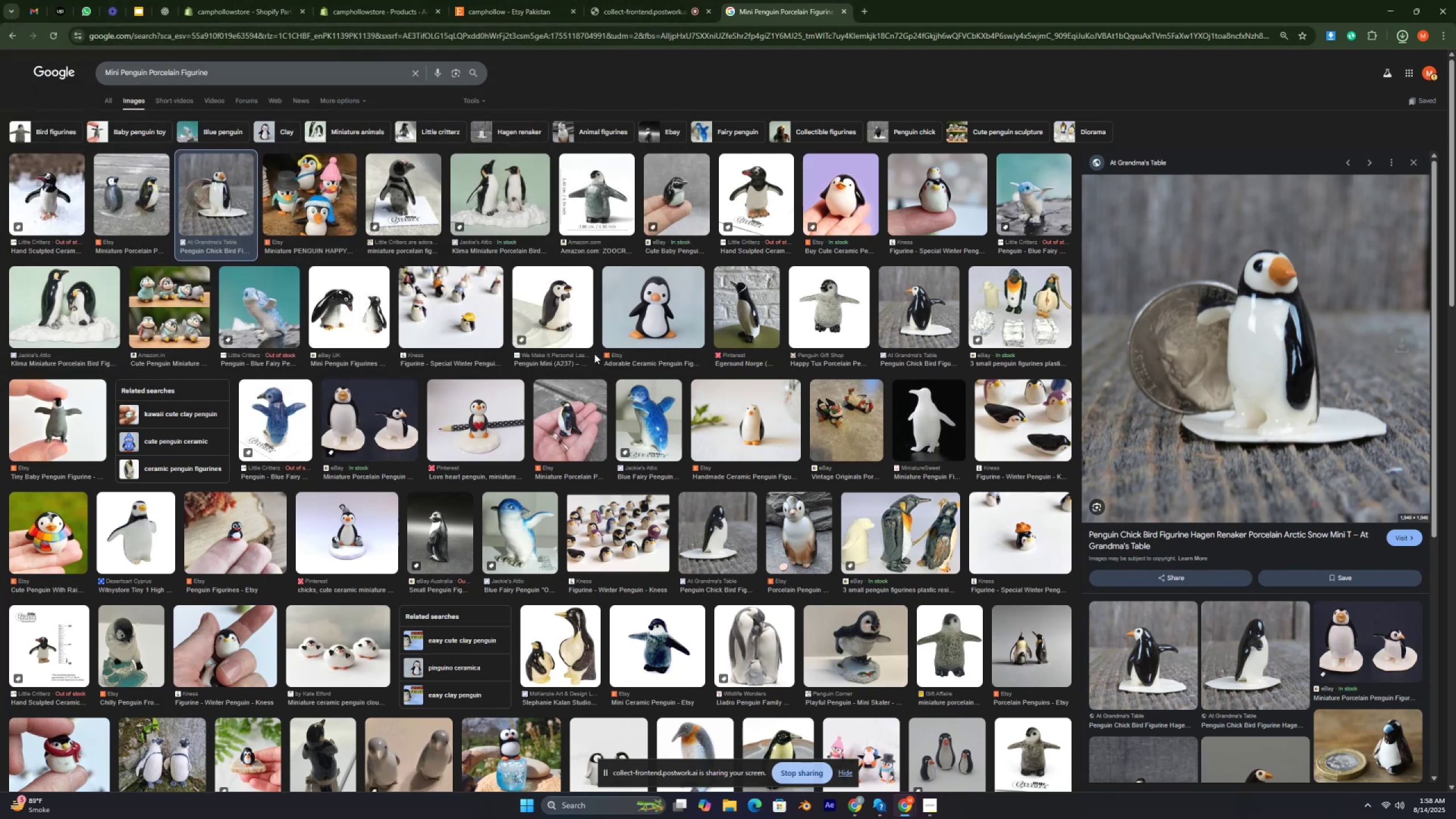 
key(Control+ControlLeft)
 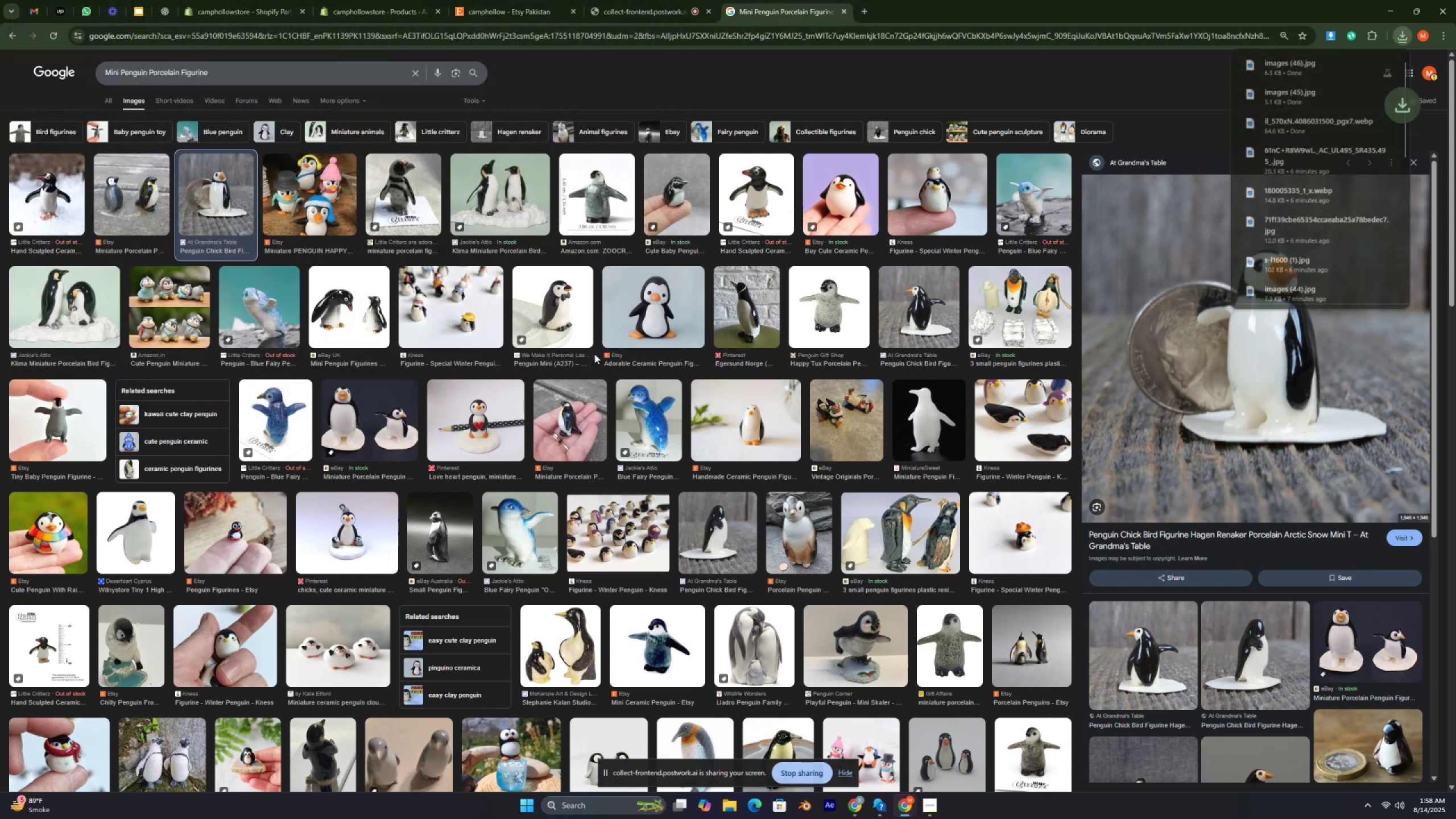 
key(Control+ControlLeft)
 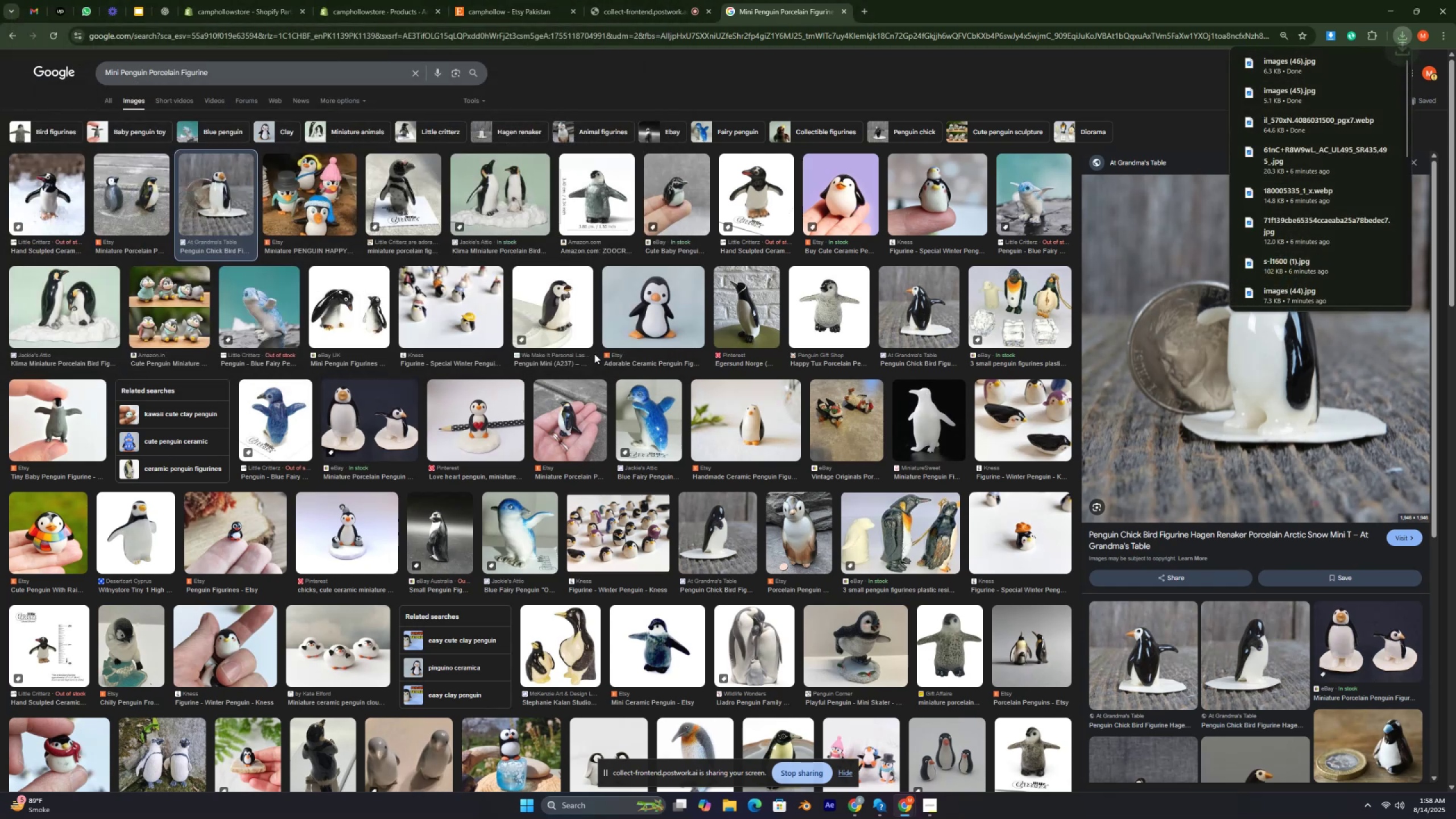 
key(Control+ControlLeft)
 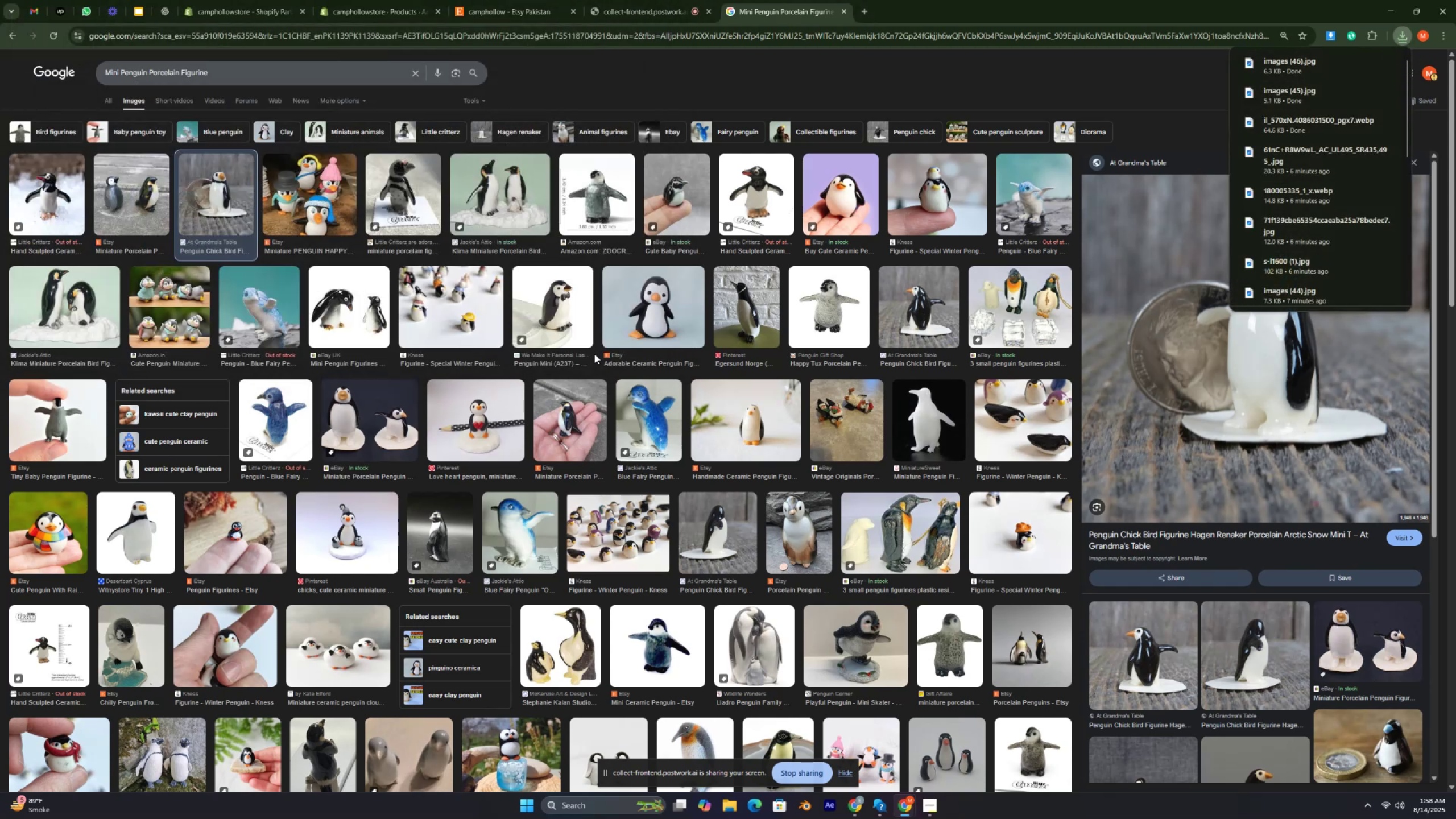 
key(Control+ControlLeft)
 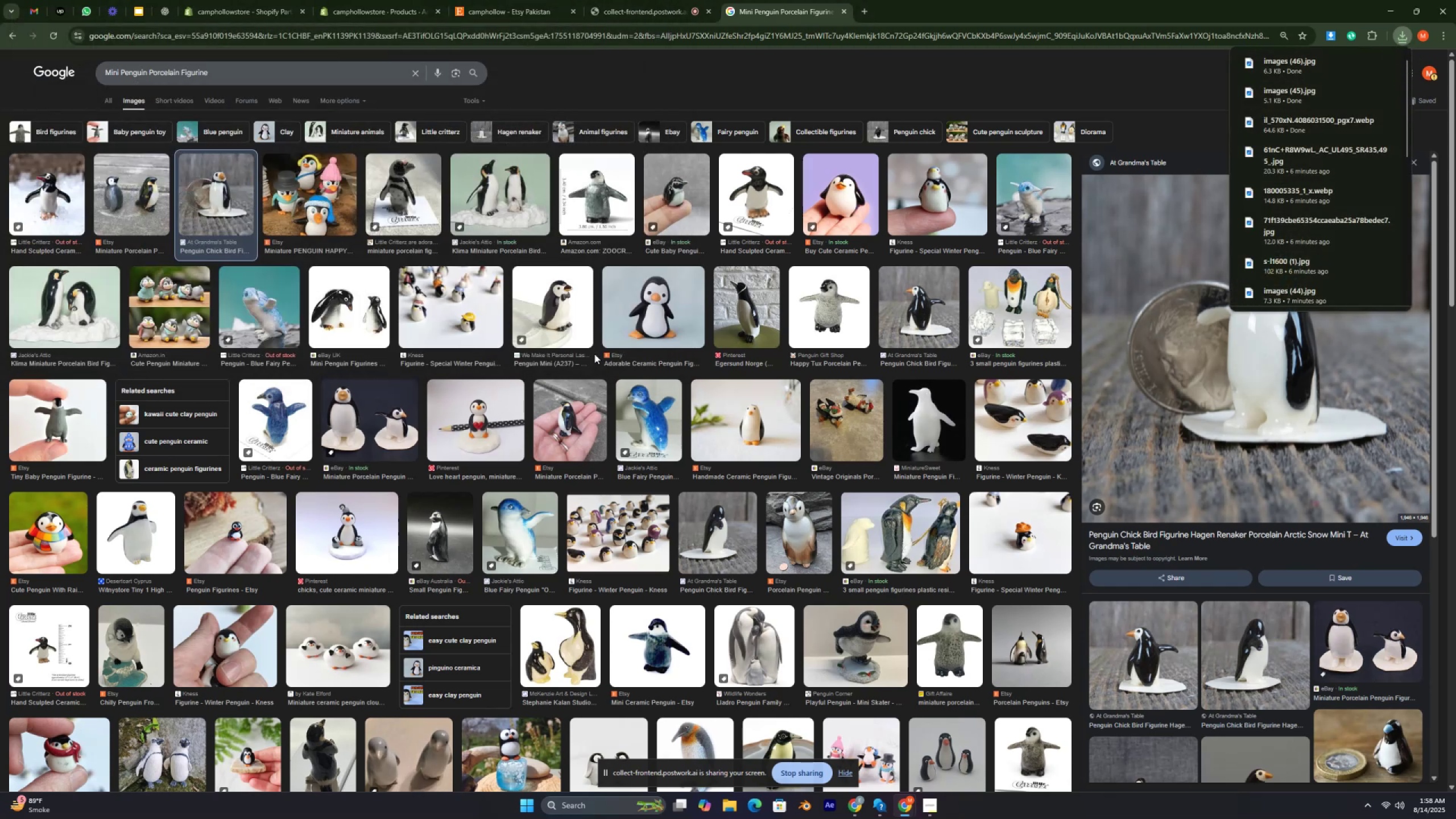 
key(Control+ControlLeft)
 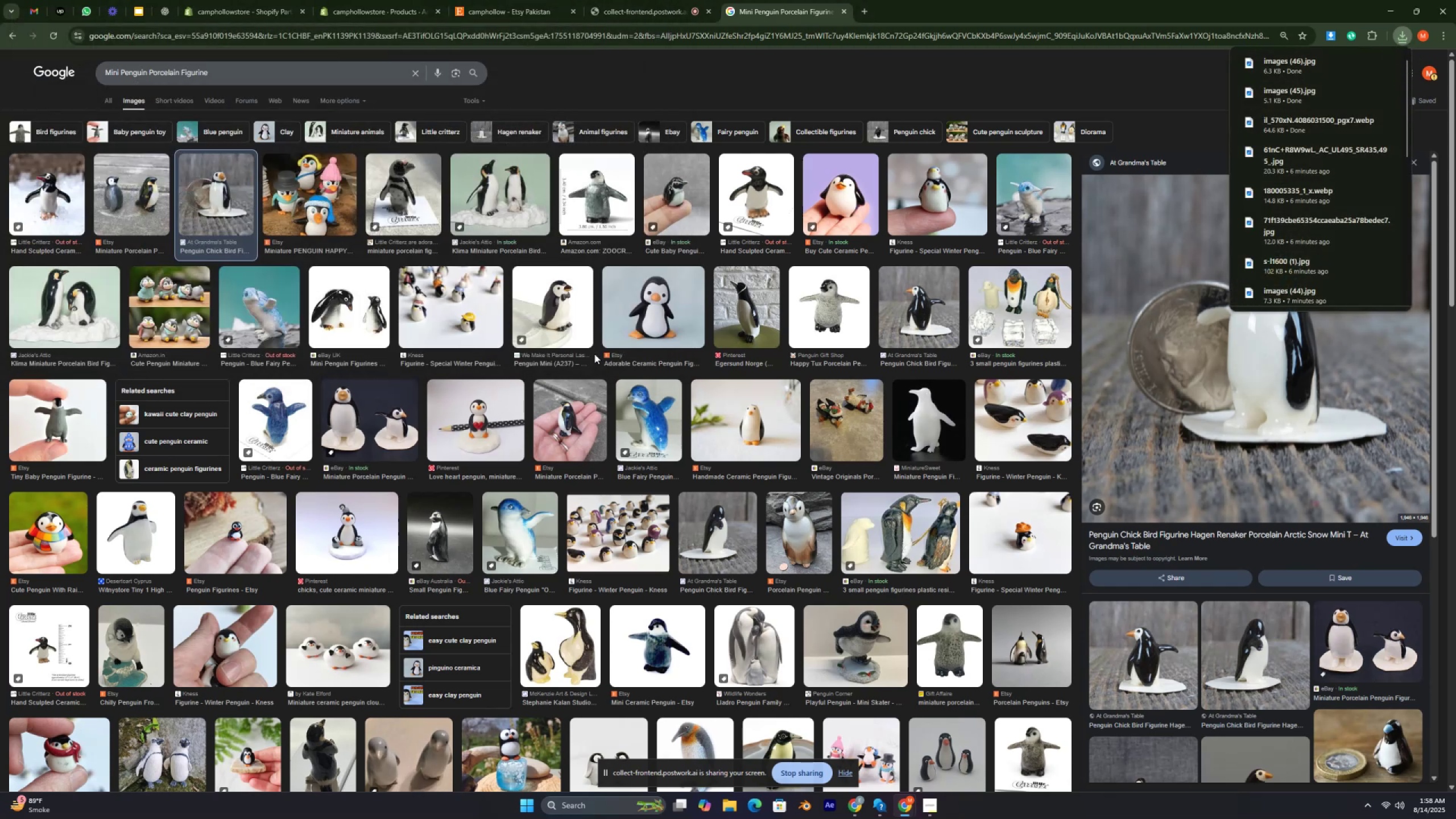 
key(Control+ControlLeft)
 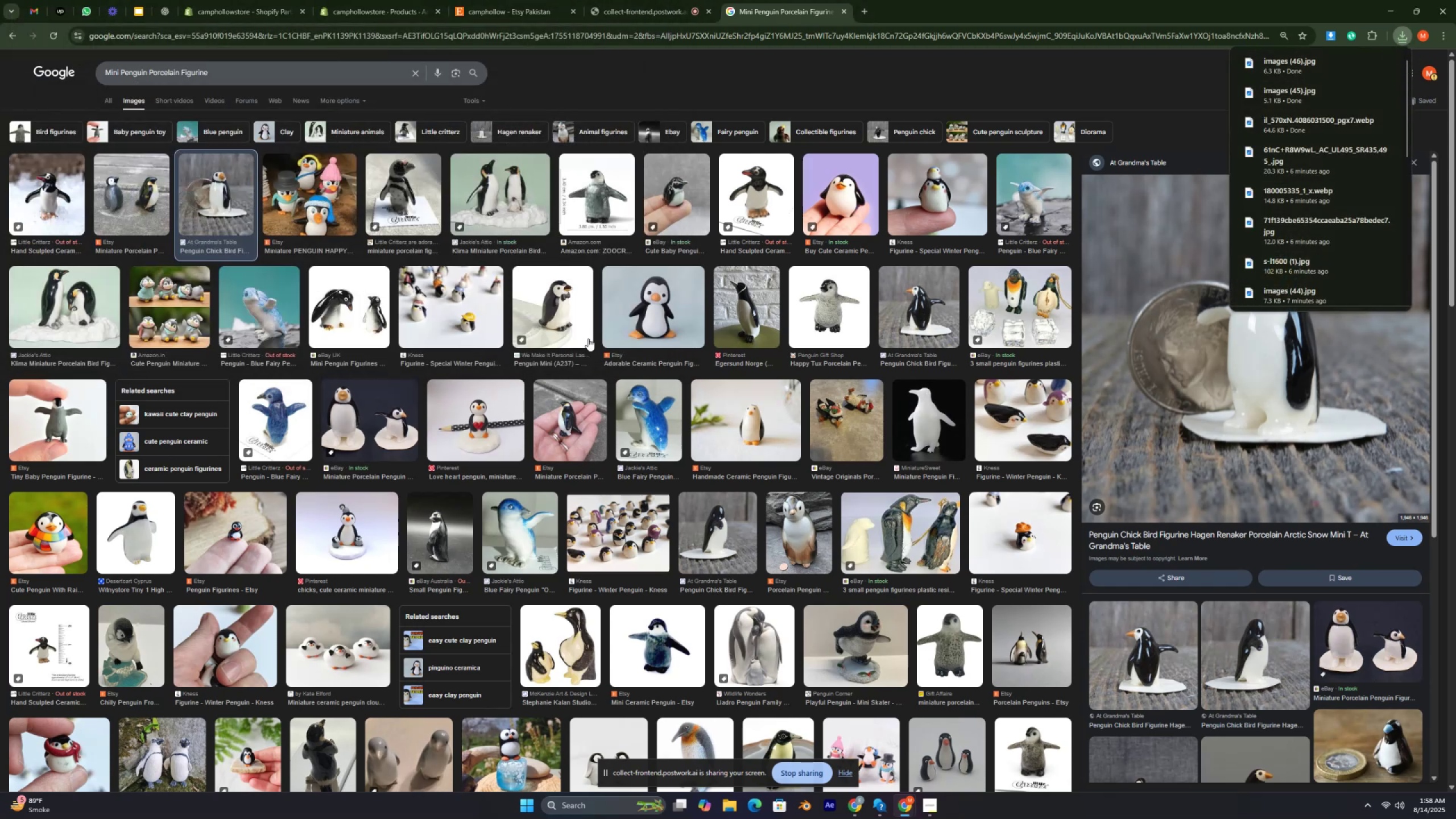 
key(Control+ControlLeft)
 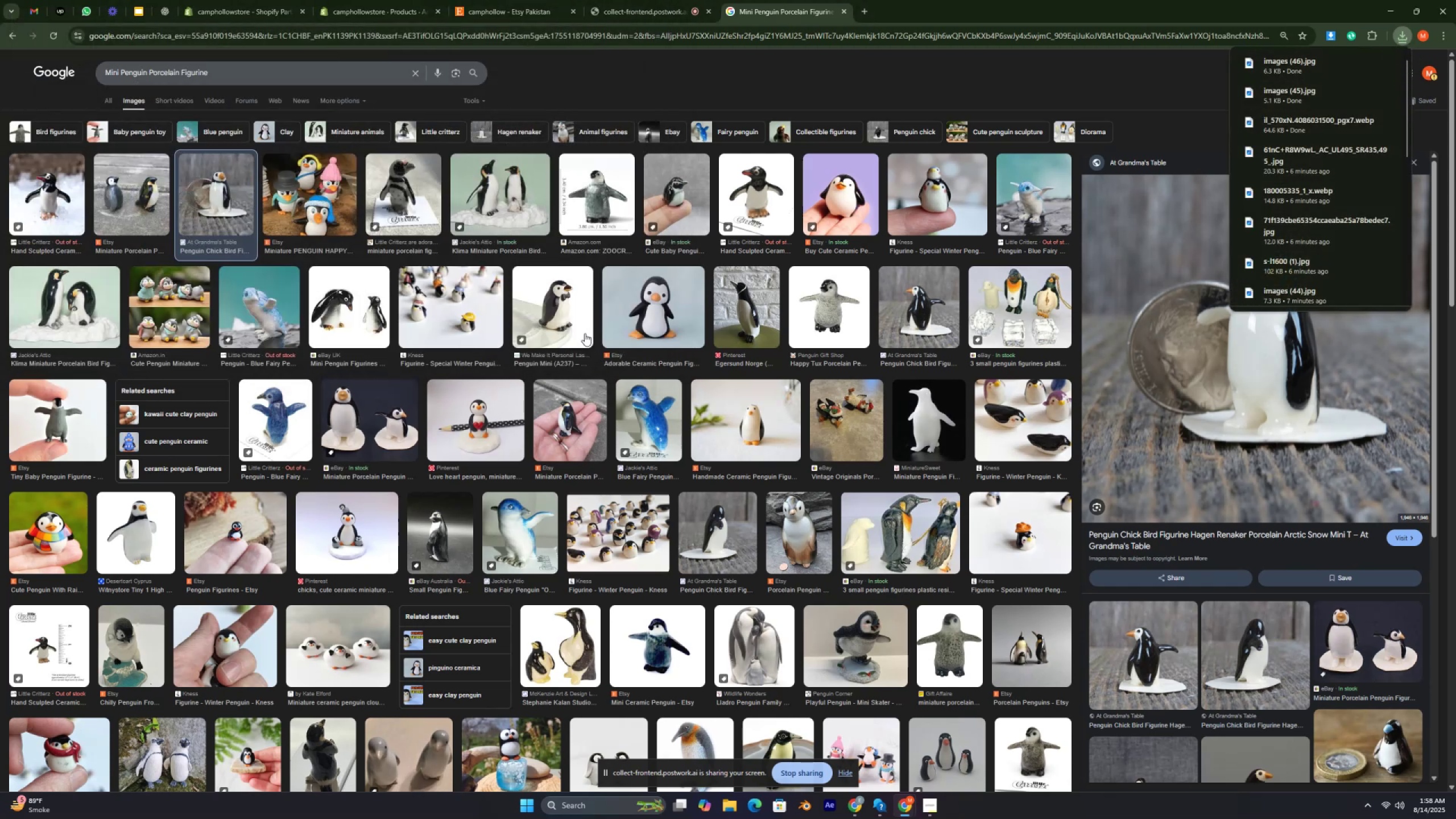 
key(Control+ControlLeft)
 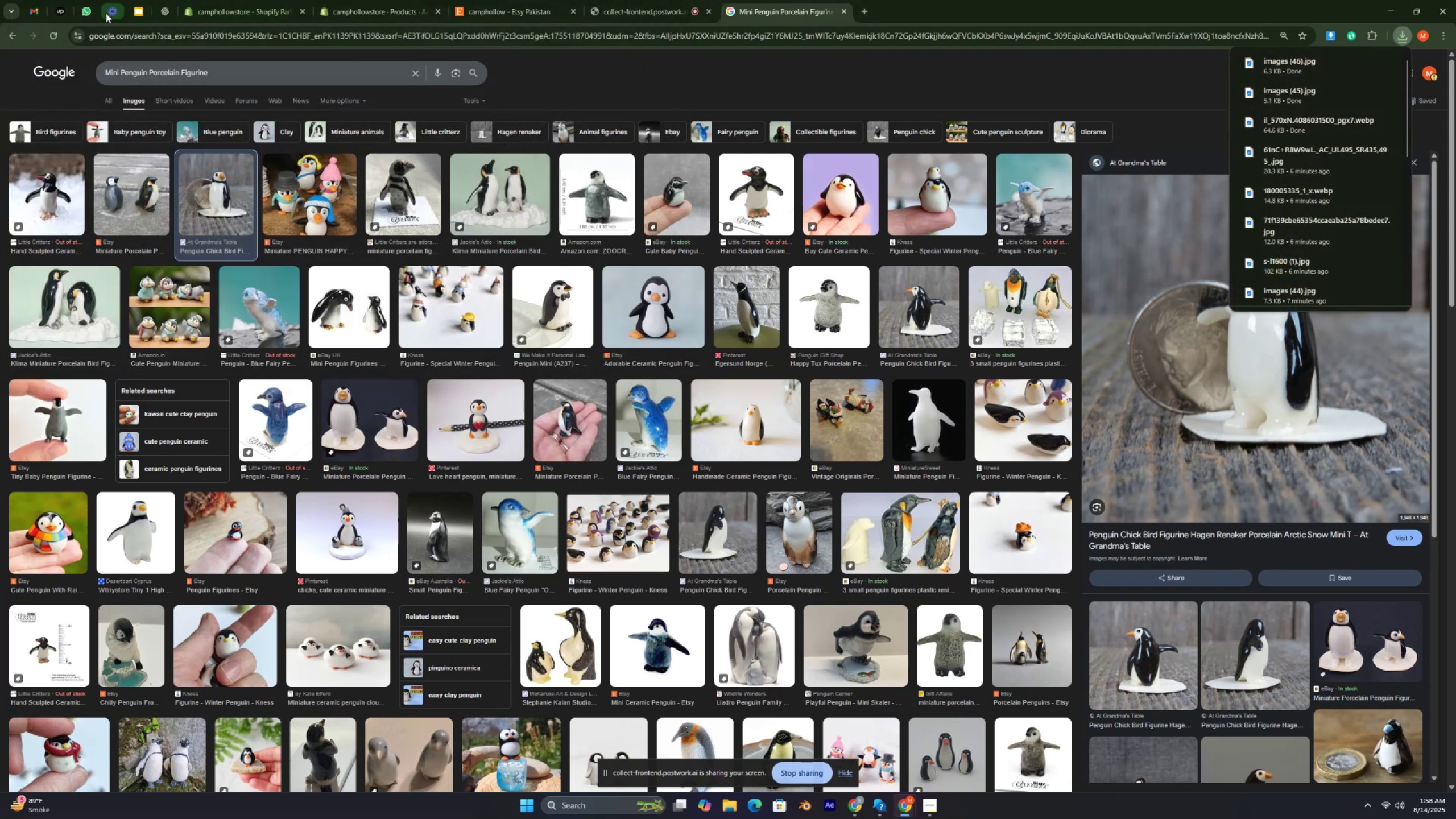 
left_click([86, 11])
 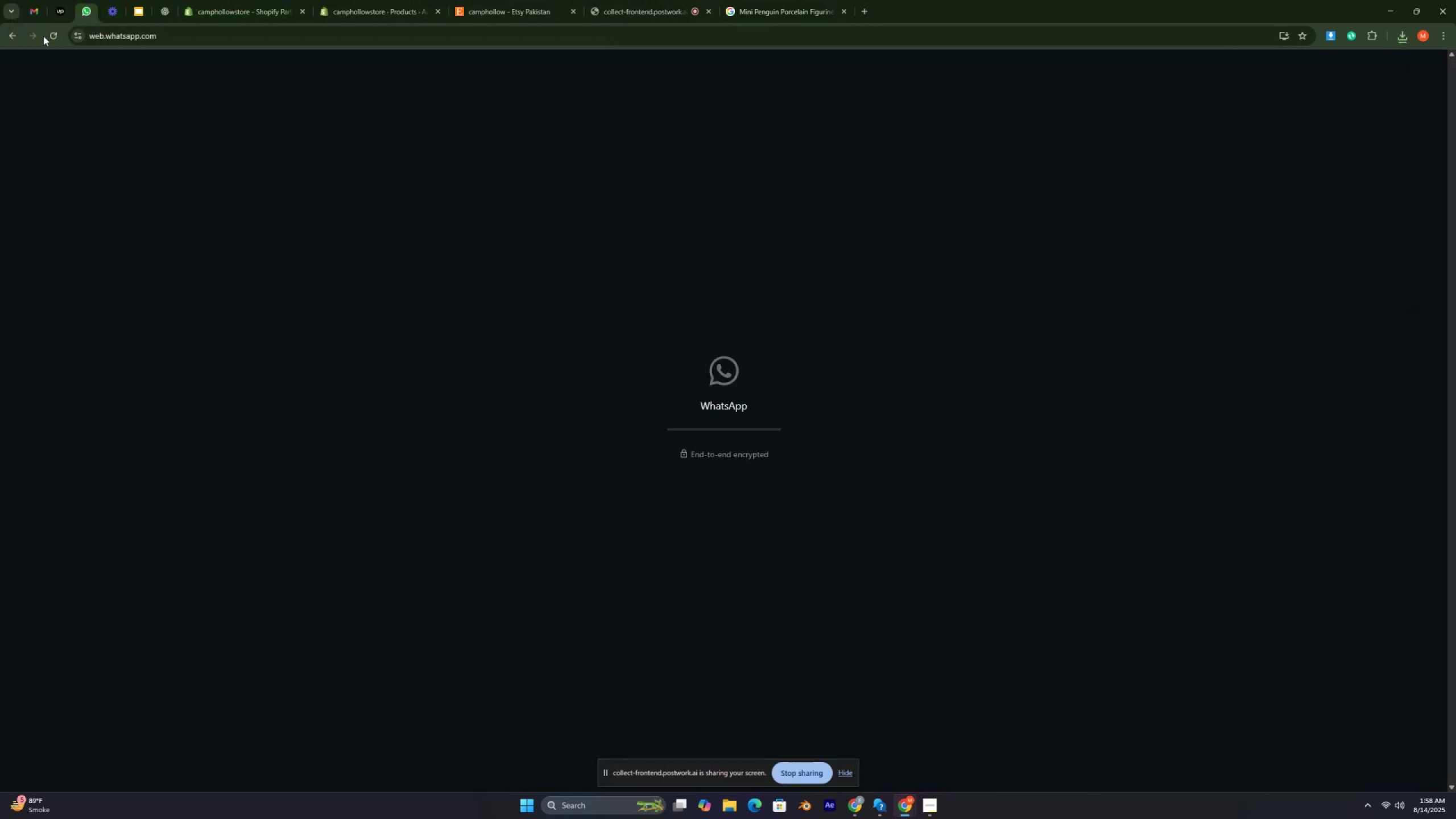 
left_click([57, 34])
 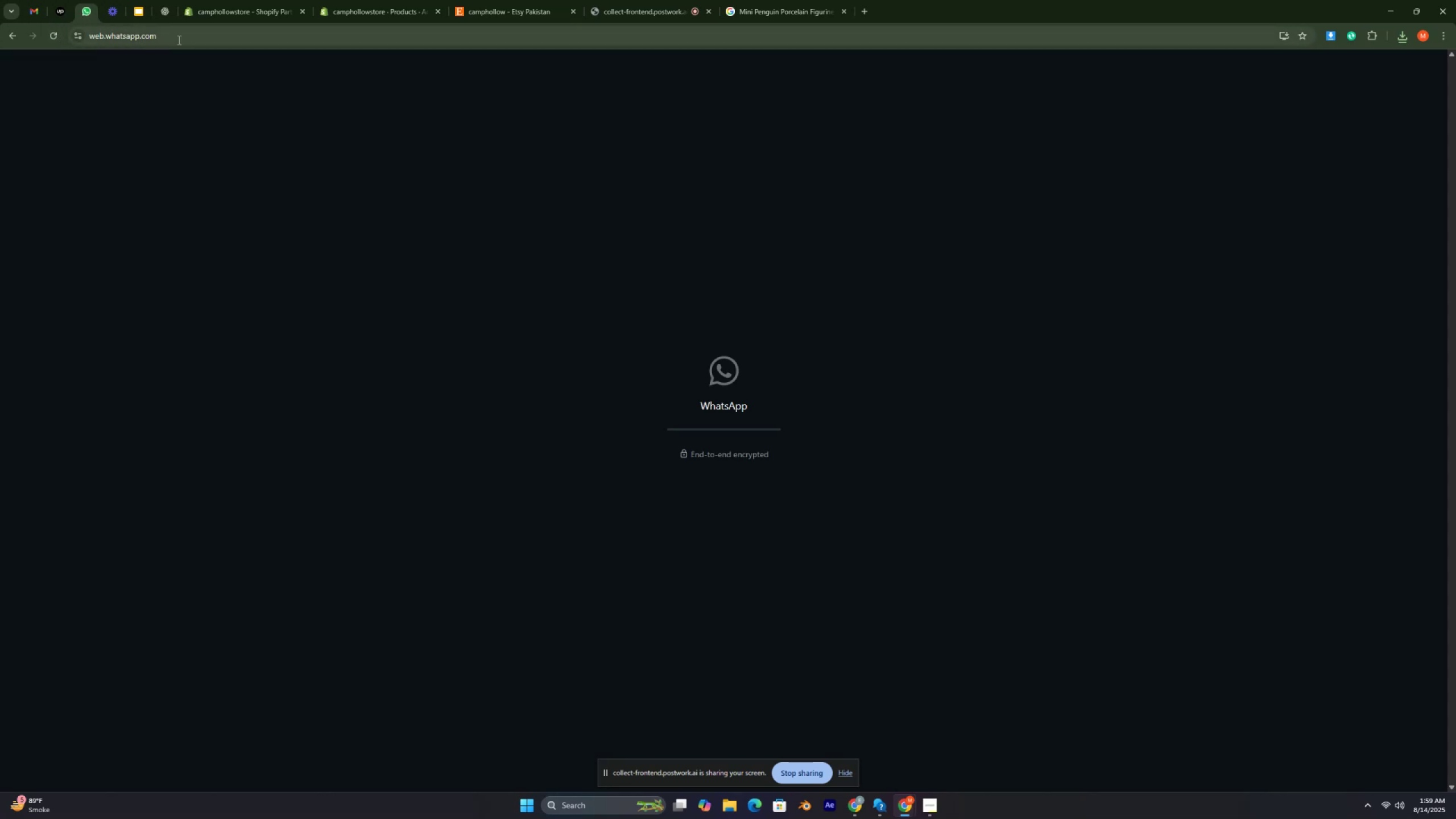 
wait(12.23)
 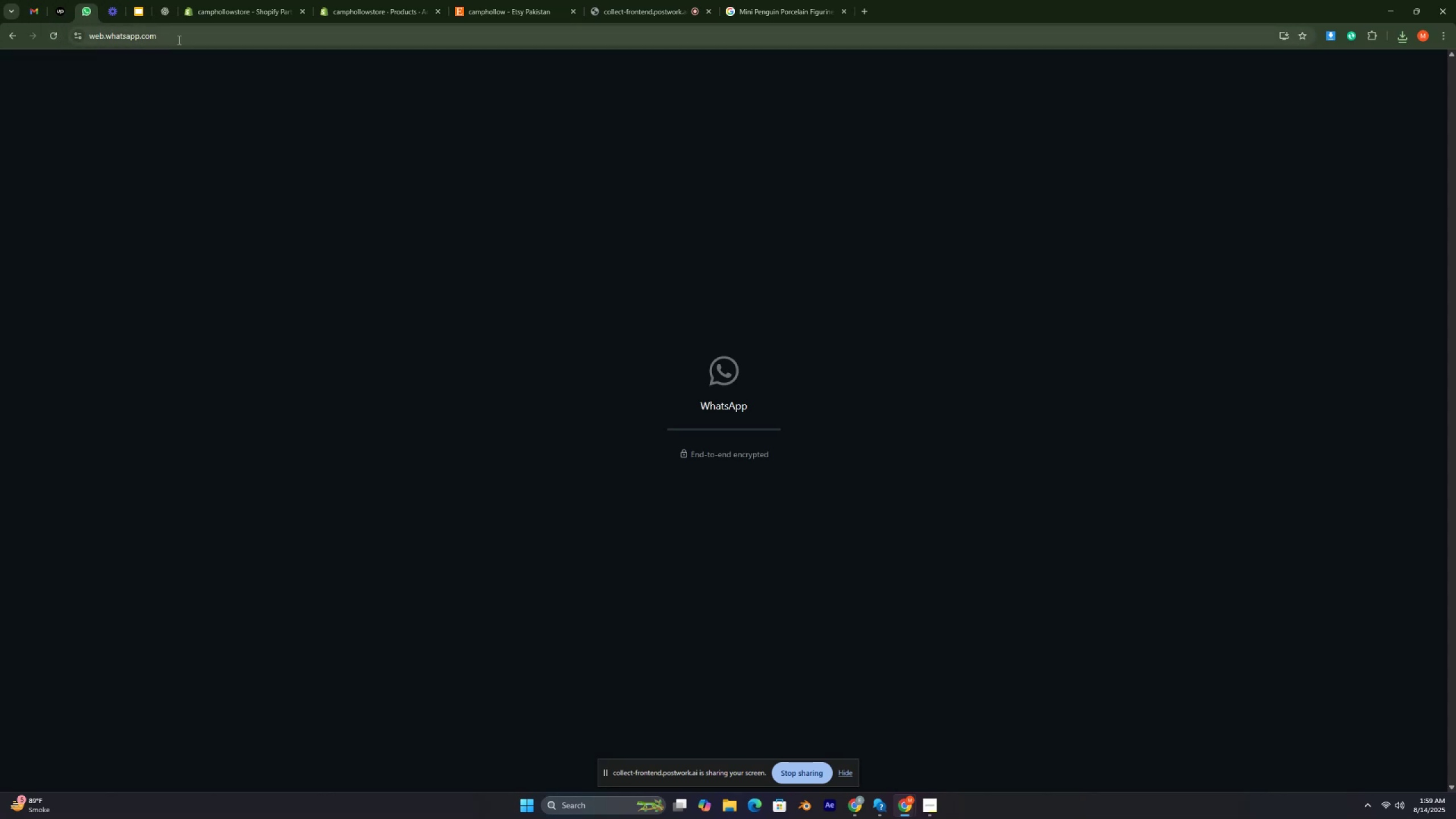 
left_click([528, 191])
 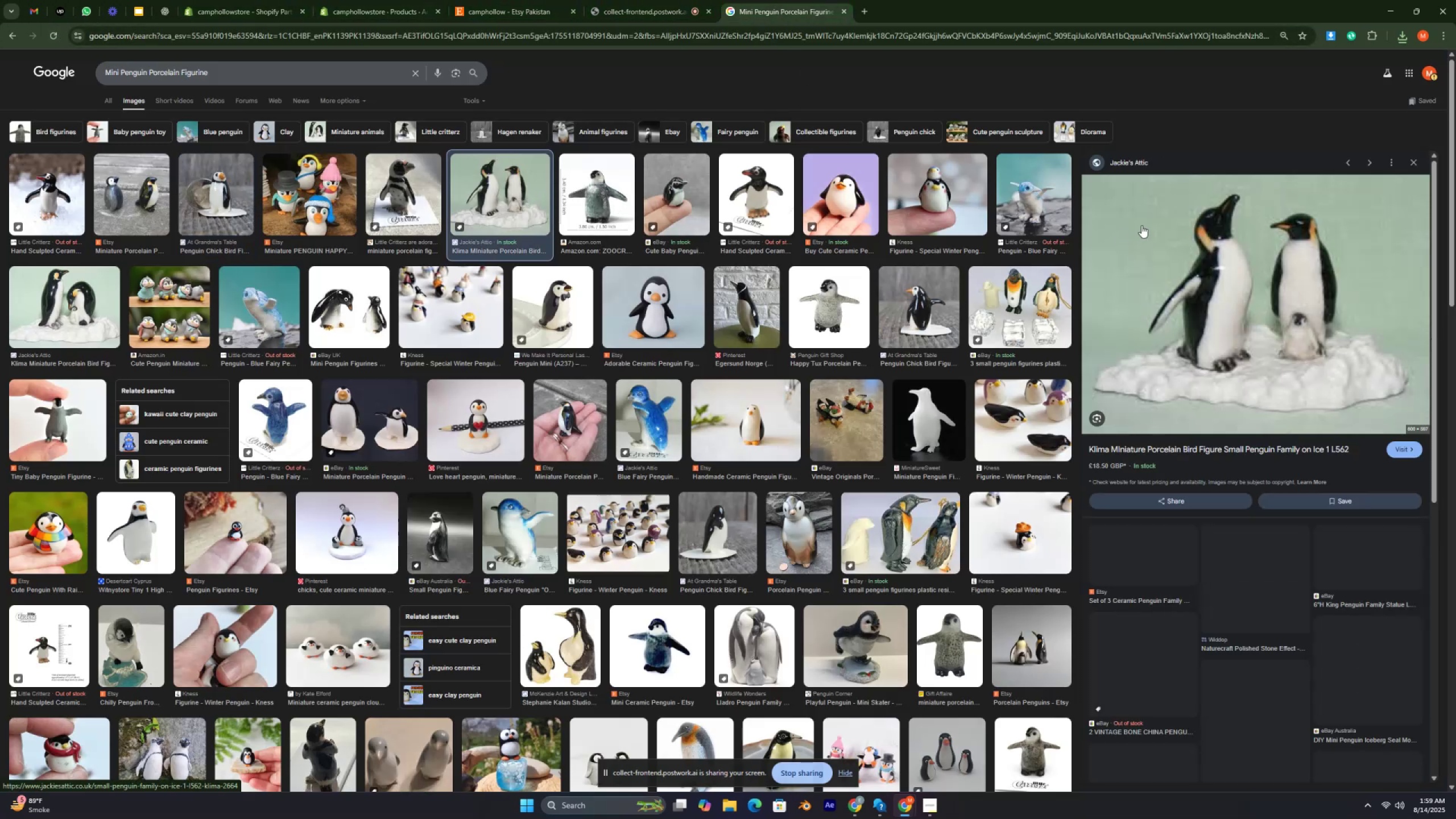 
right_click([1142, 225])
 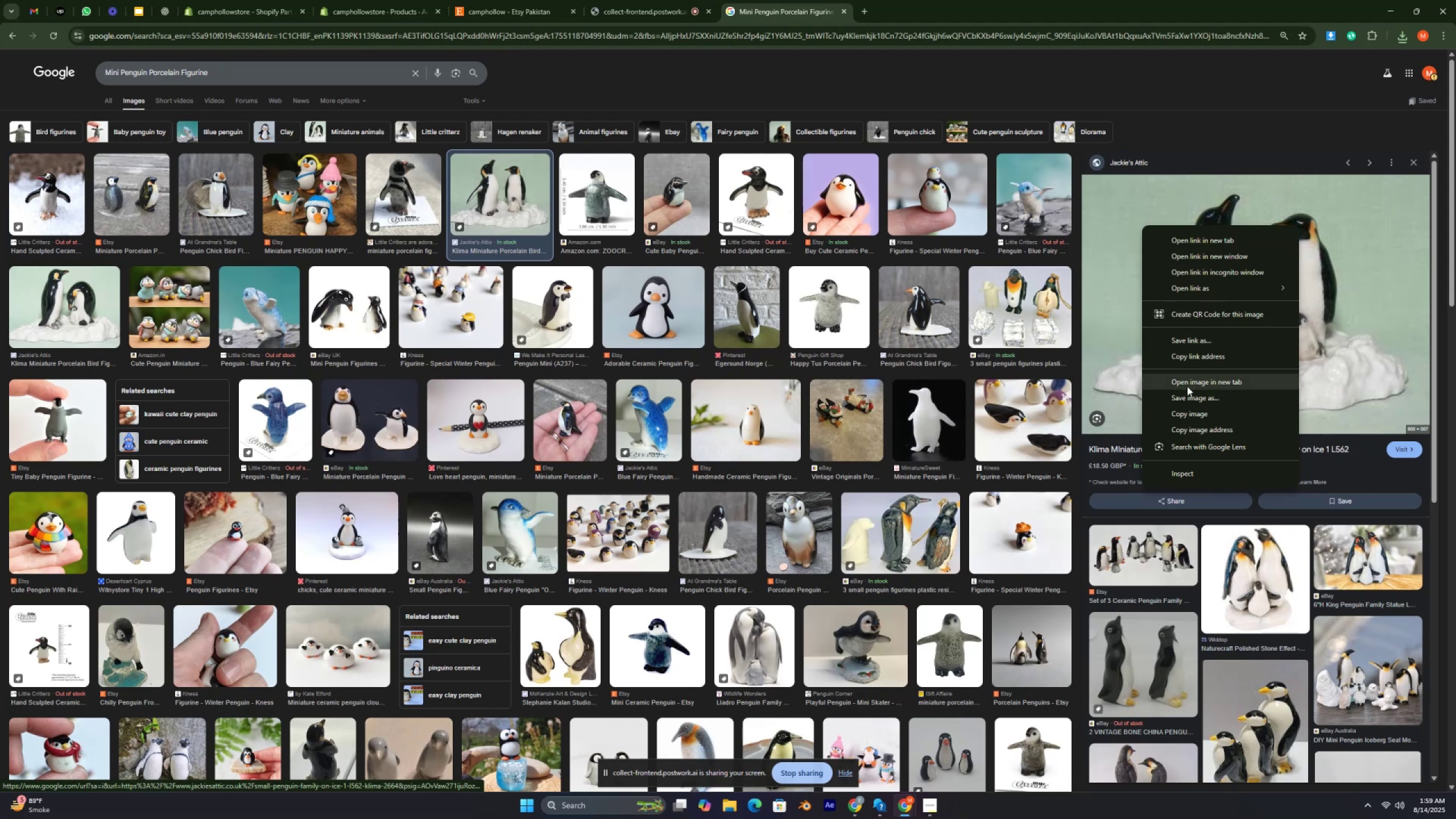 
left_click_drag(start_coordinate=[1187, 396], to_coordinate=[1188, 400])
 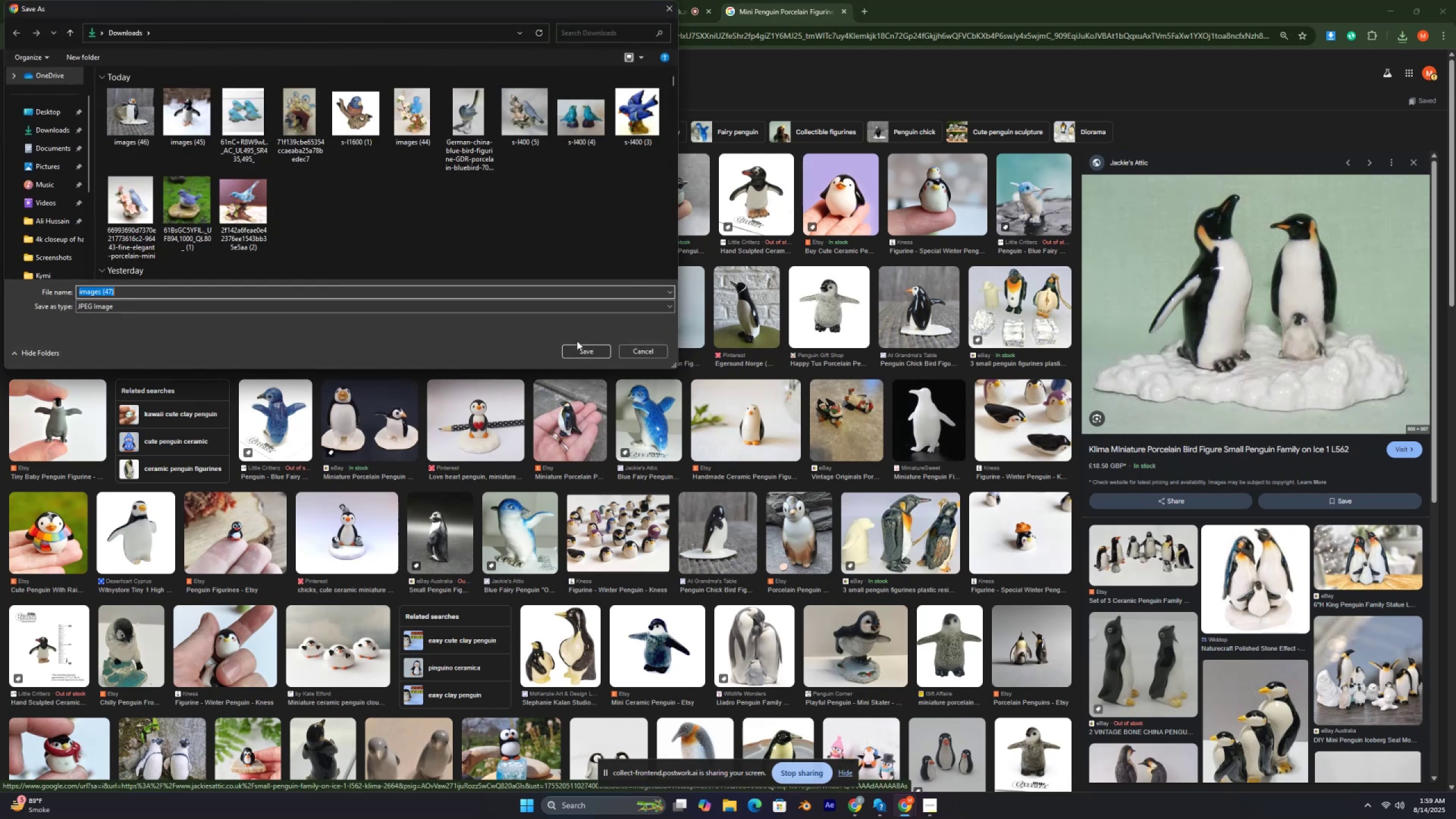 
left_click([582, 348])
 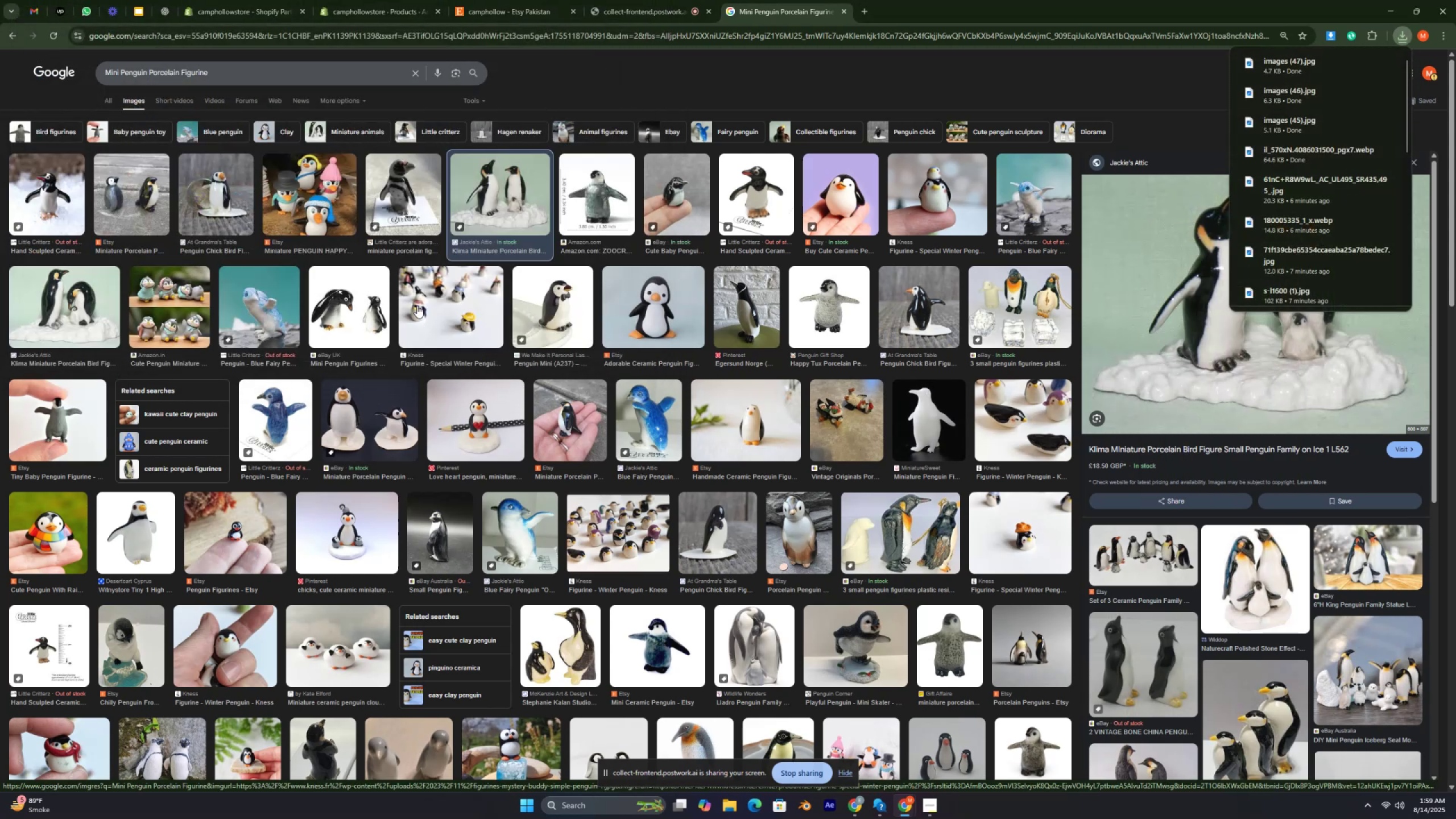 
left_click([350, 295])
 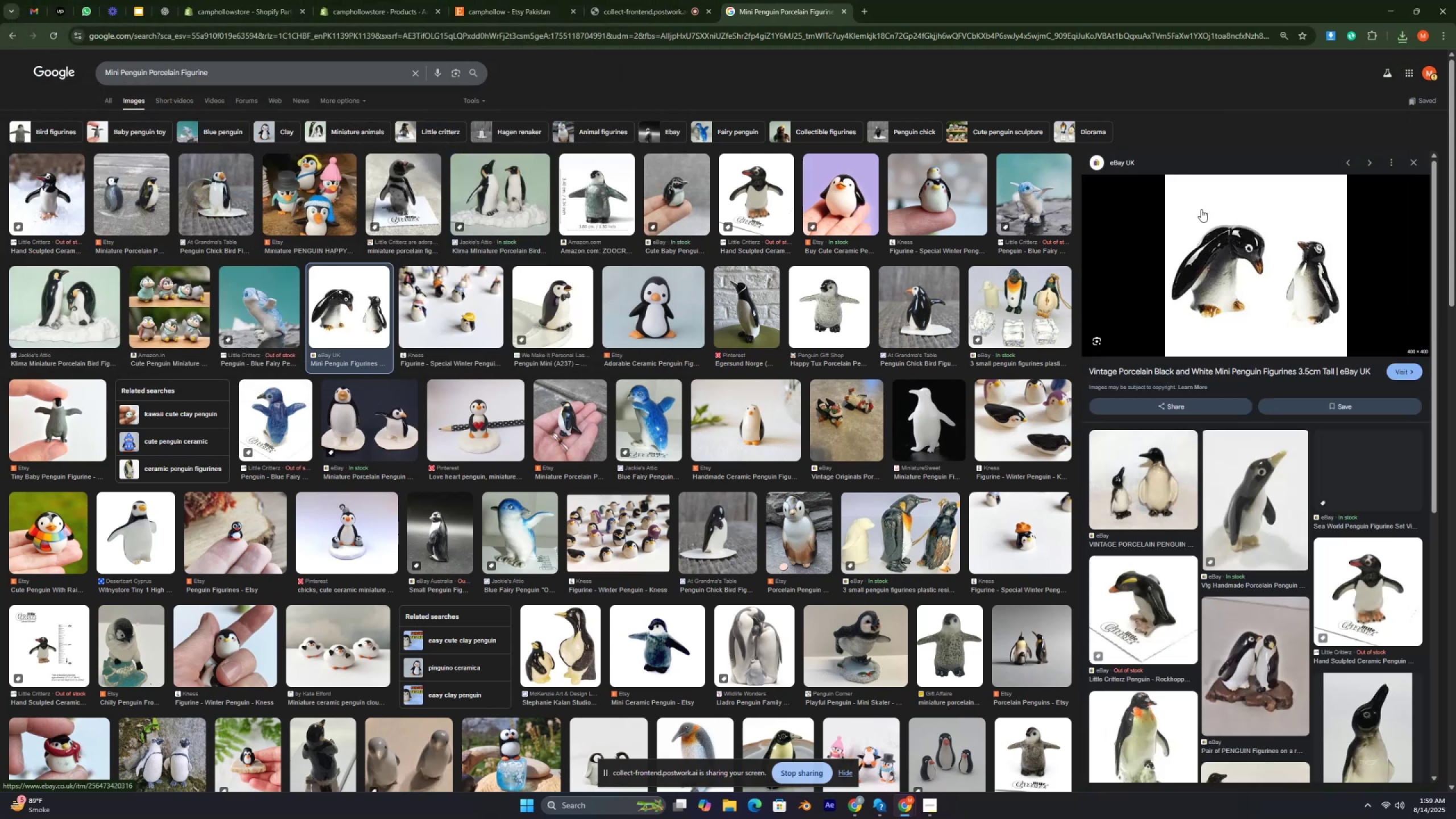 
right_click([1201, 209])
 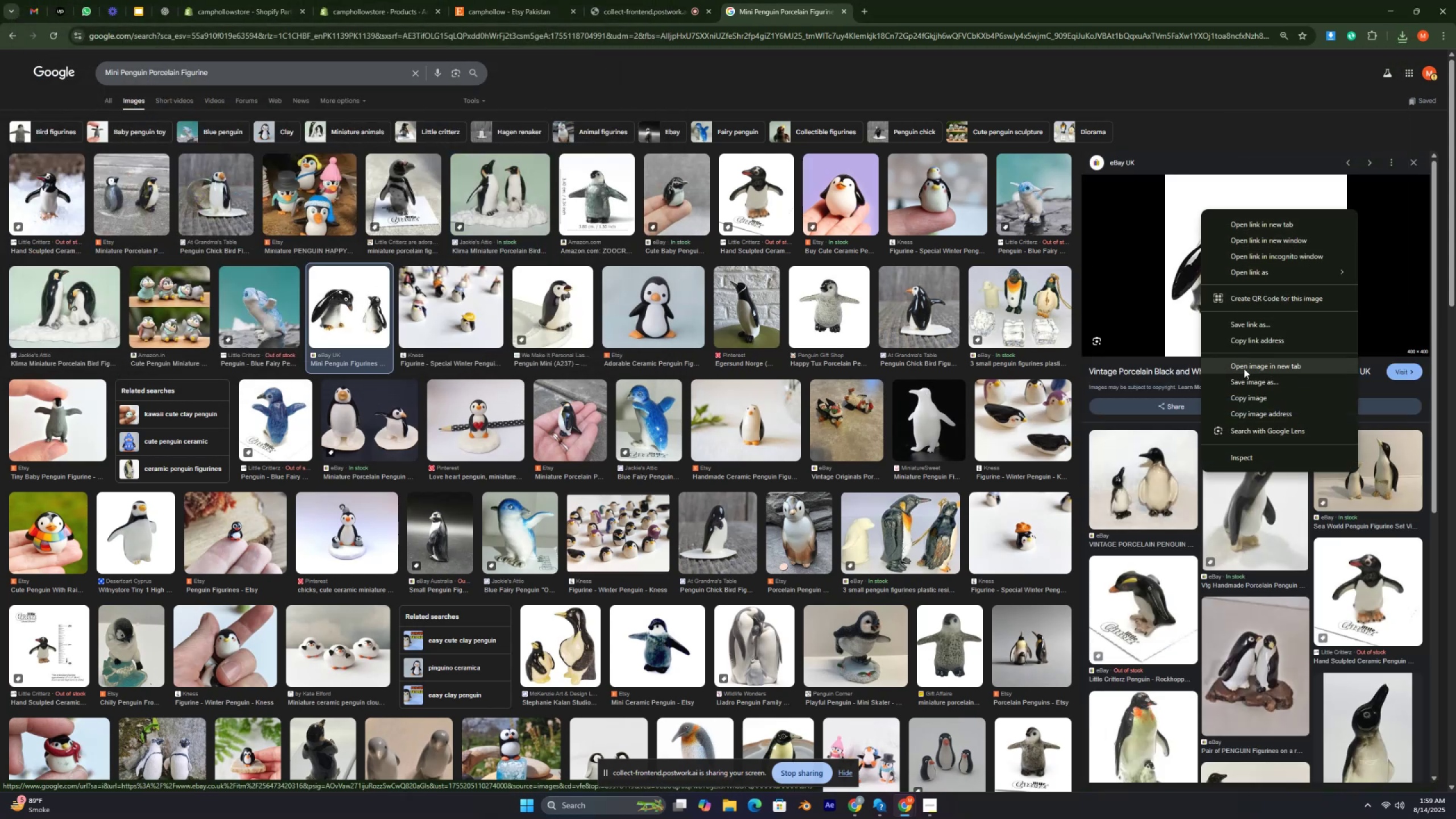 
left_click([1246, 377])
 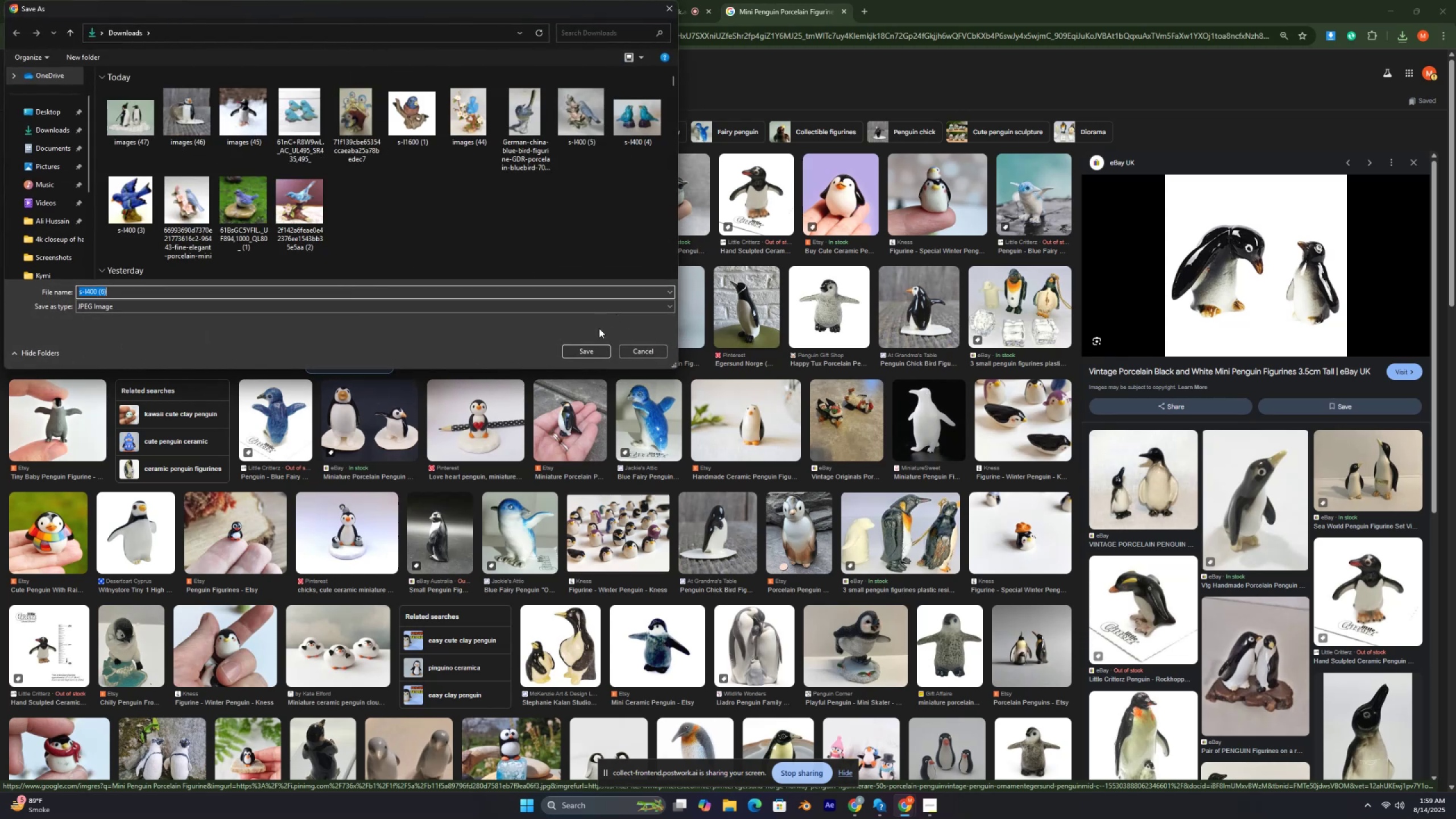 
left_click([587, 347])
 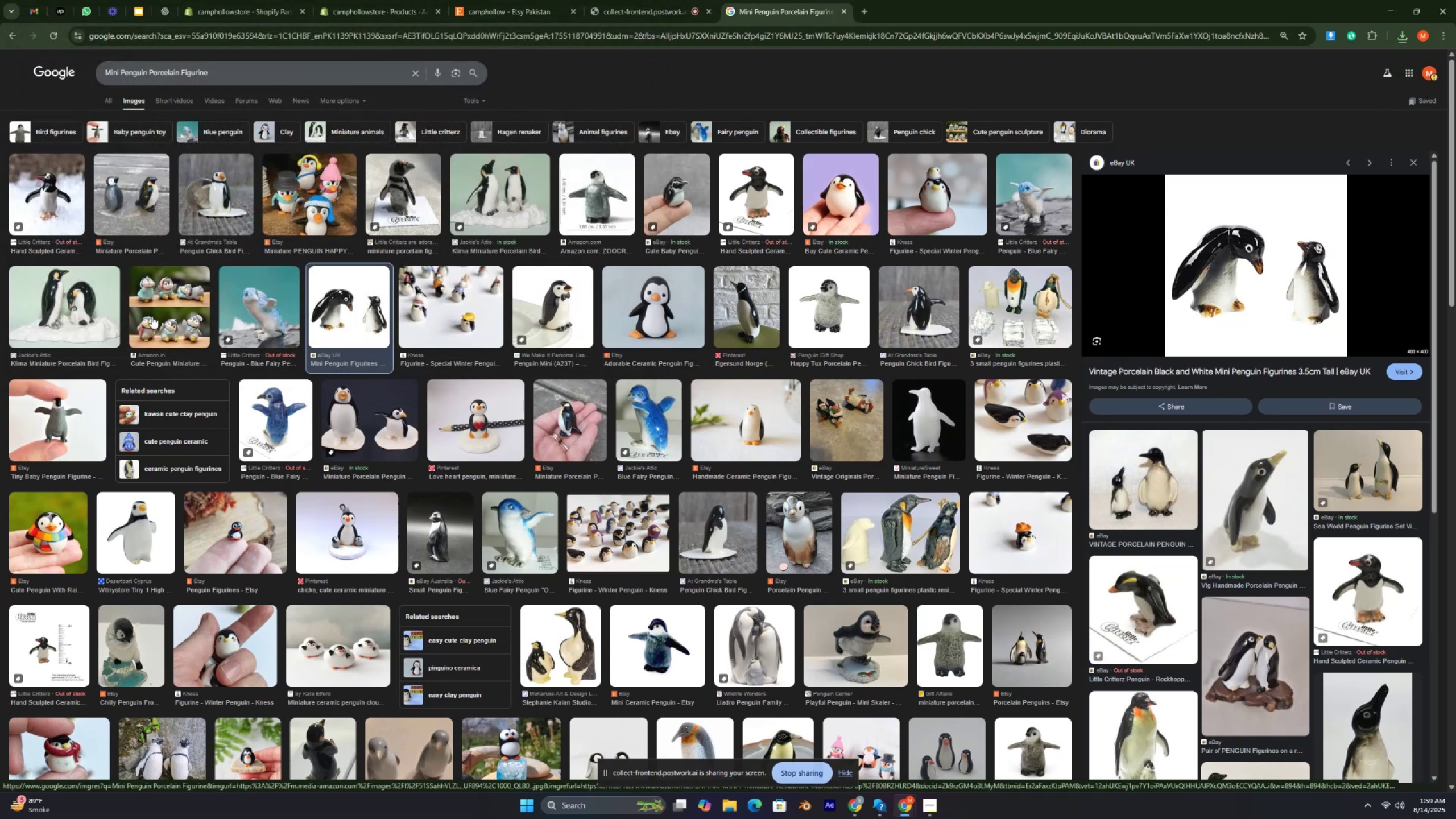 
left_click([147, 304])
 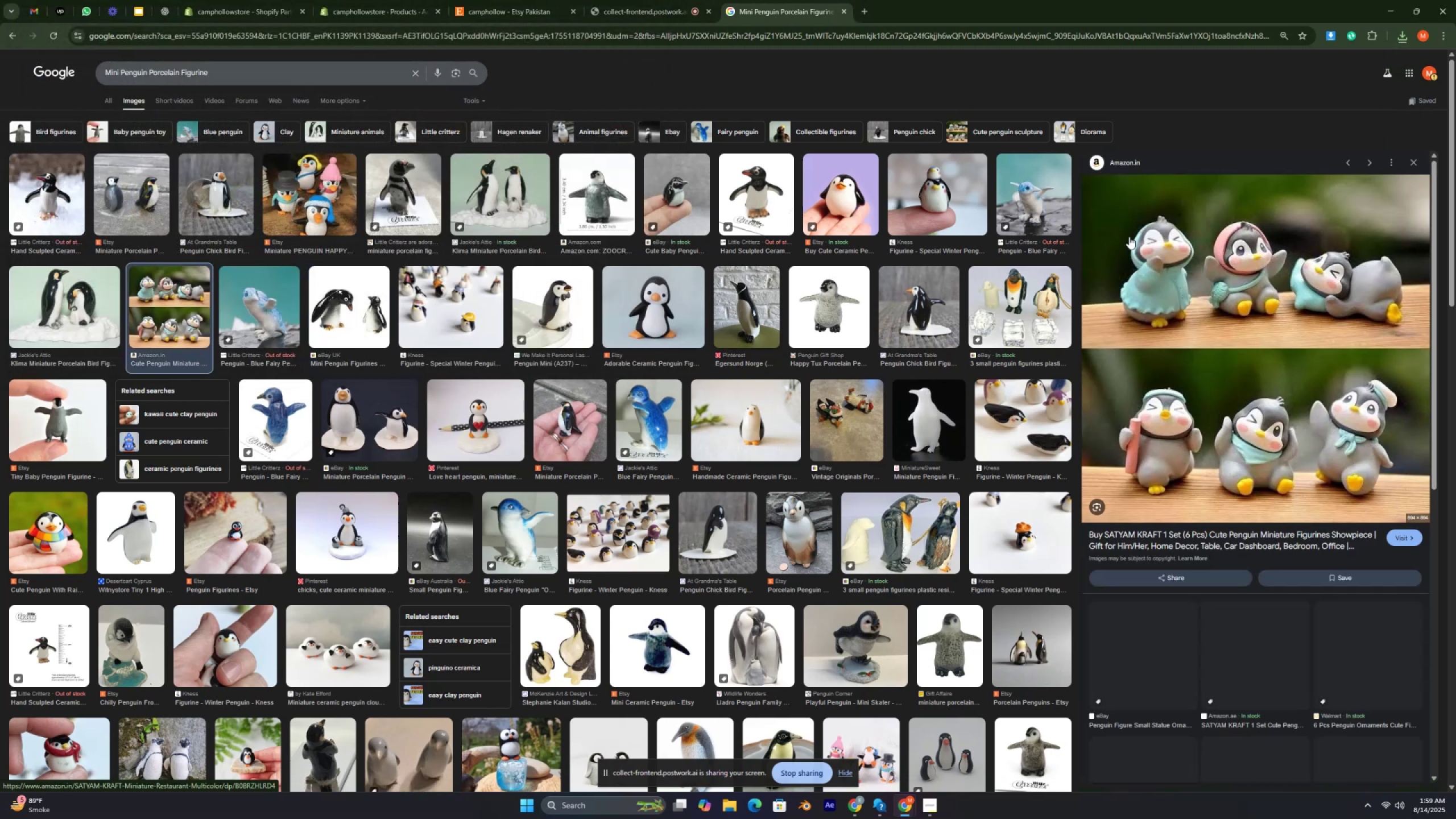 
right_click([1129, 237])
 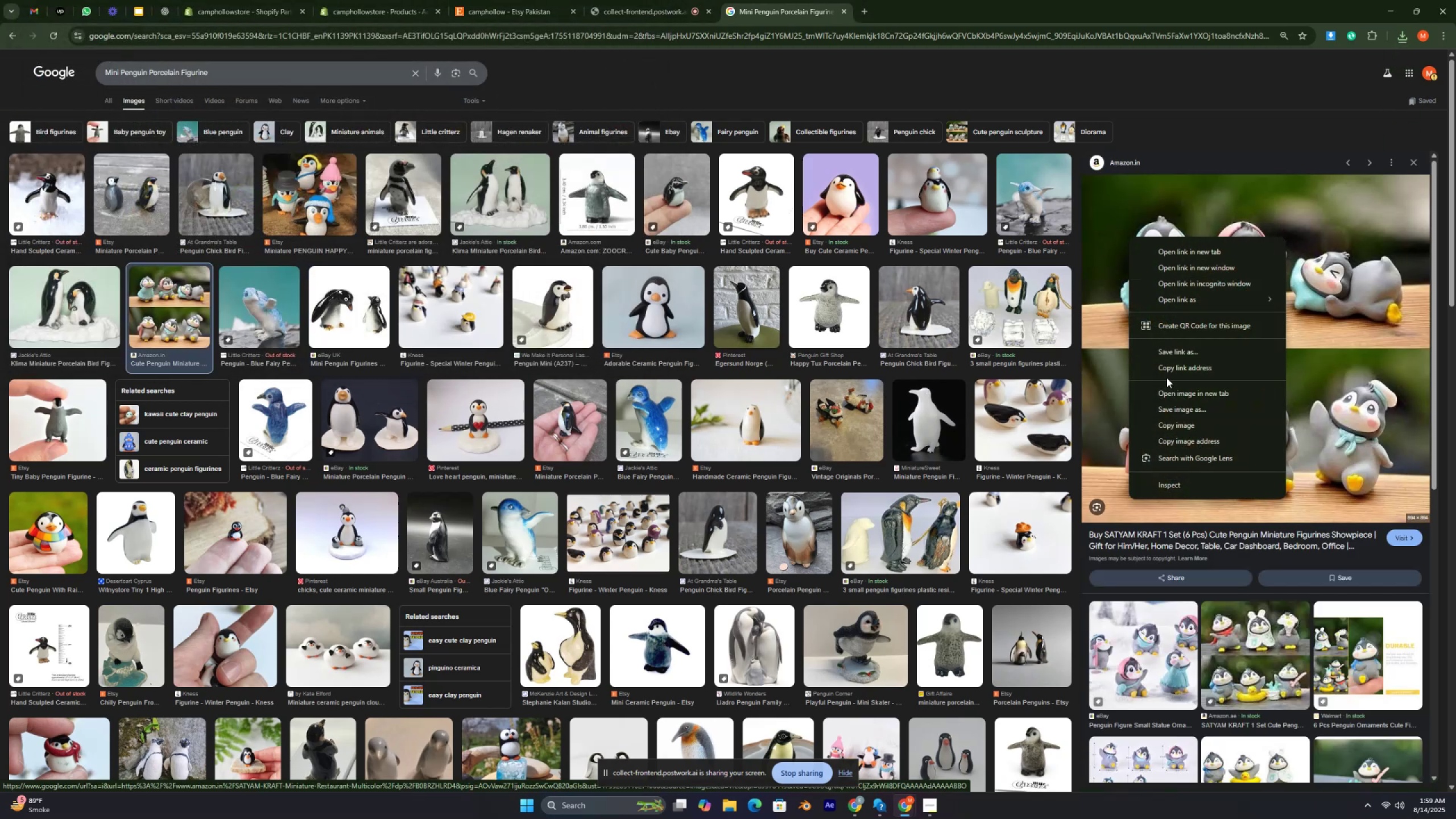 
left_click([1176, 405])
 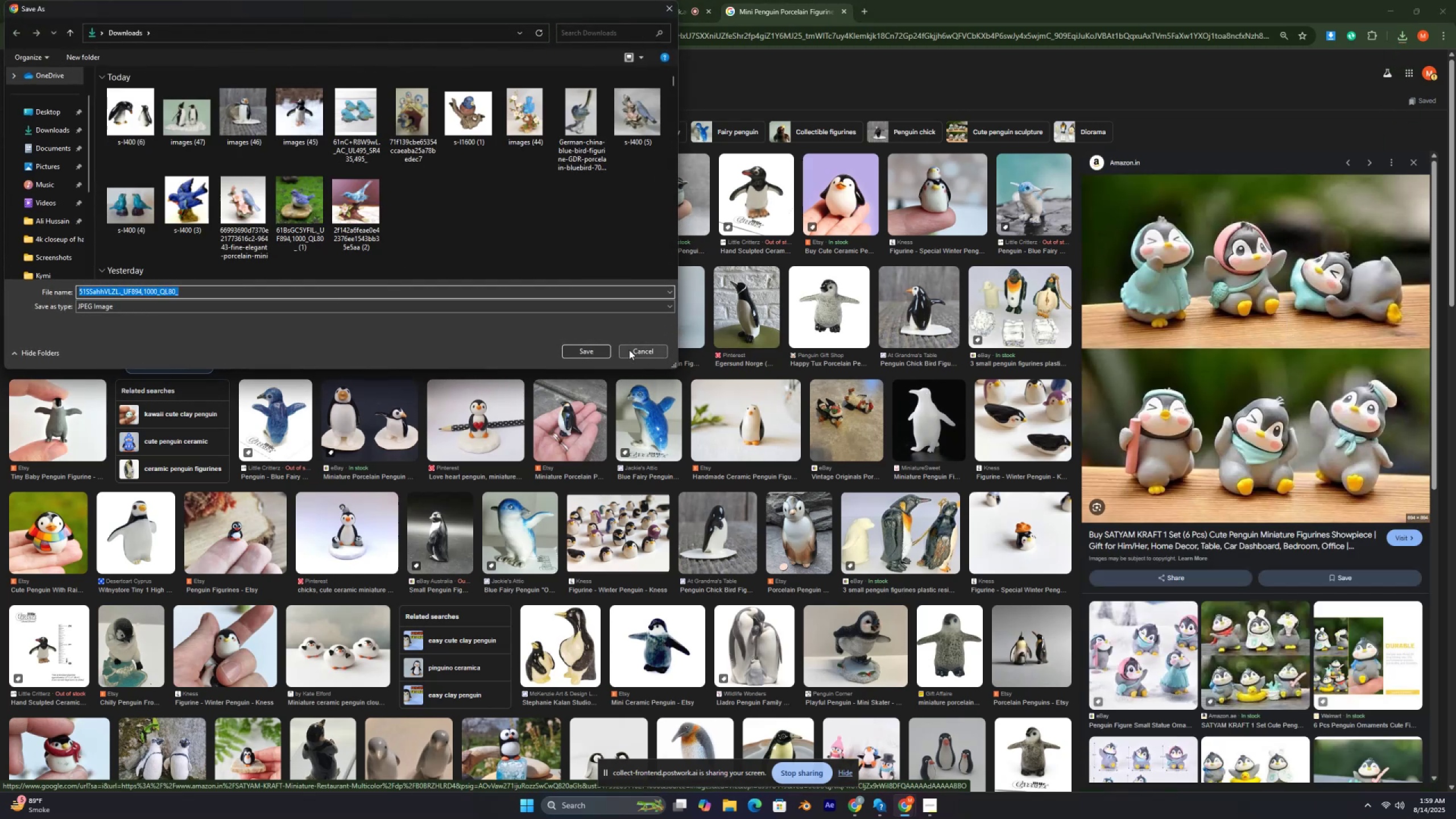 
left_click([584, 351])
 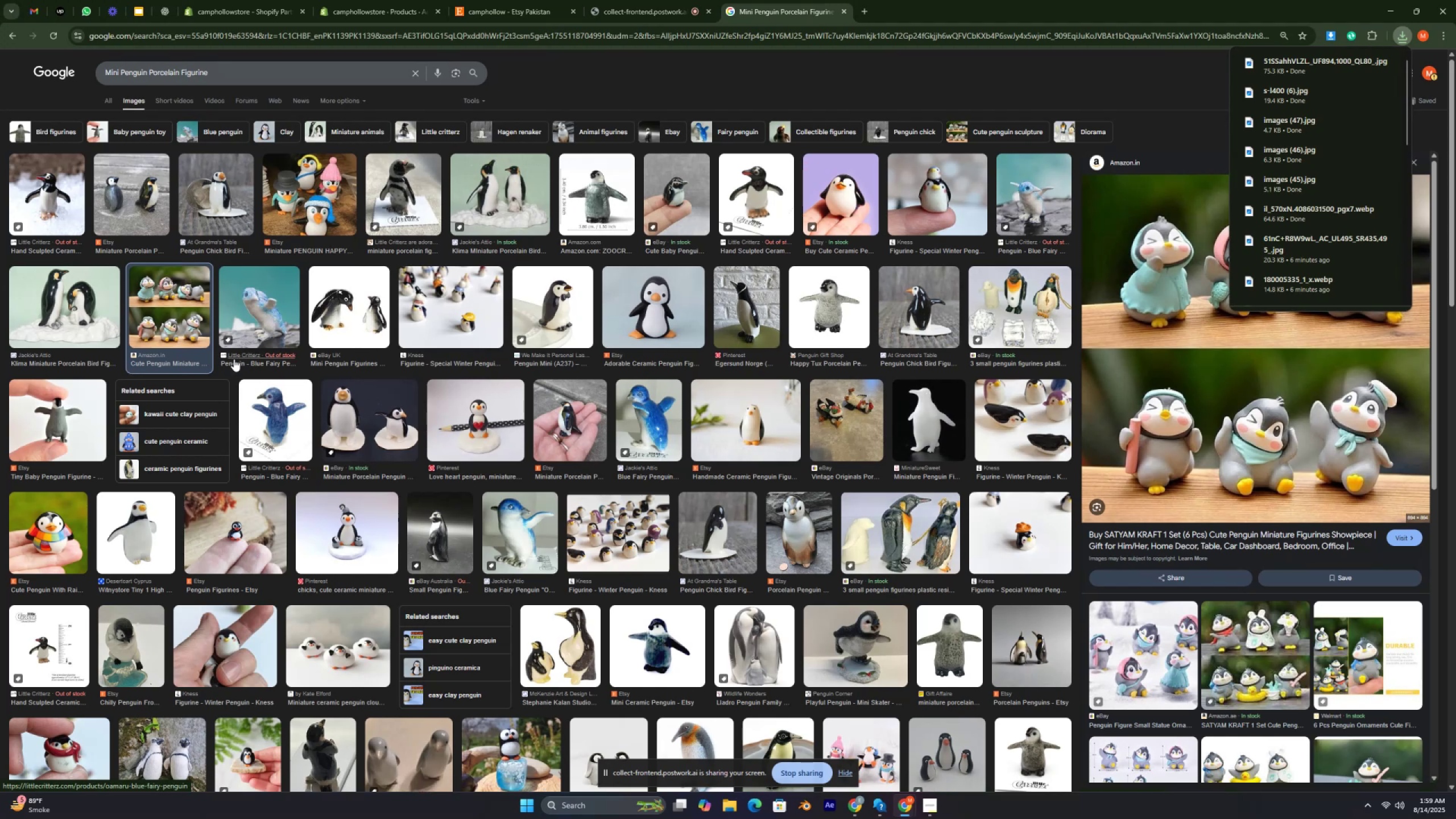 
scroll: coordinate [583, 326], scroll_direction: down, amount: 2.0
 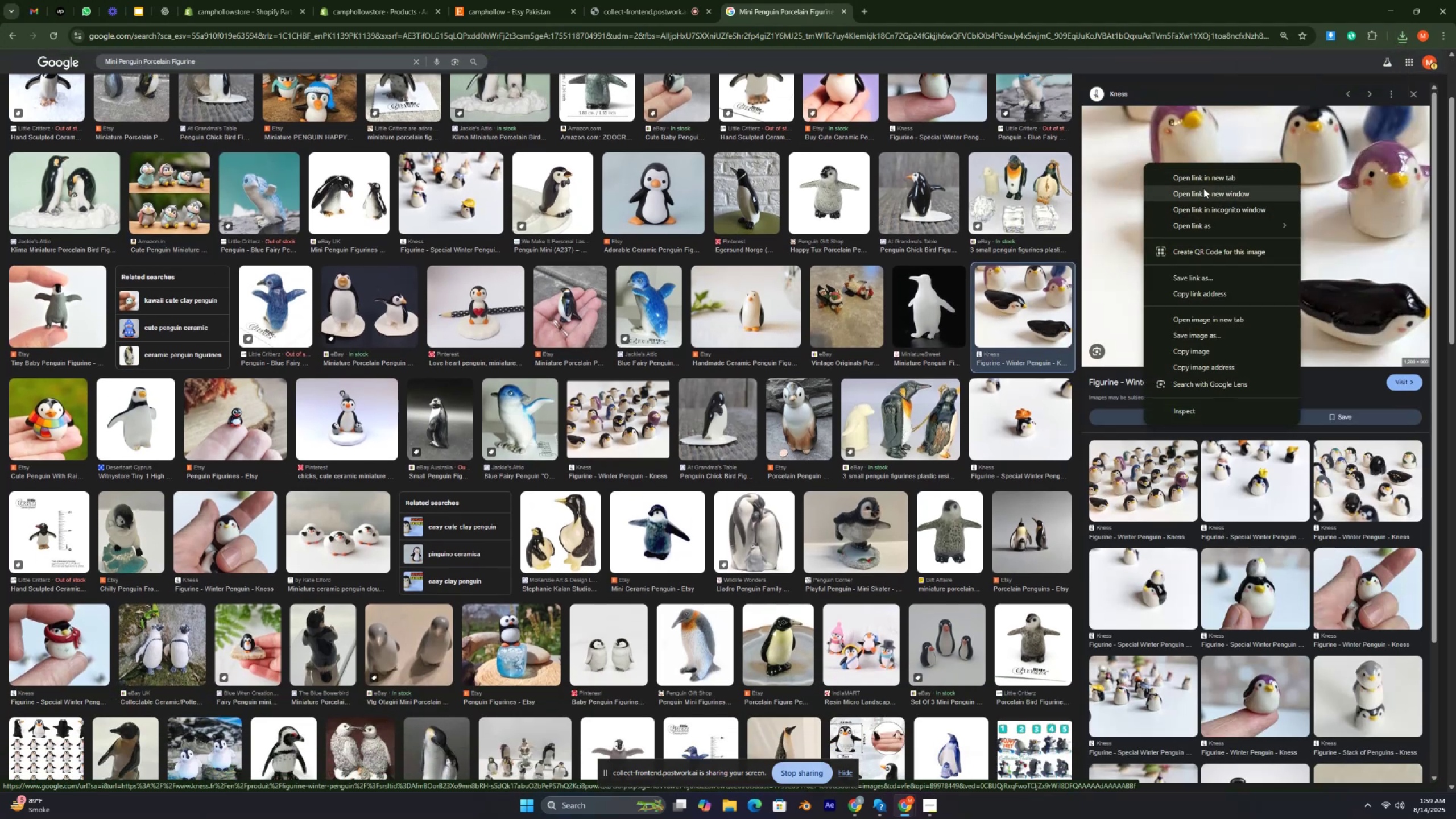 
wait(7.08)
 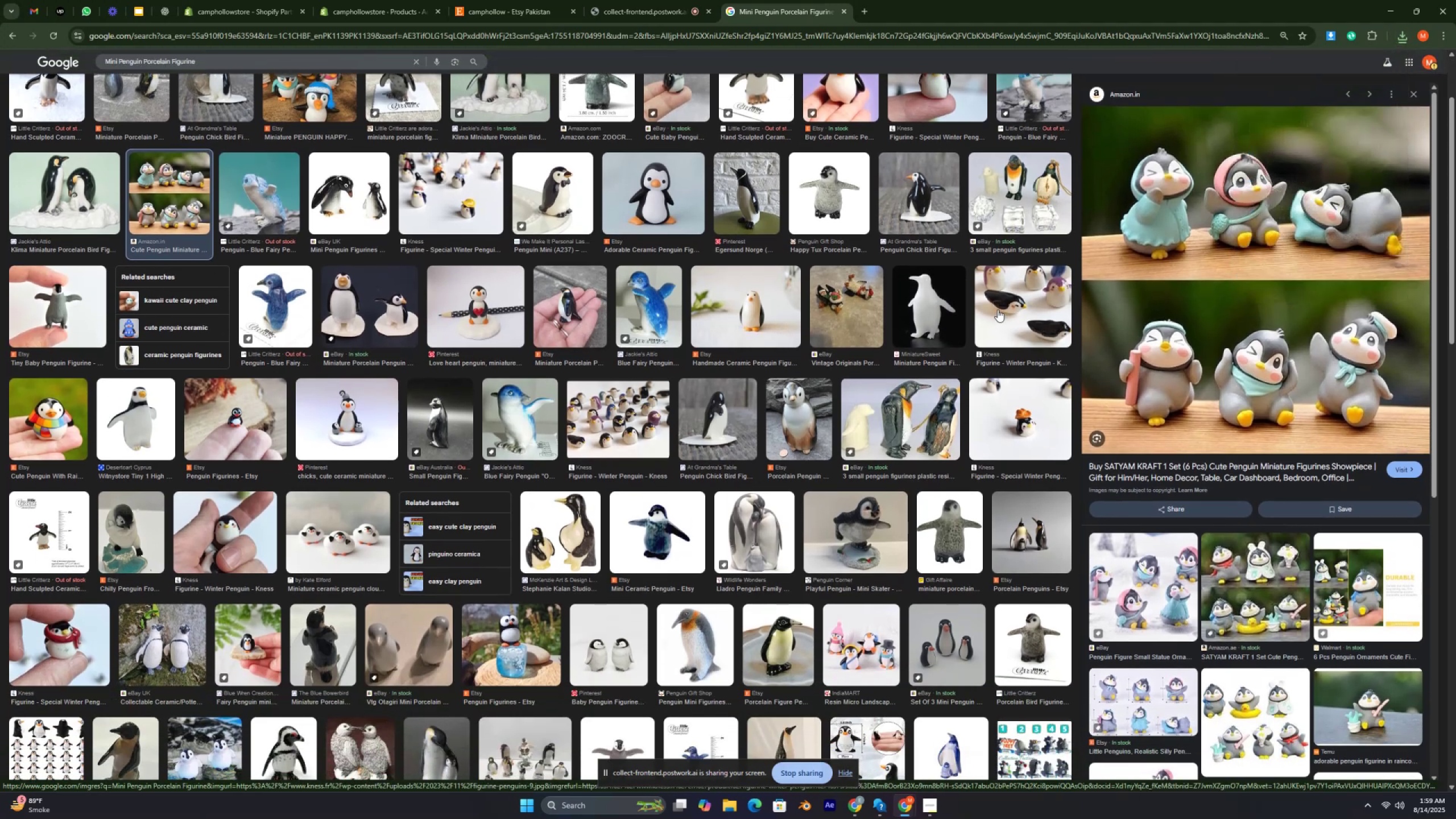 
left_click([1211, 333])
 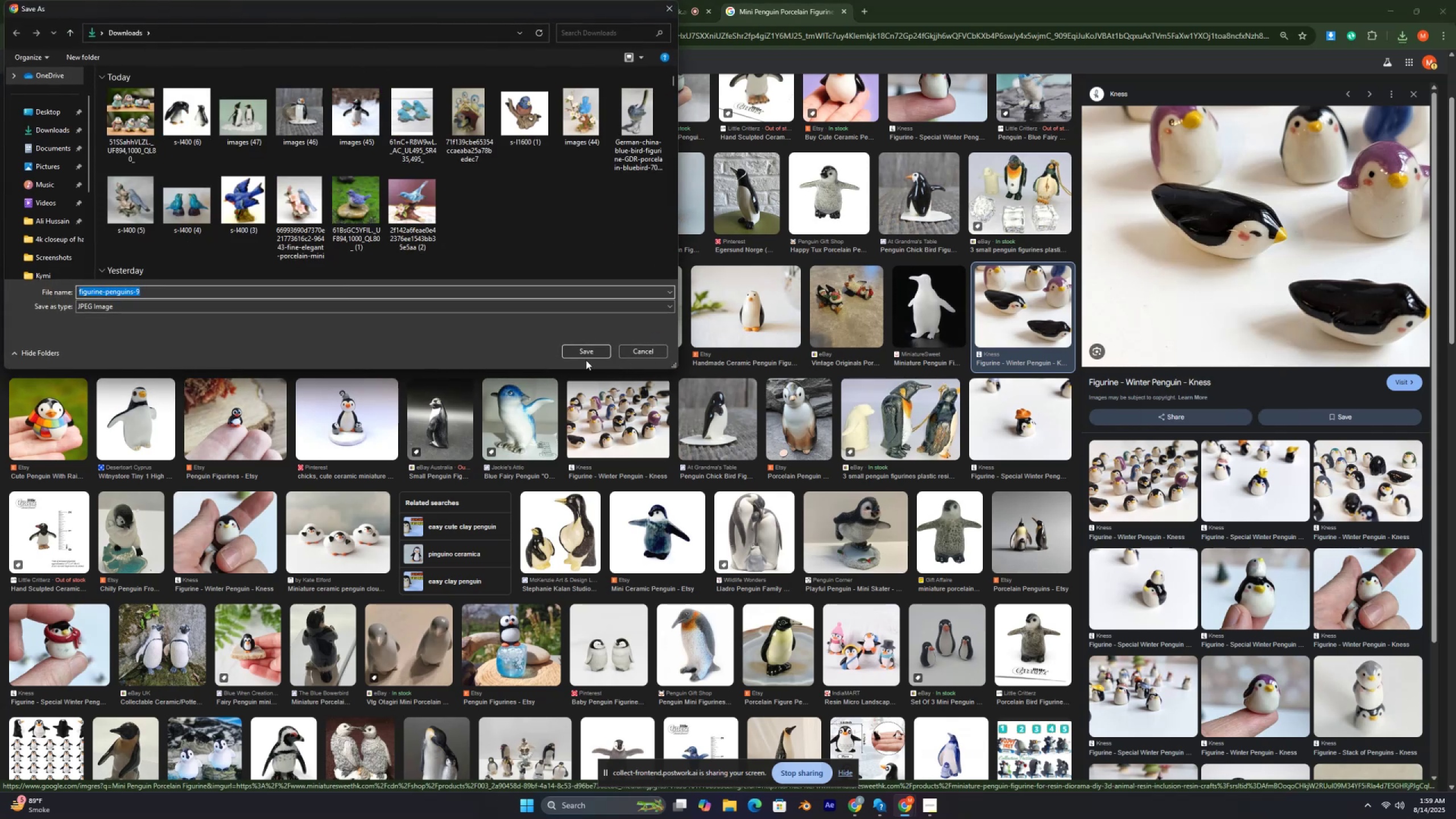 
left_click([584, 350])
 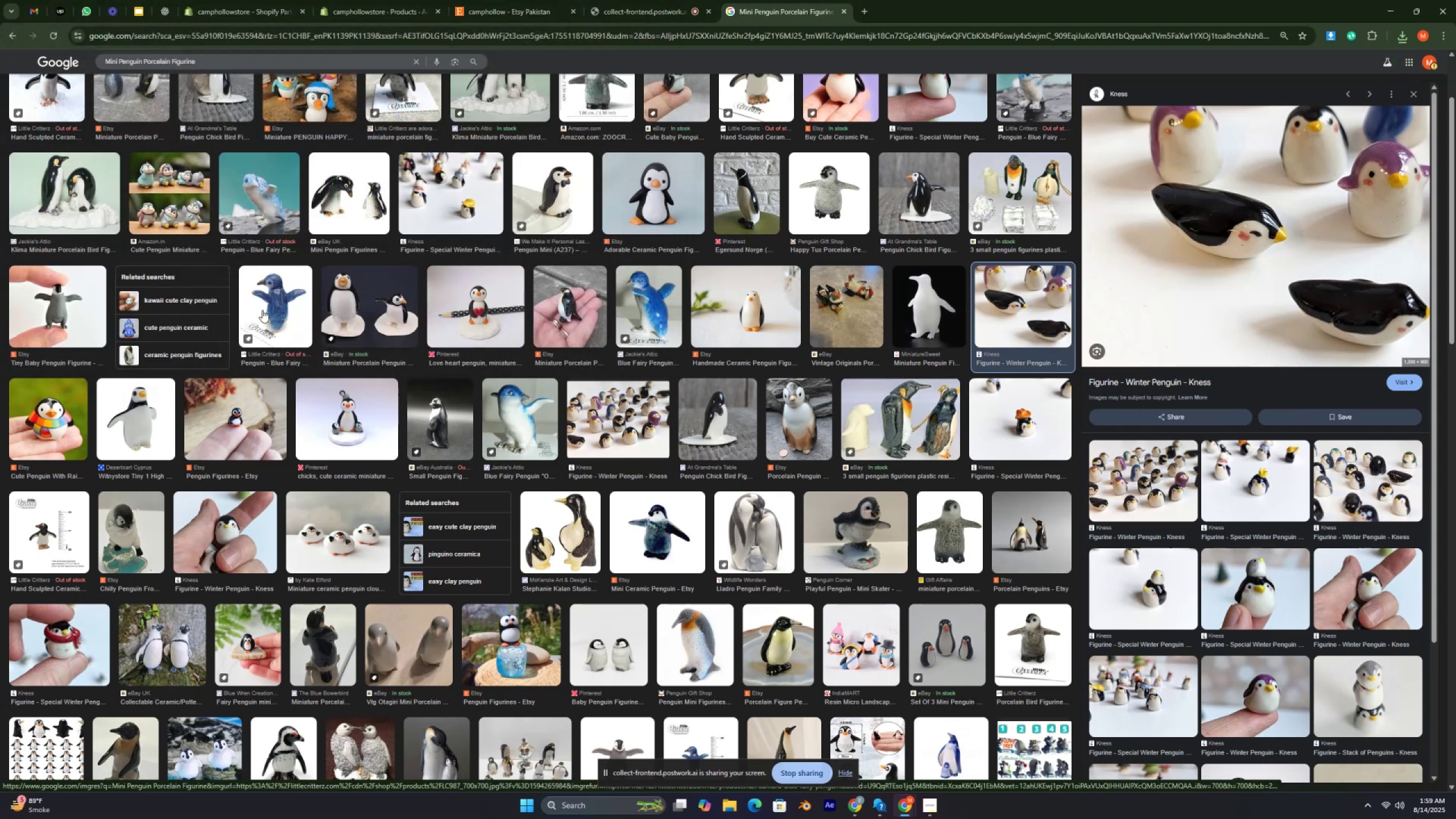 
left_click([469, 307])
 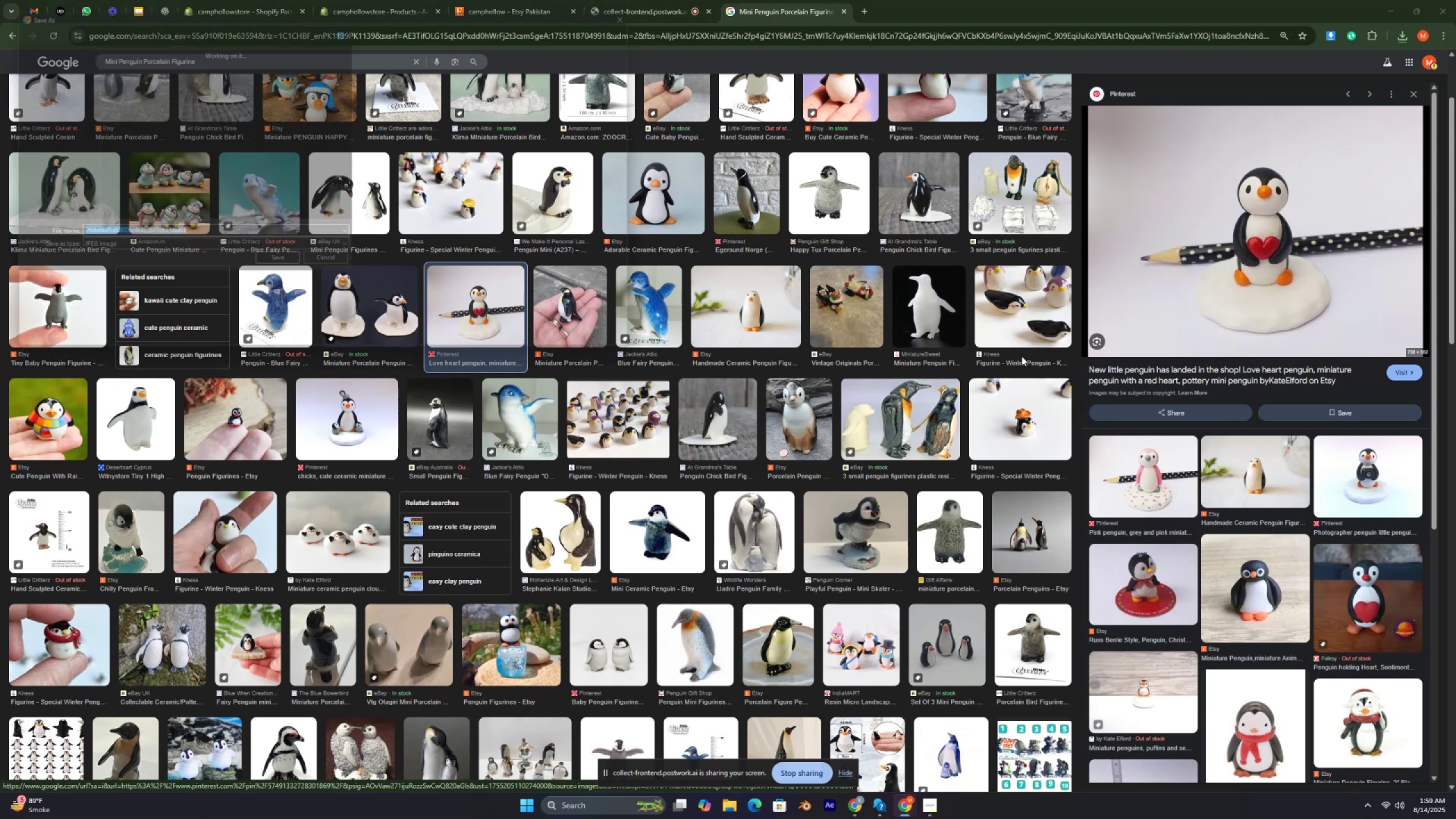 
wait(5.18)
 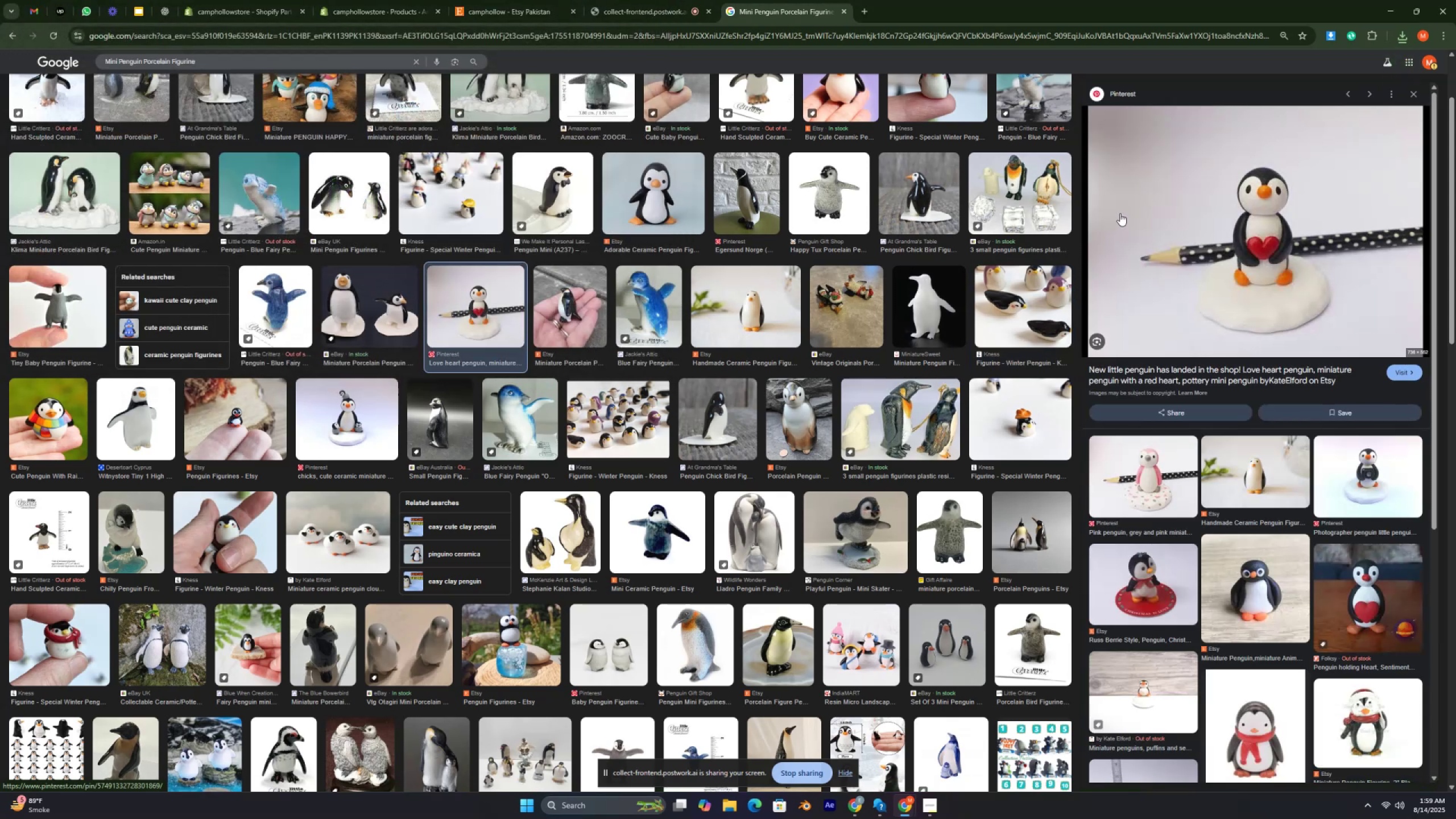 
left_click([578, 350])
 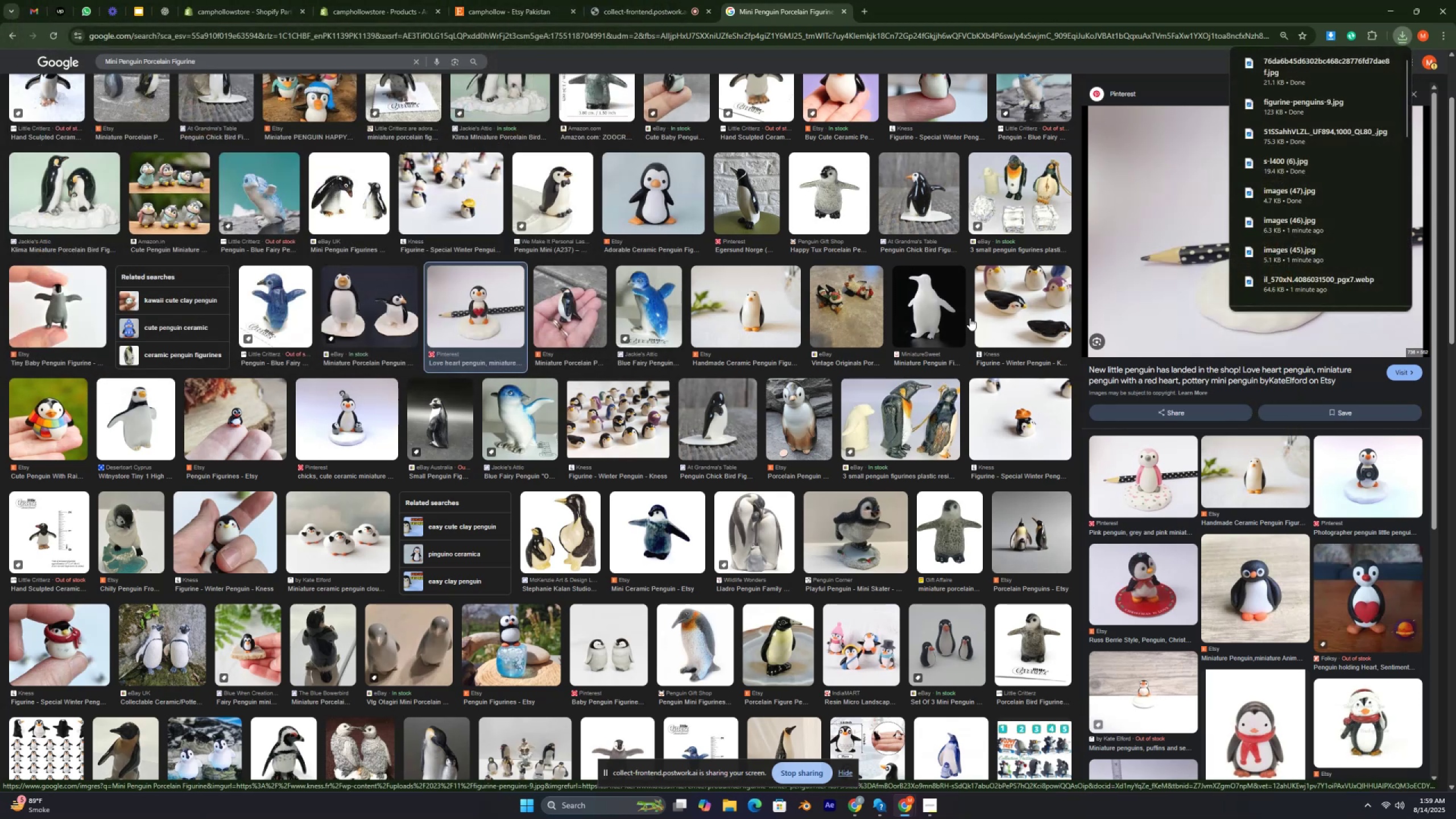 
scroll: coordinate [191, 326], scroll_direction: down, amount: 3.0
 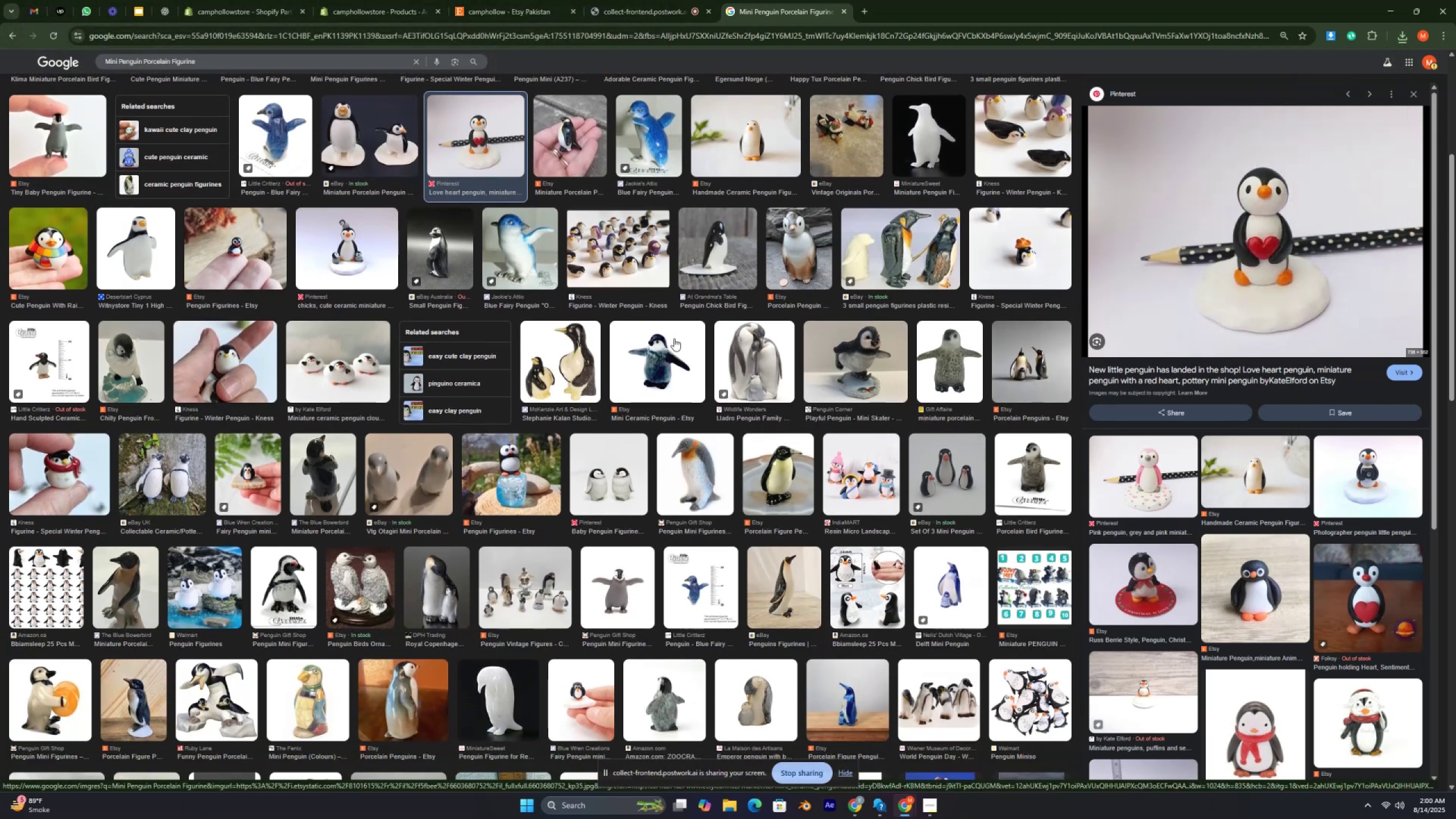 
left_click([660, 344])
 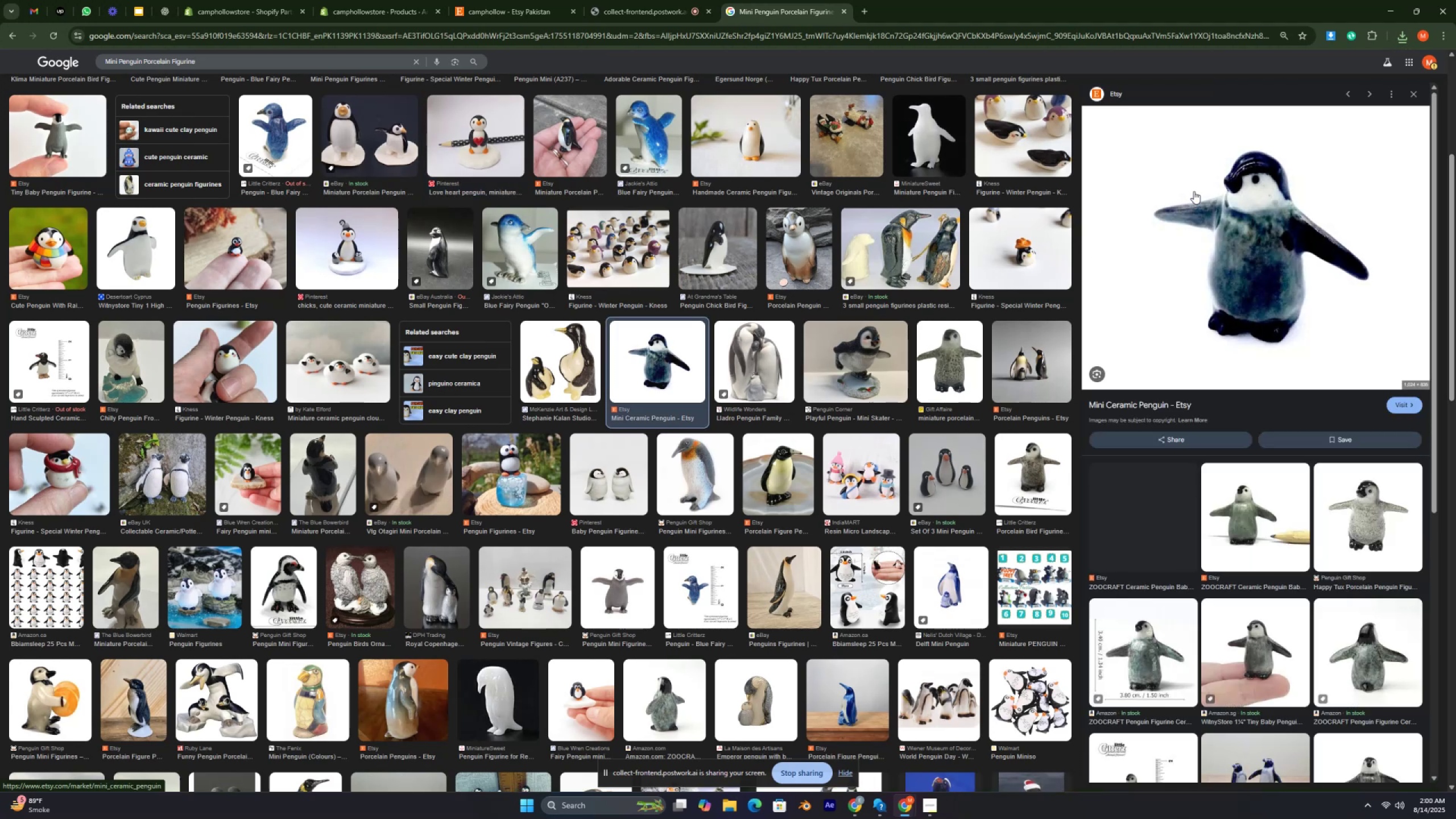 
right_click([1191, 185])
 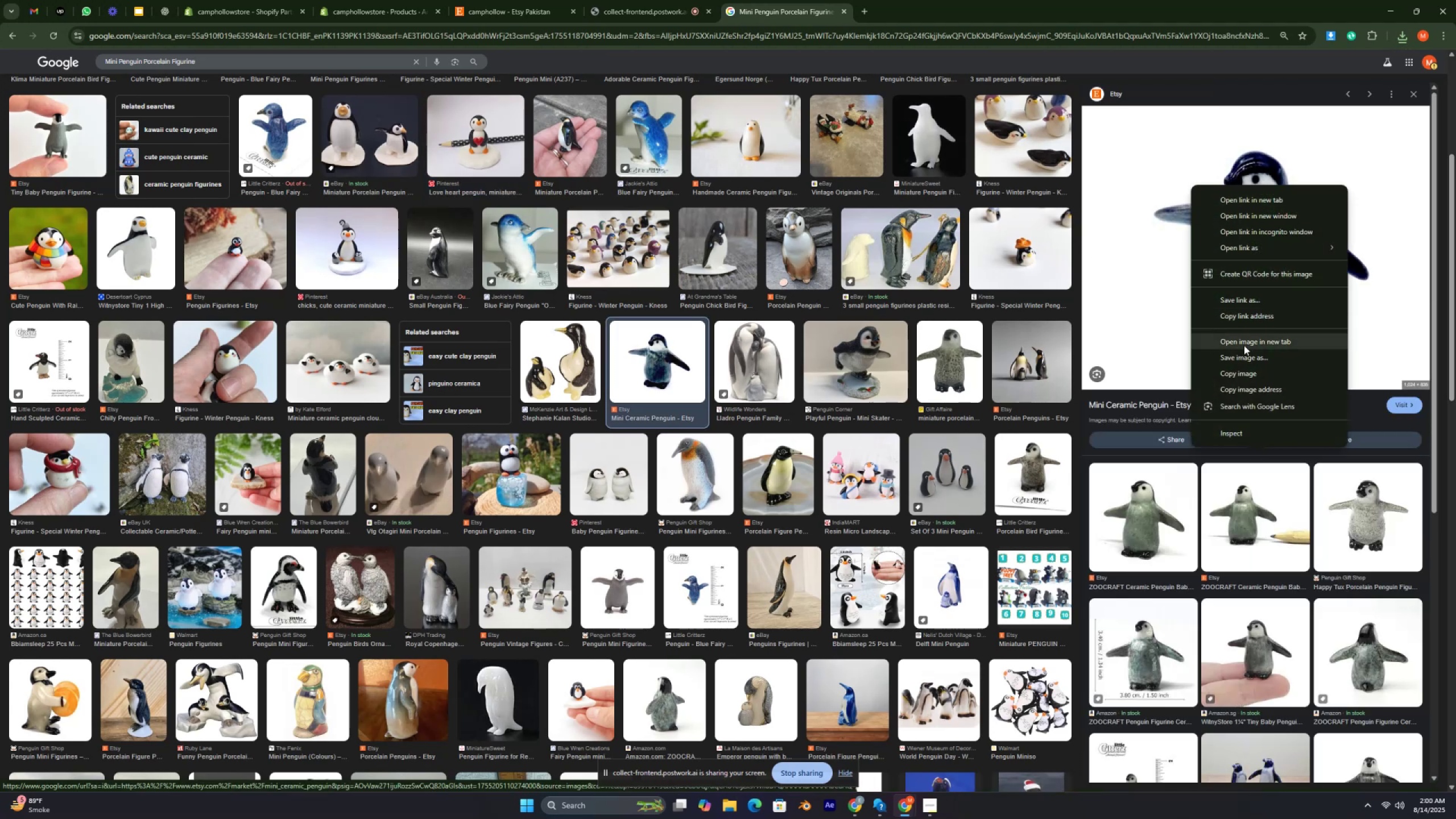 
left_click([1245, 356])
 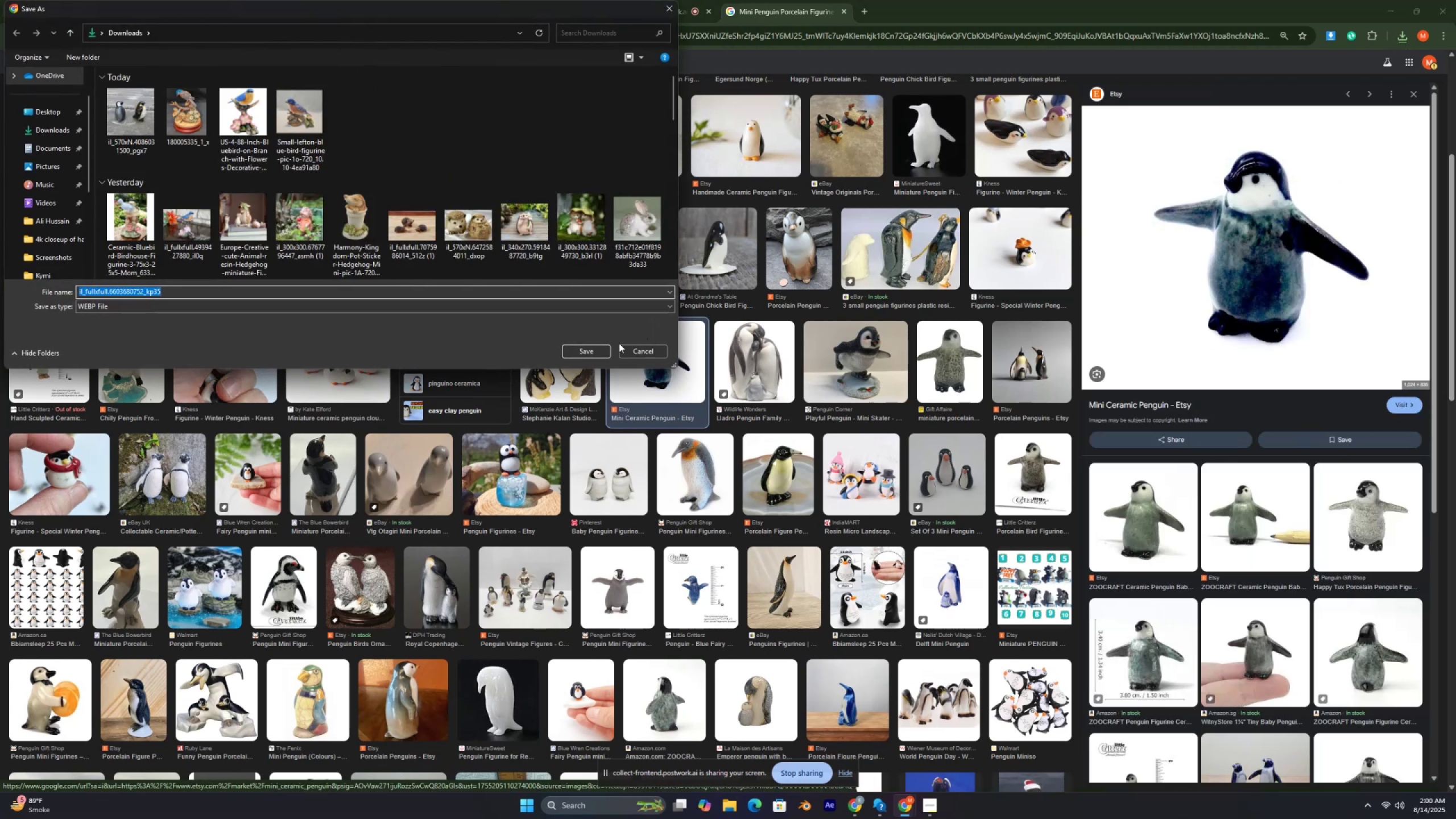 
left_click([588, 348])
 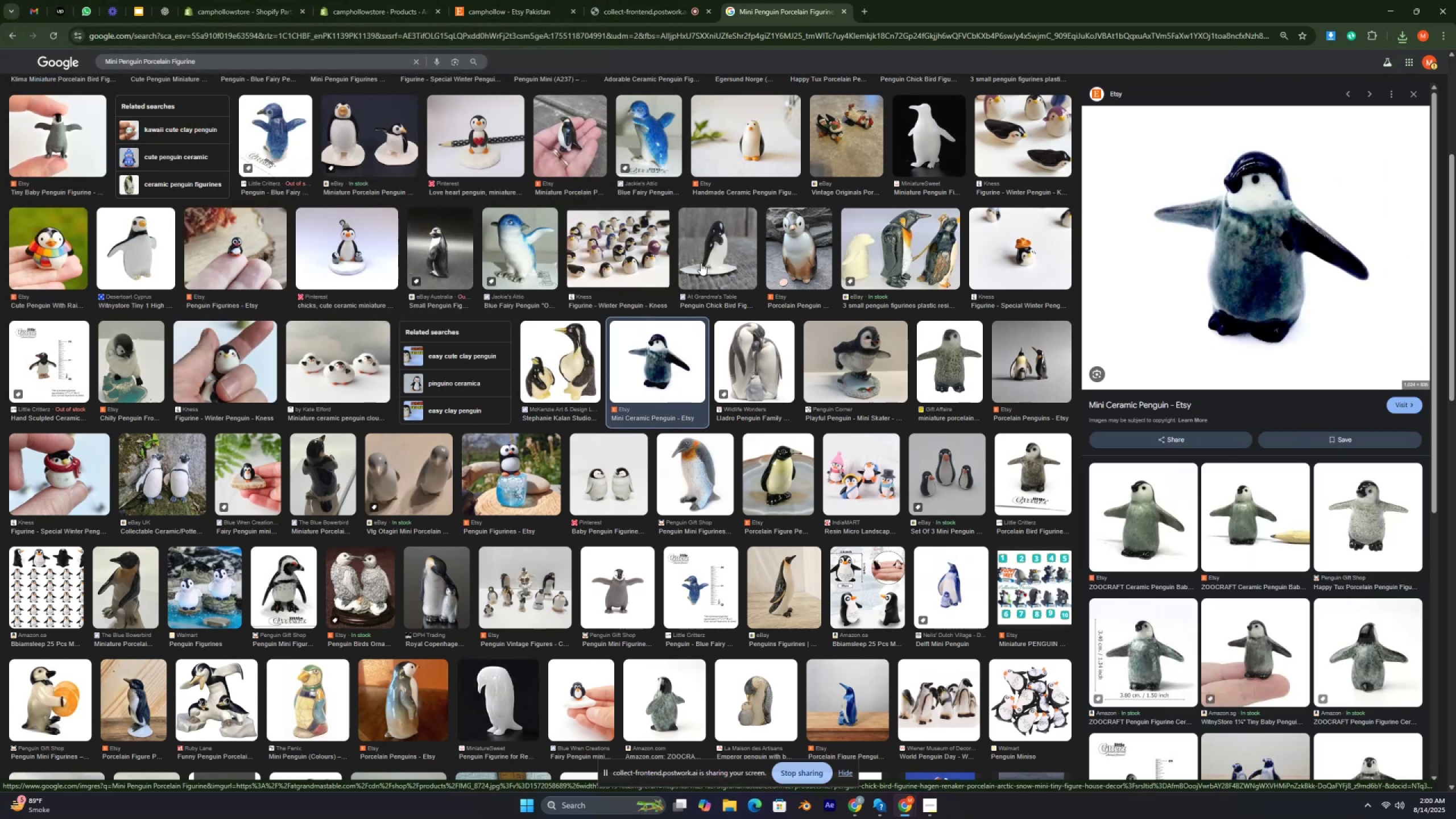 
scroll: coordinate [701, 263], scroll_direction: down, amount: 1.0
 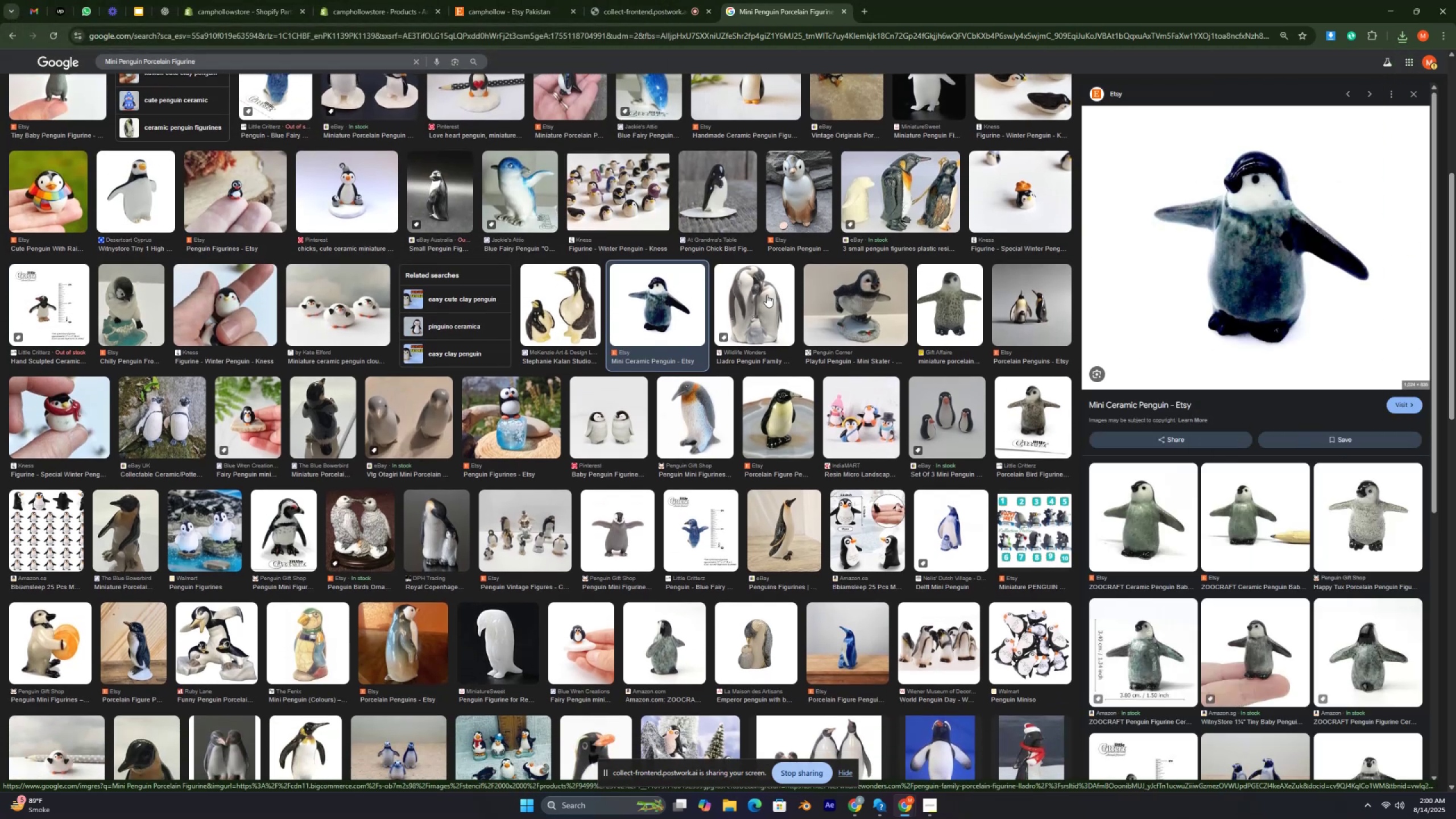 
left_click([762, 297])
 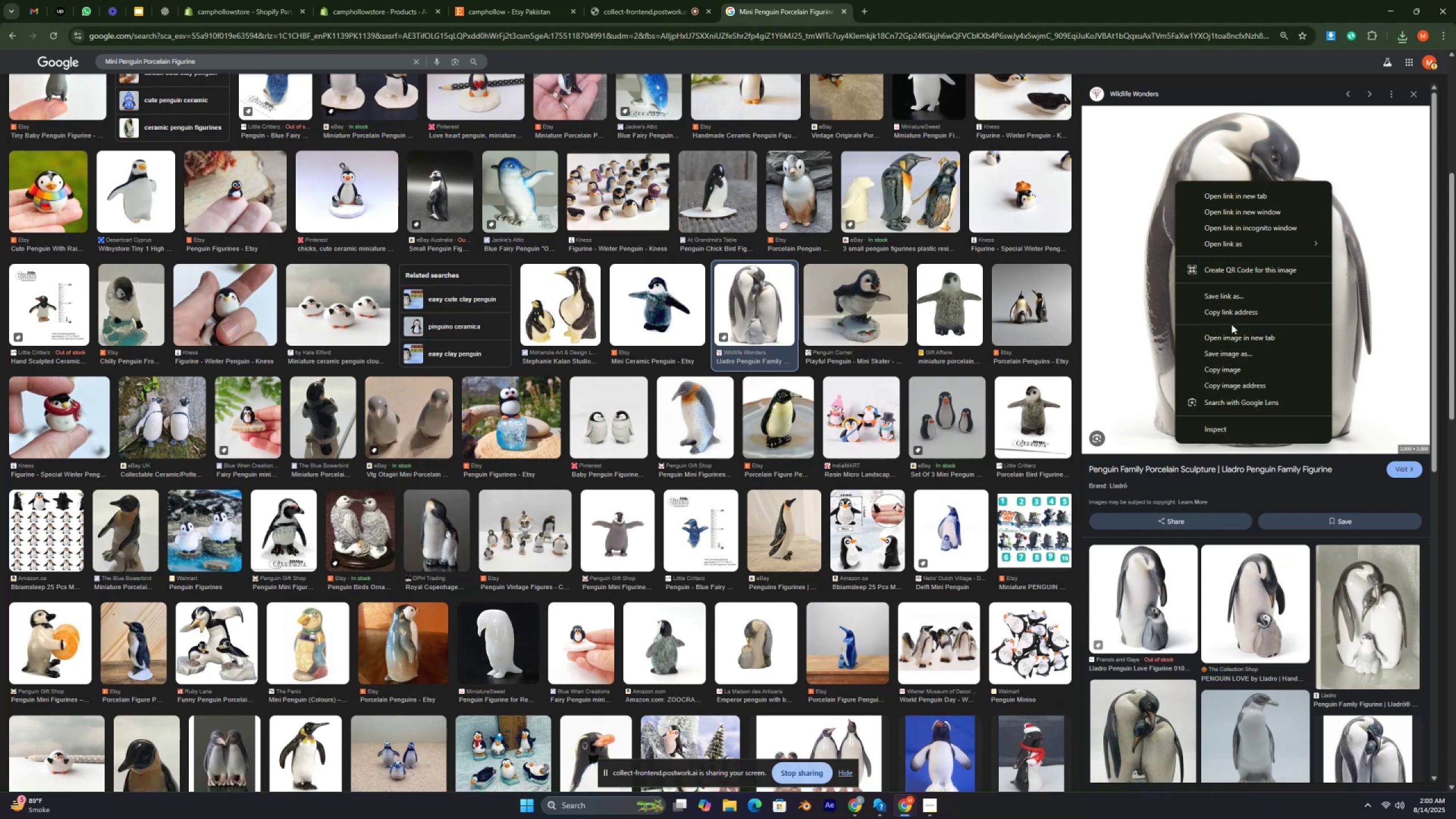 
wait(5.16)
 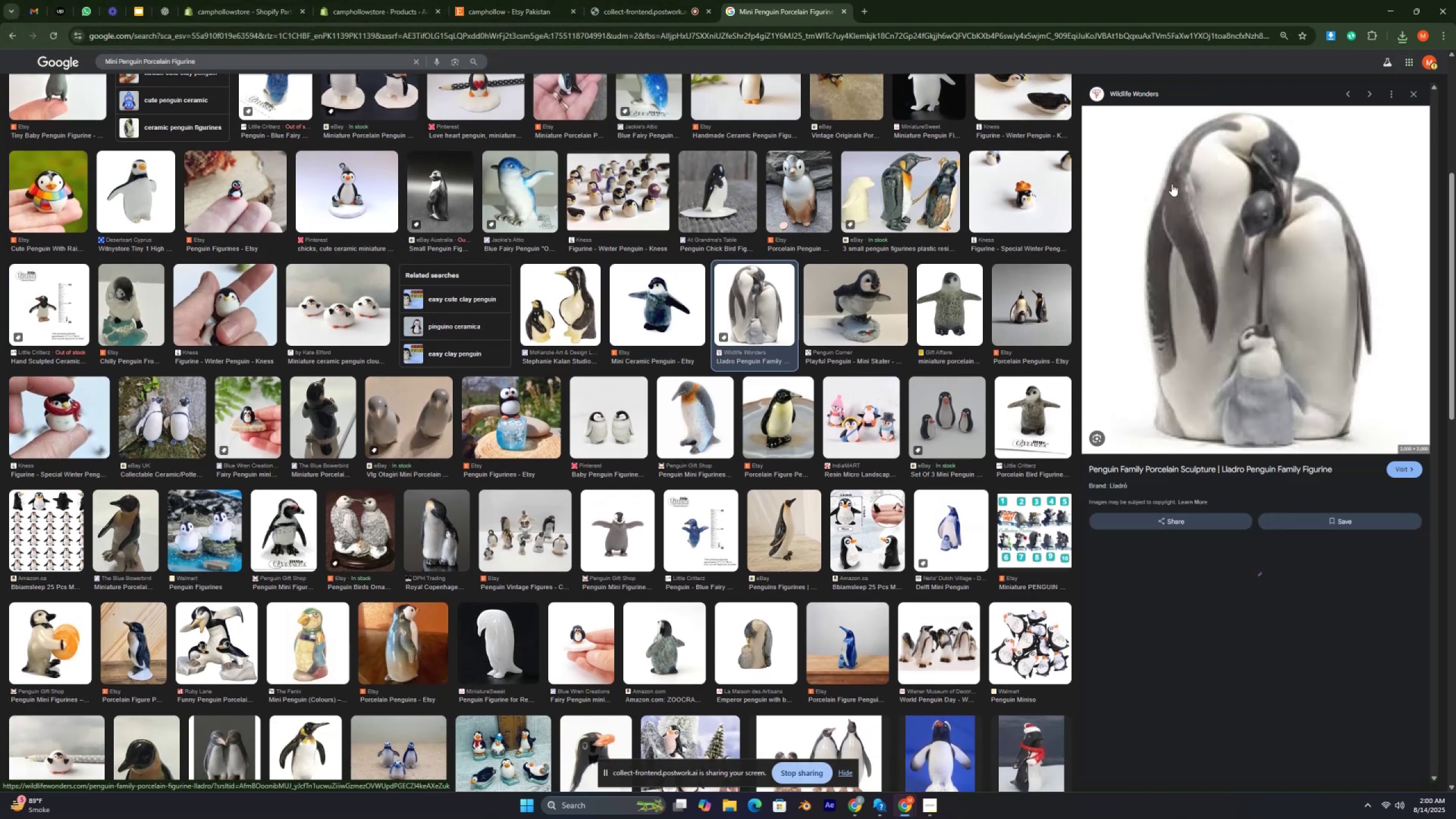 
left_click([1217, 351])
 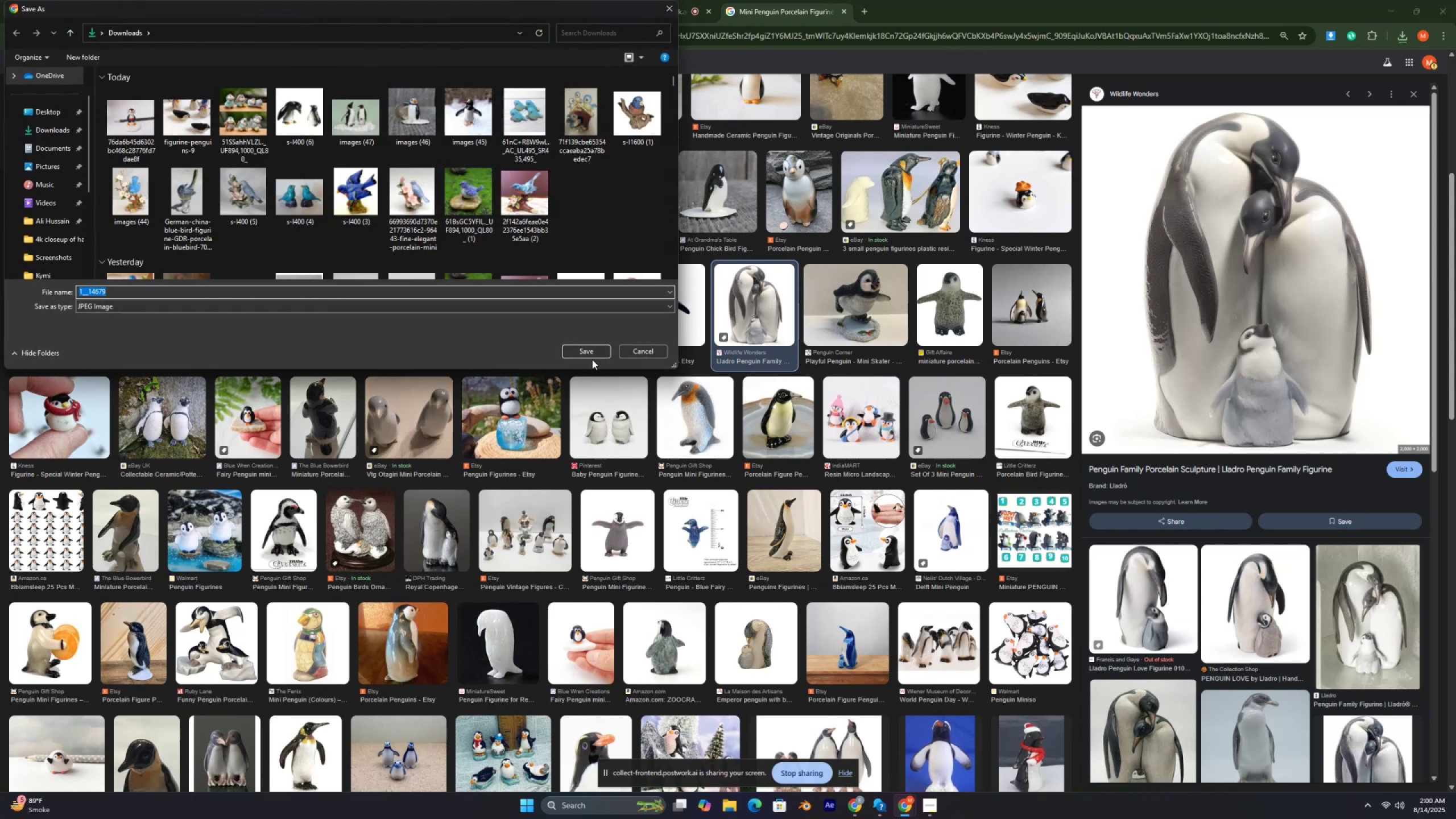 
left_click([586, 351])
 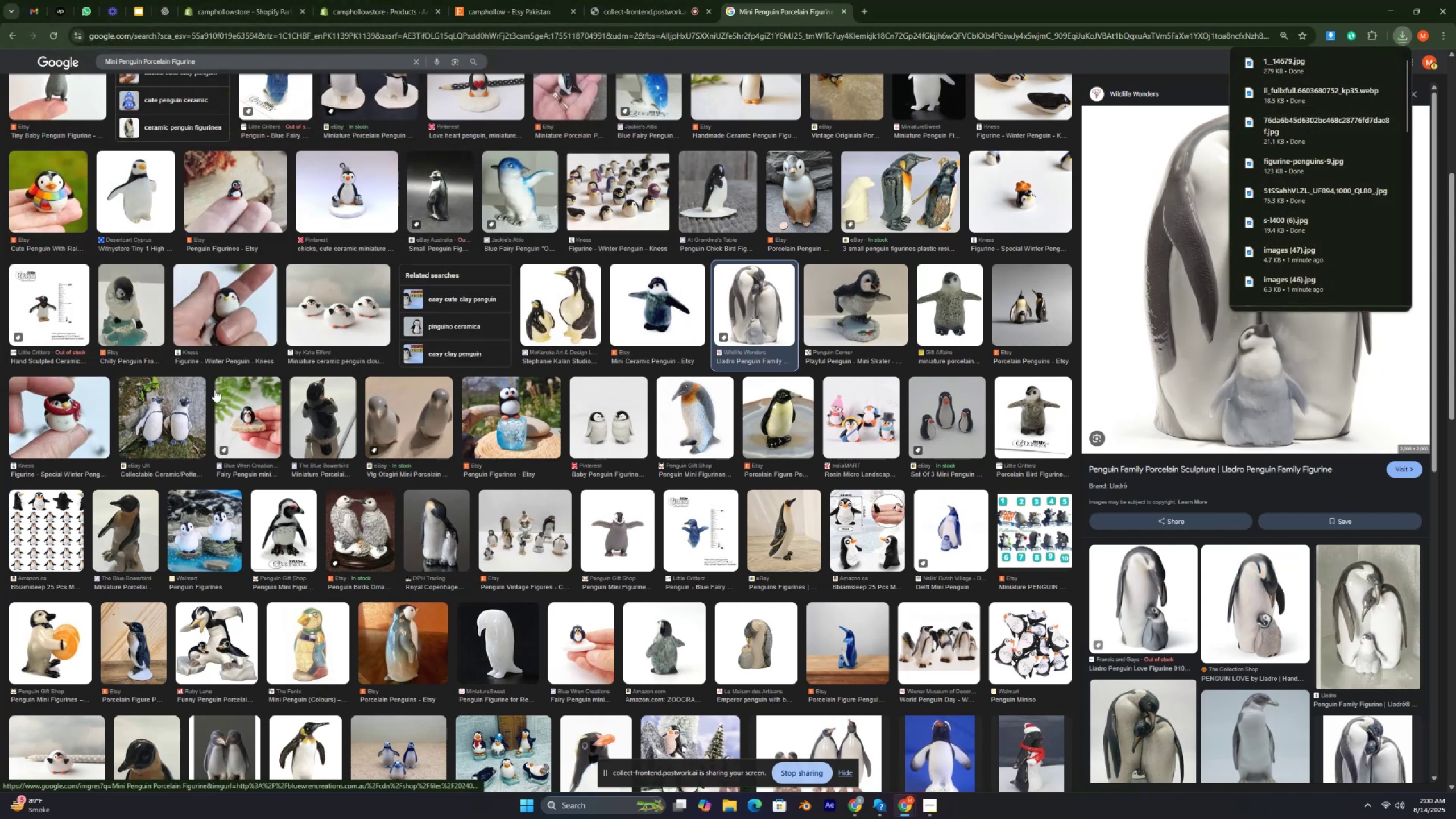 
left_click([145, 402])
 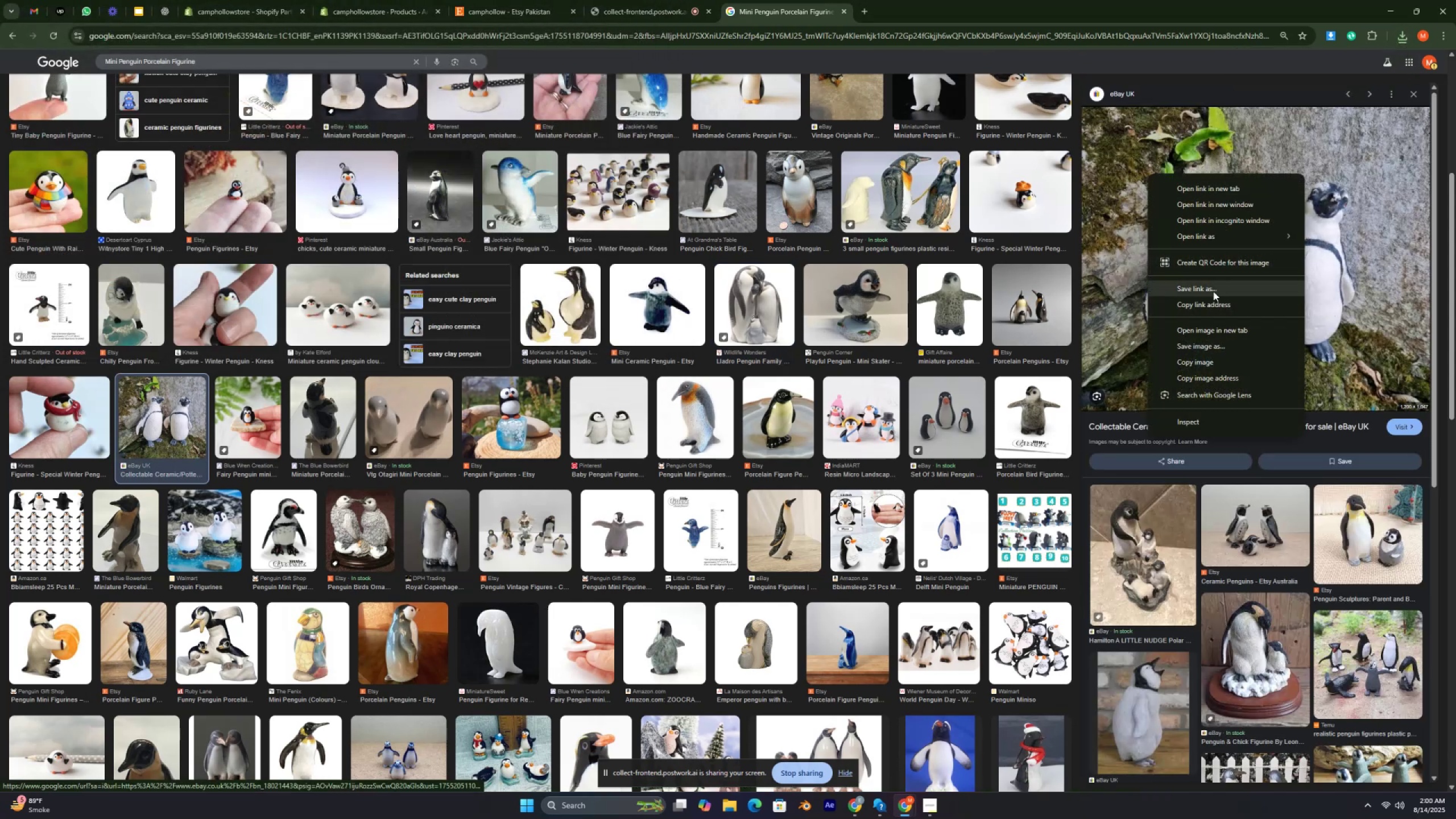 
left_click([1213, 345])
 